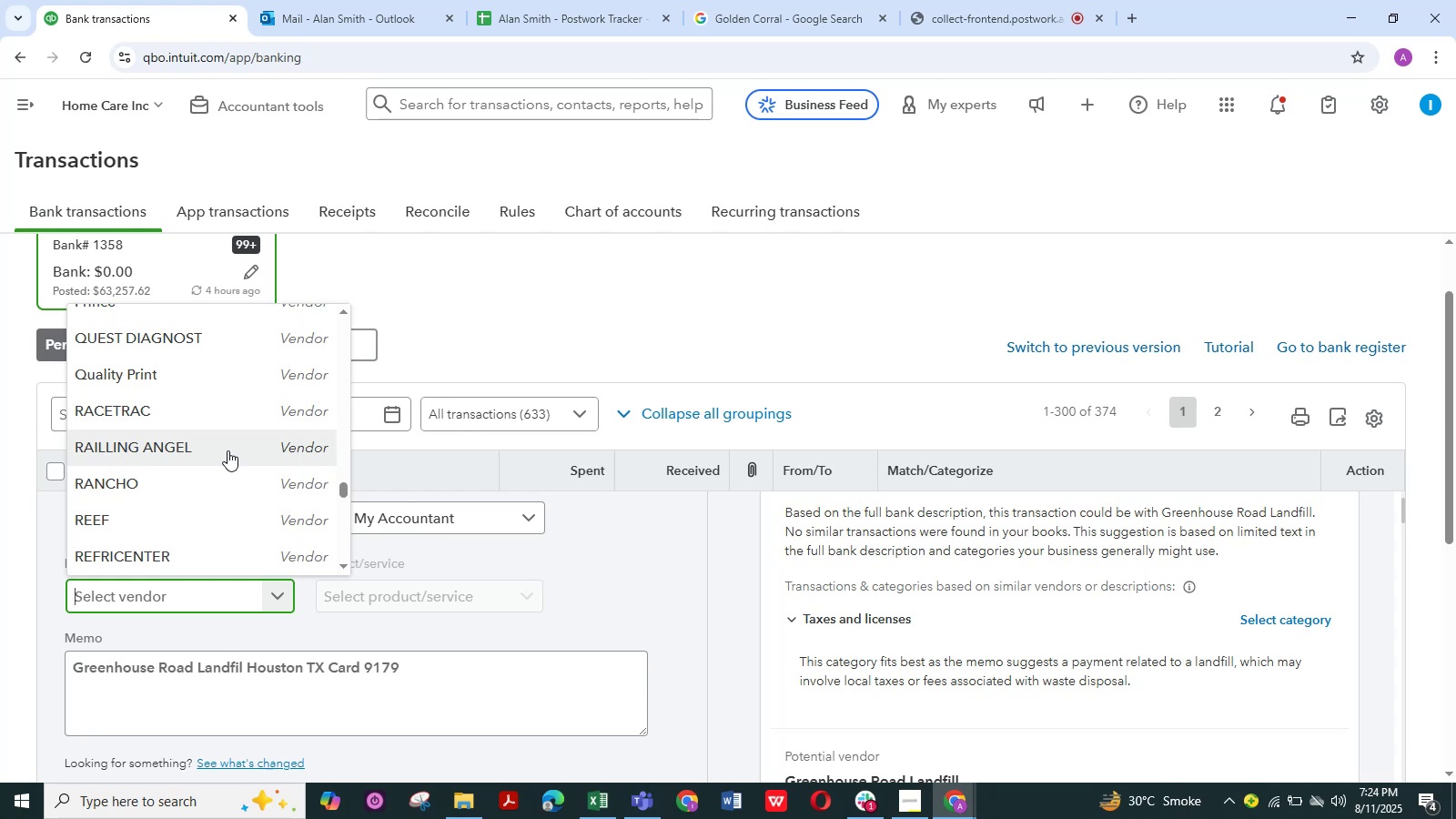 
wait(12.6)
 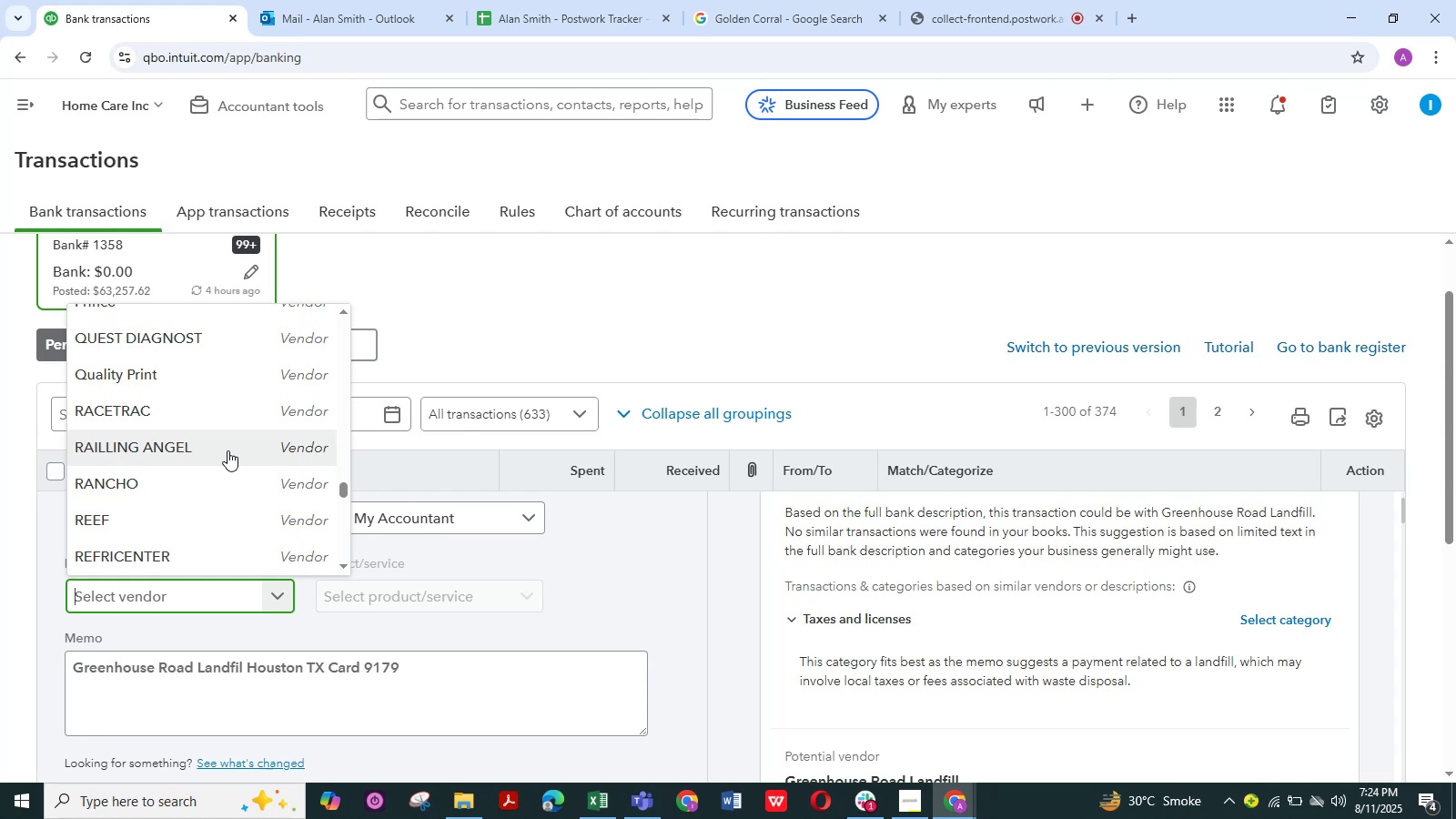 
scroll: coordinate [223, 462], scroll_direction: up, amount: 1.0
 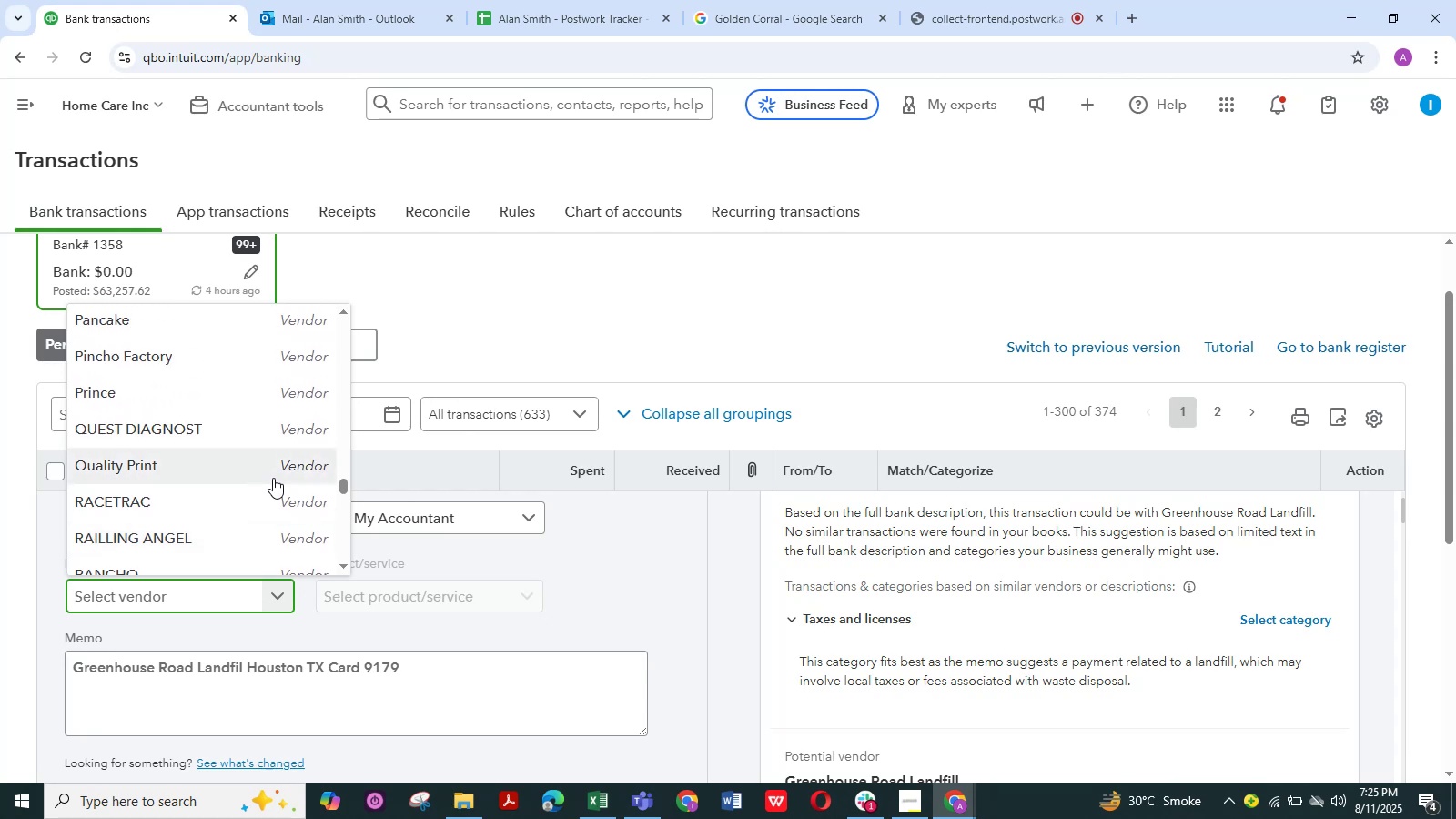 
wait(6.65)
 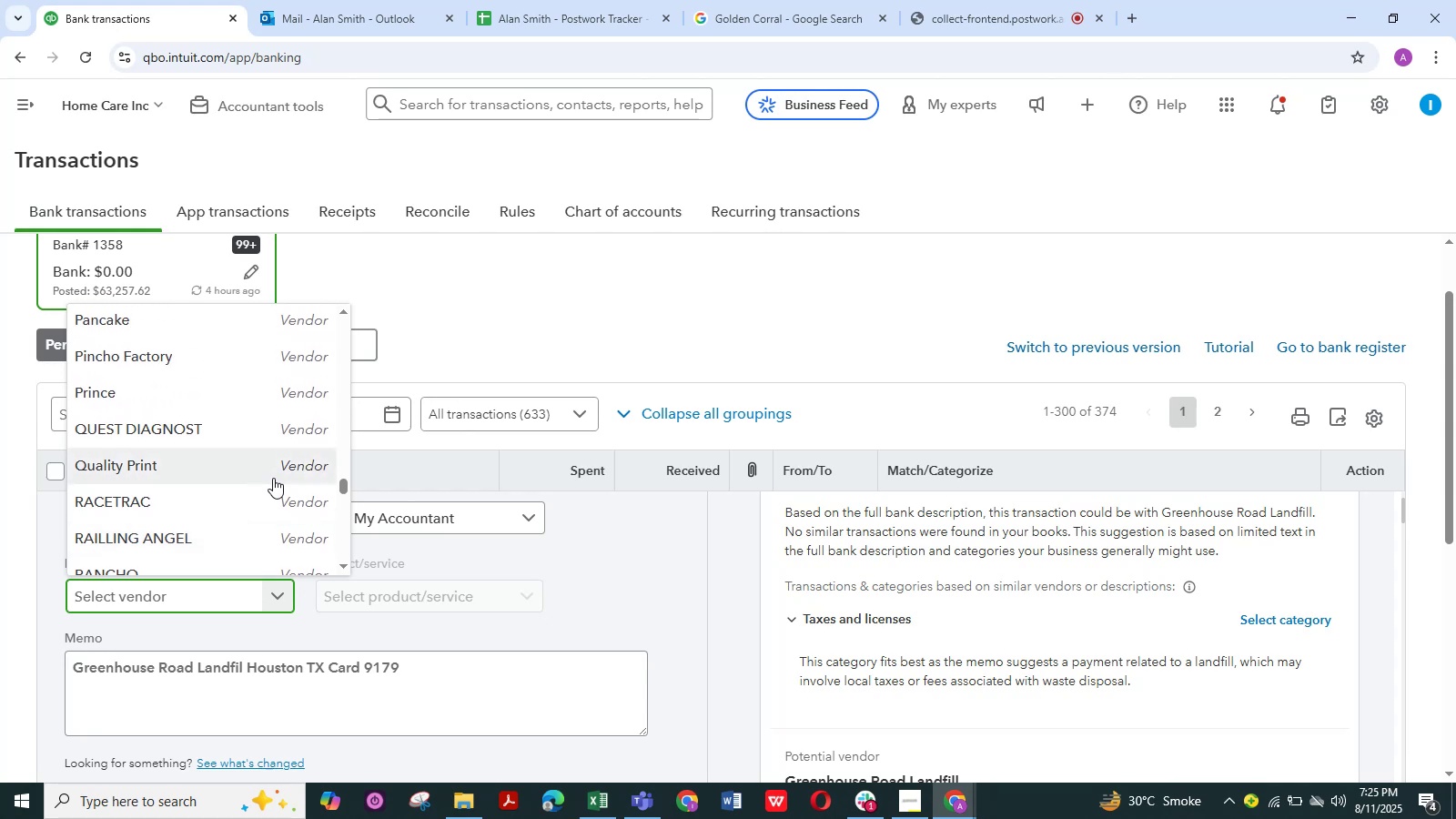 
scroll: coordinate [252, 469], scroll_direction: up, amount: 6.0
 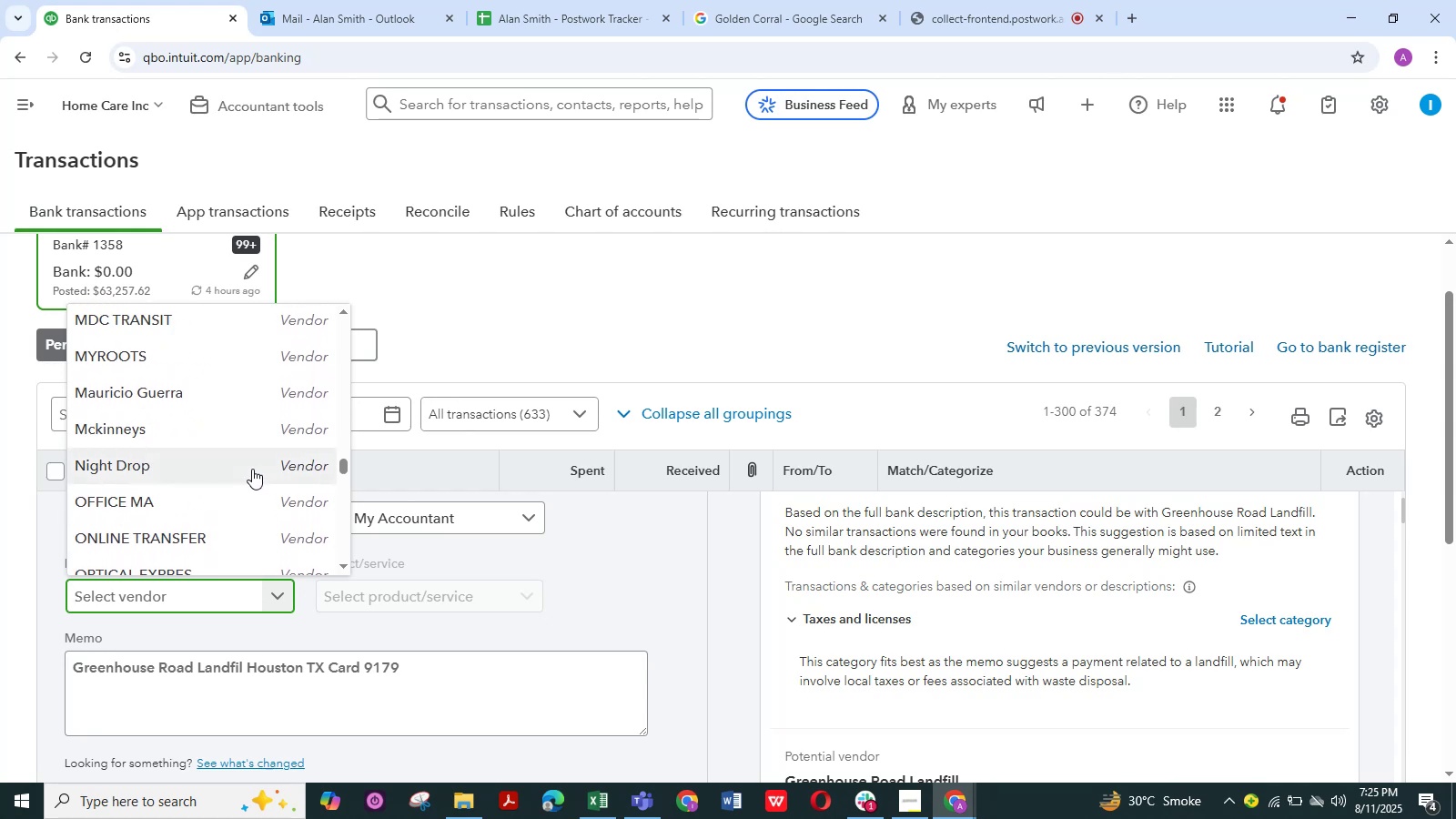 
scroll: coordinate [252, 469], scroll_direction: down, amount: 1.0
 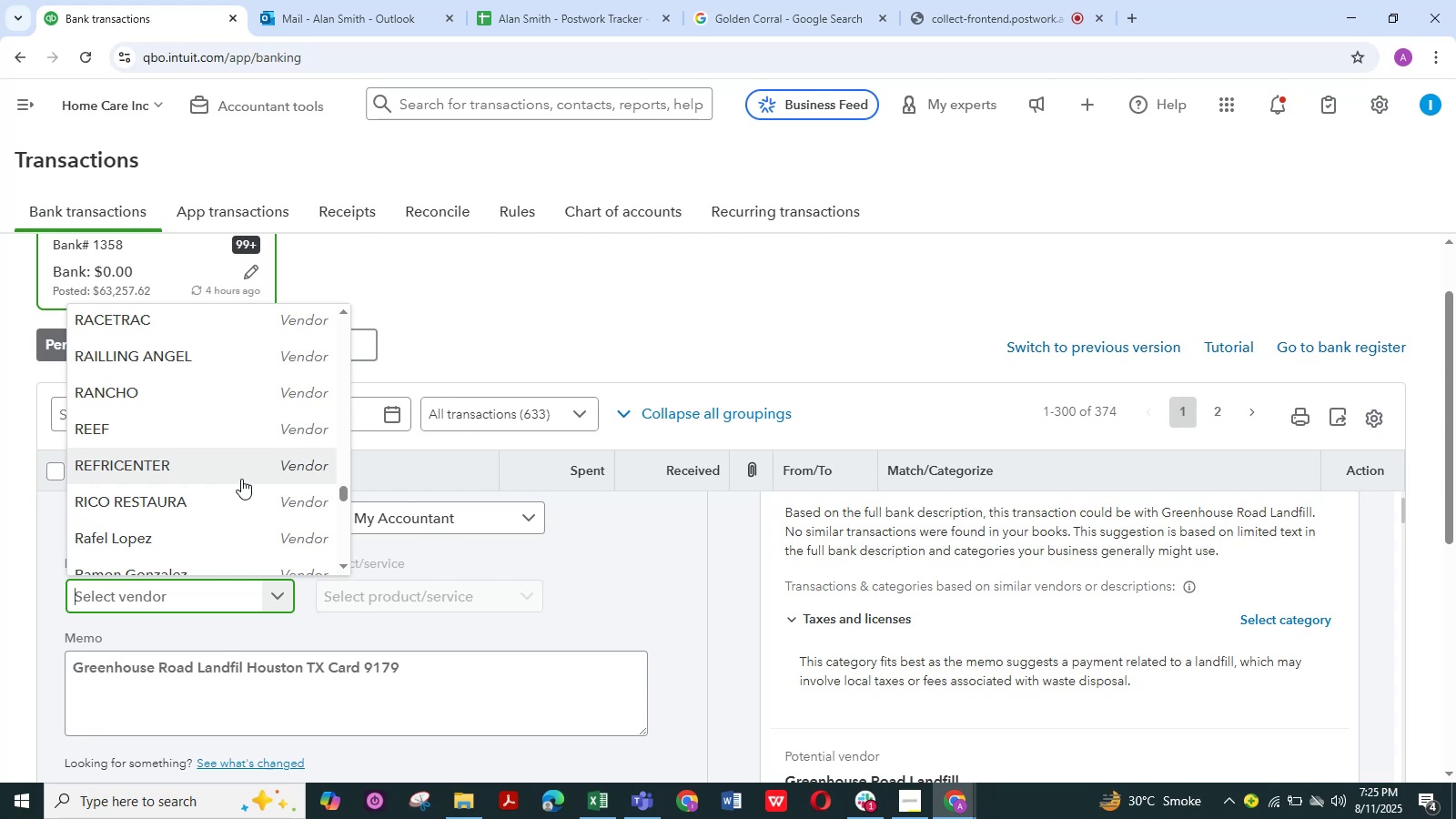 
wait(19.93)
 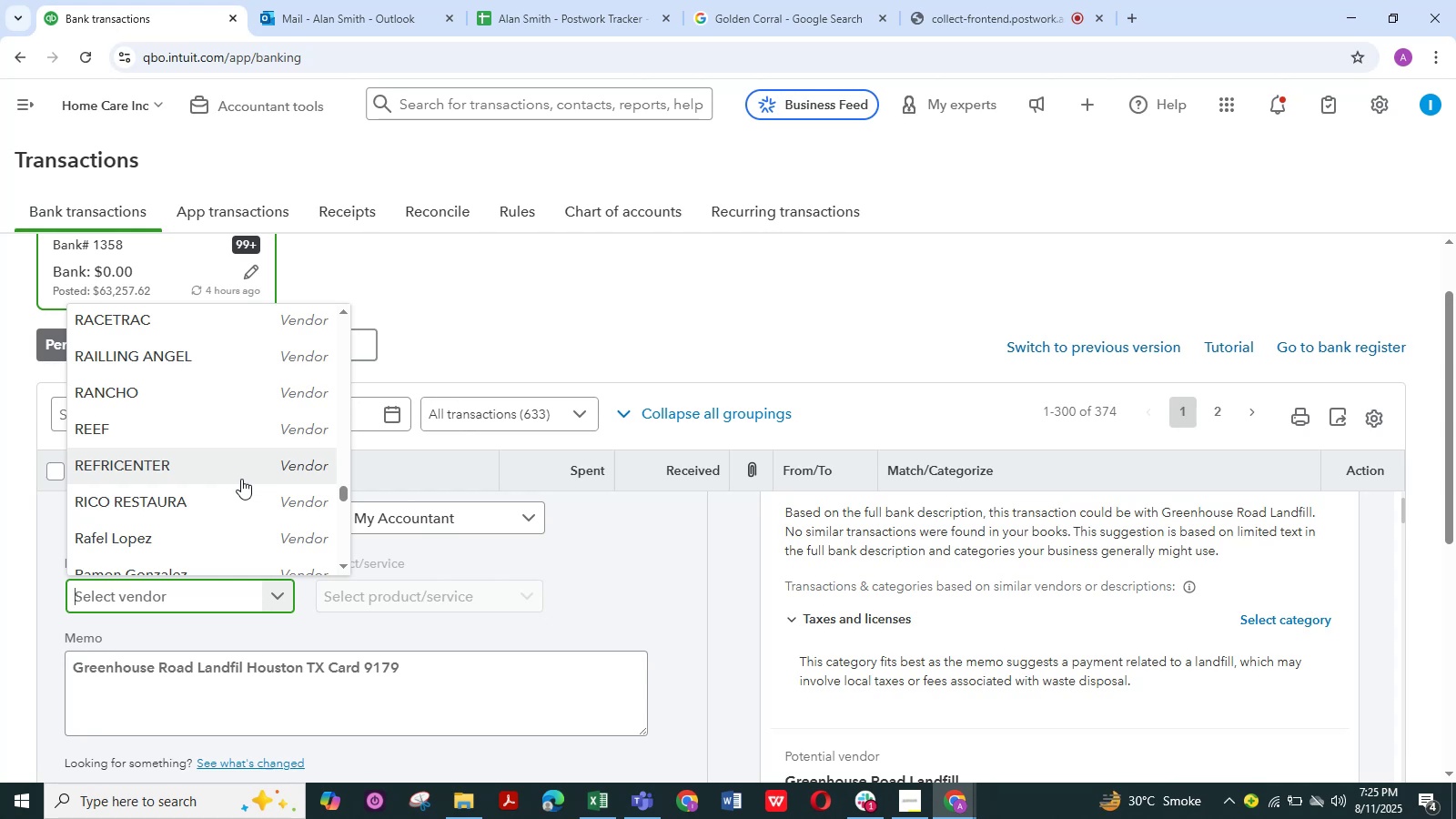 
scroll: coordinate [238, 486], scroll_direction: up, amount: 17.0
 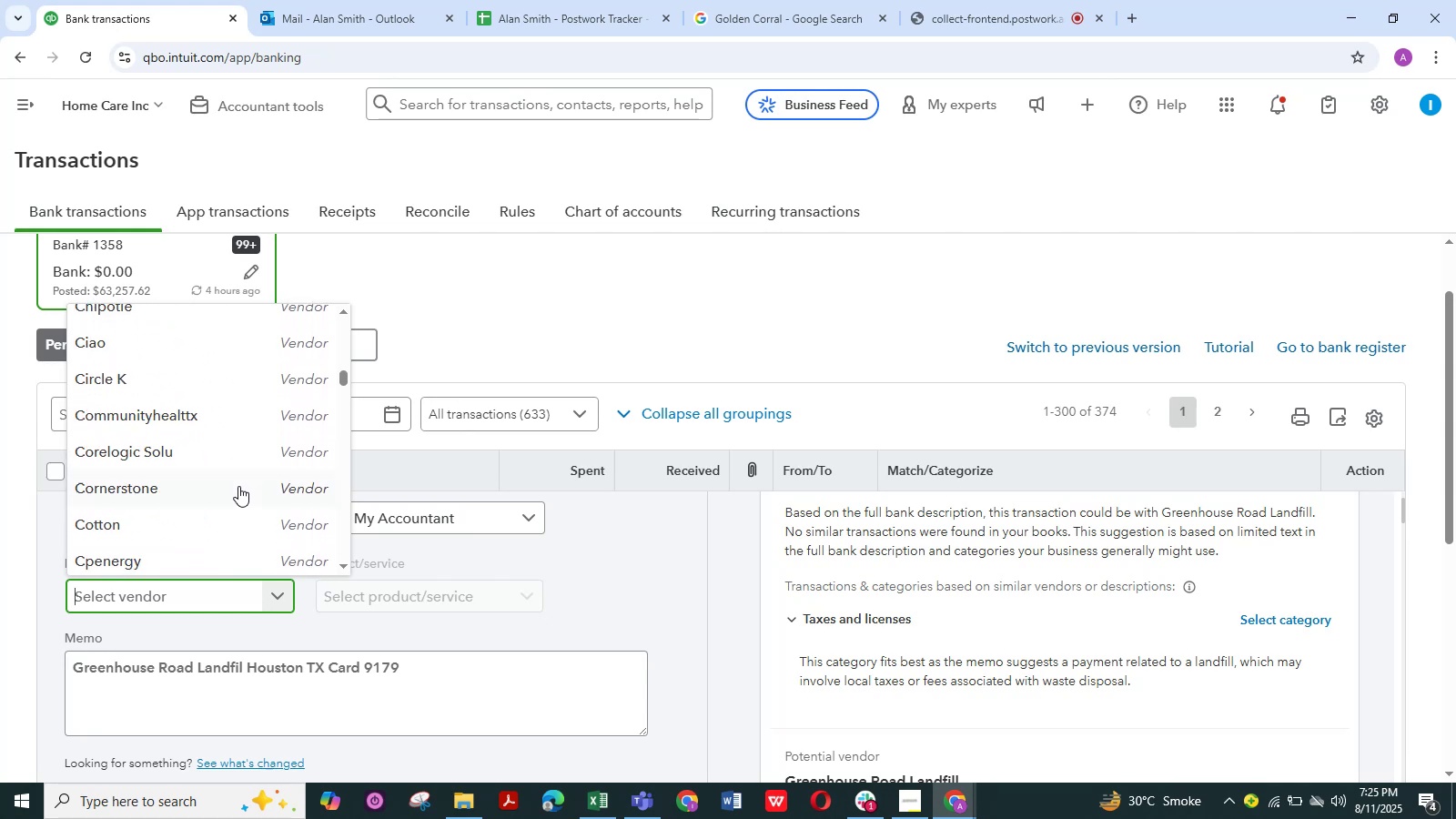 
scroll: coordinate [238, 487], scroll_direction: down, amount: 16.0
 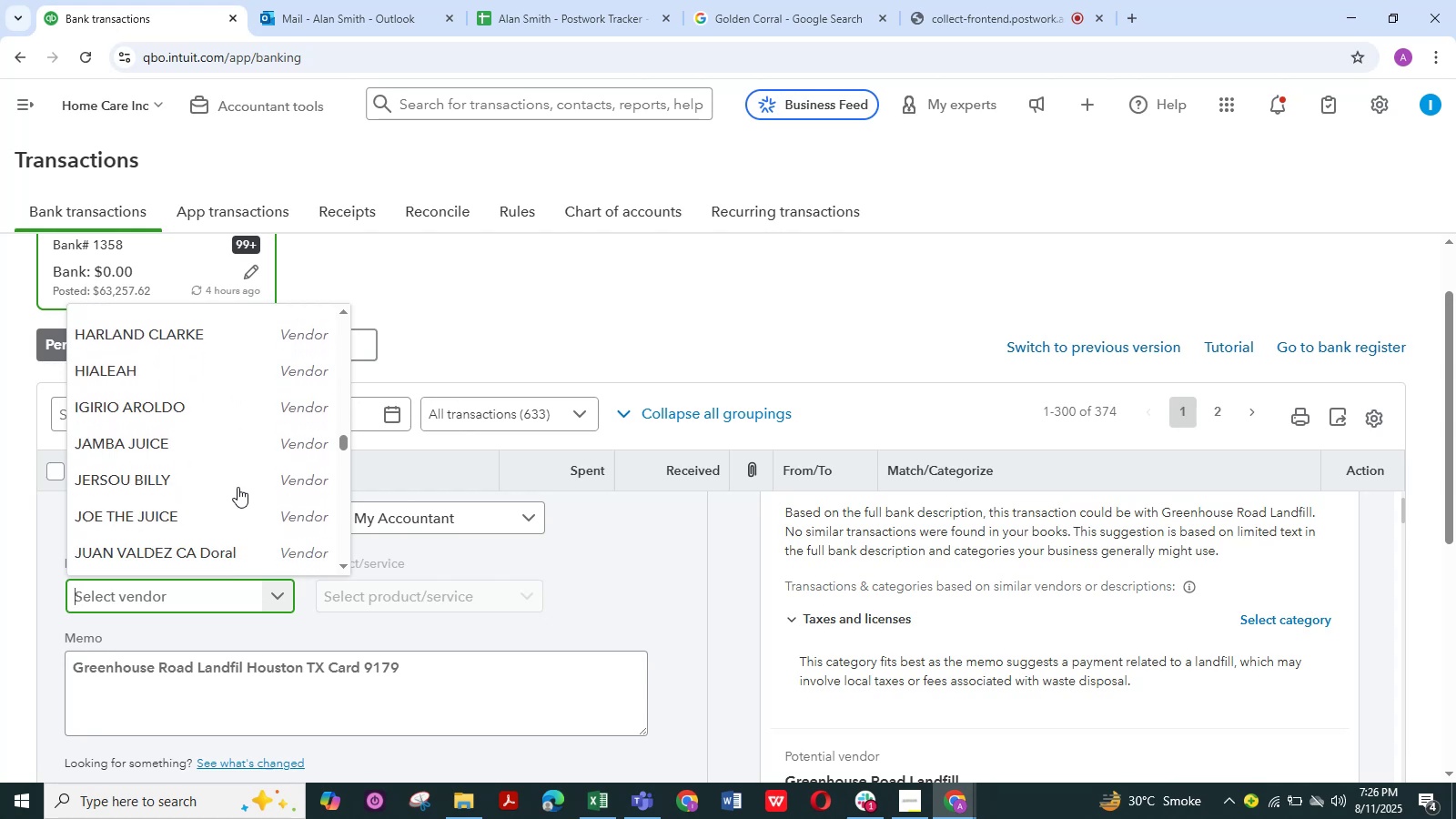 
type(ask)
 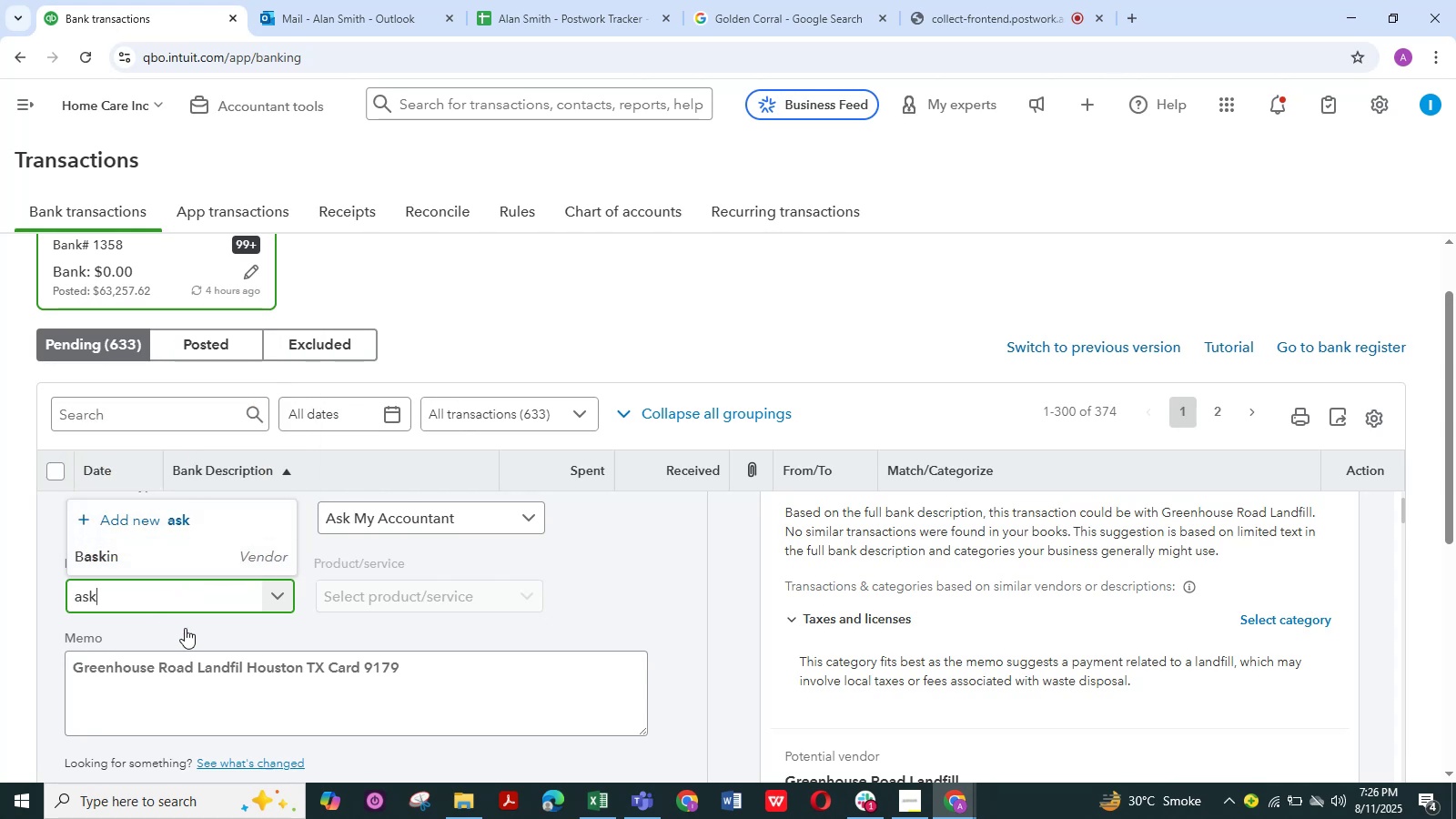 
key(Backspace)
key(Backspace)
type(A)
key(Backspace)
key(Backspace)
type(As)
 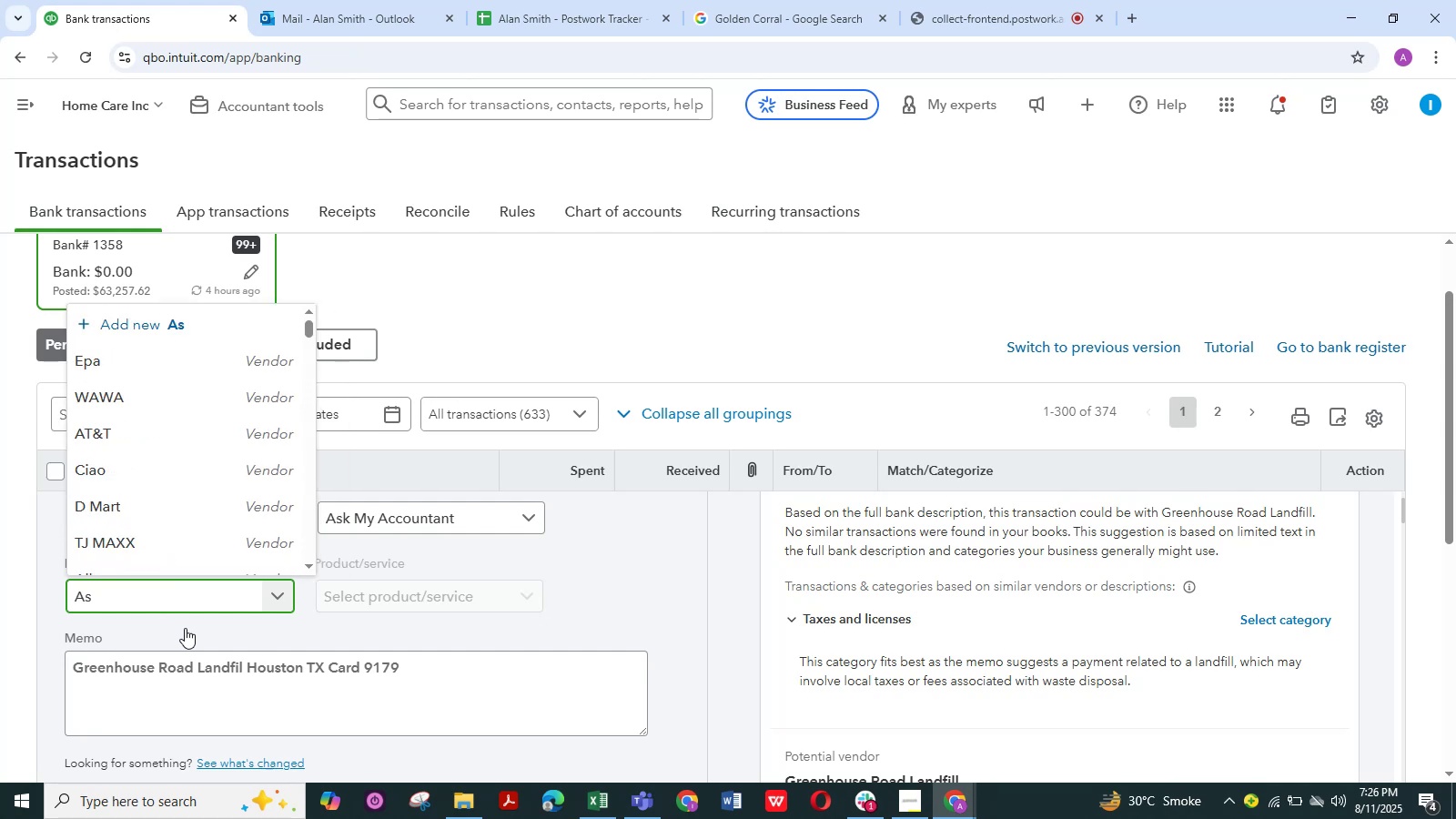 
scroll: coordinate [163, 486], scroll_direction: up, amount: 2.0
 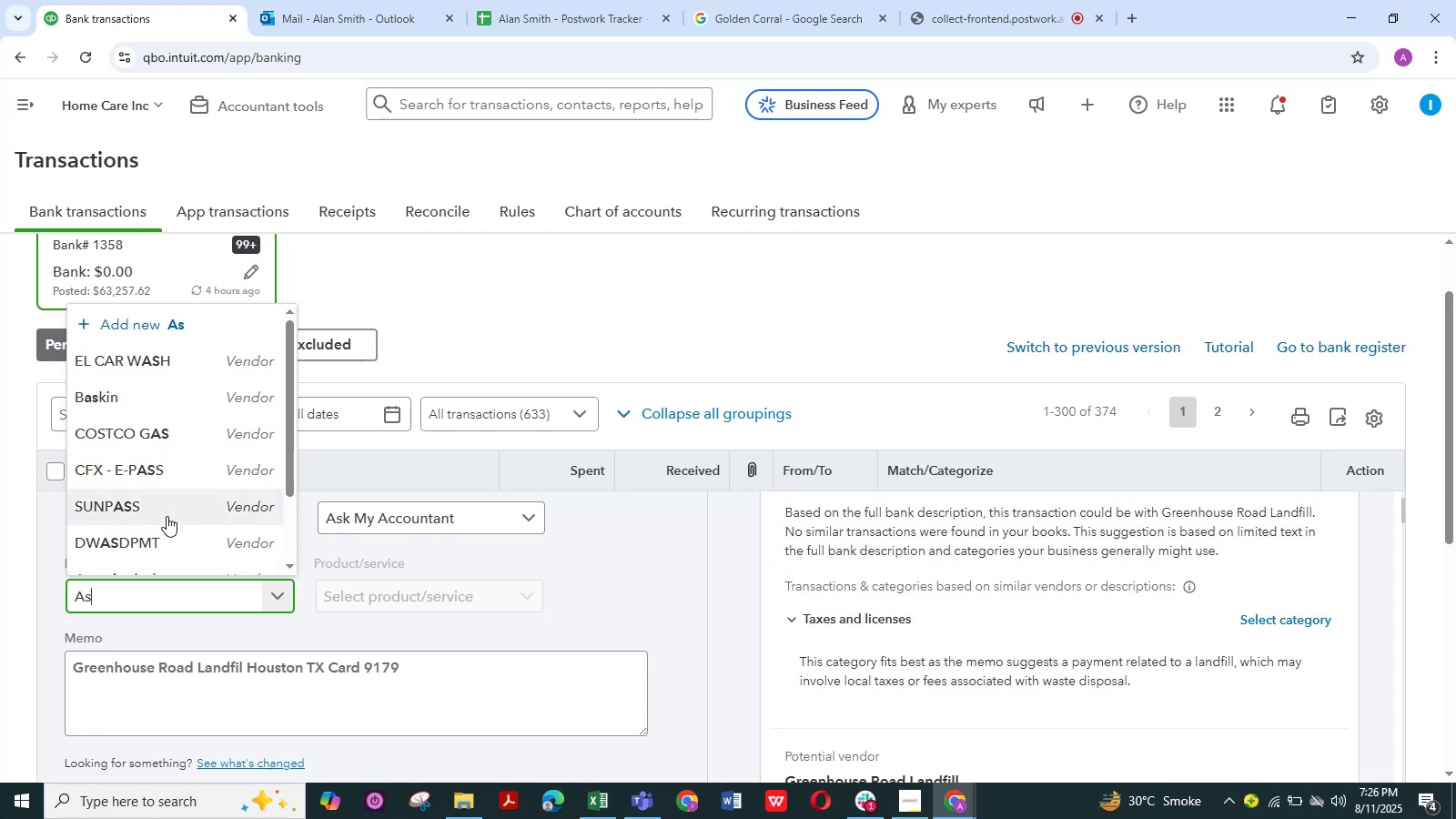 
scroll: coordinate [166, 536], scroll_direction: down, amount: 2.0
 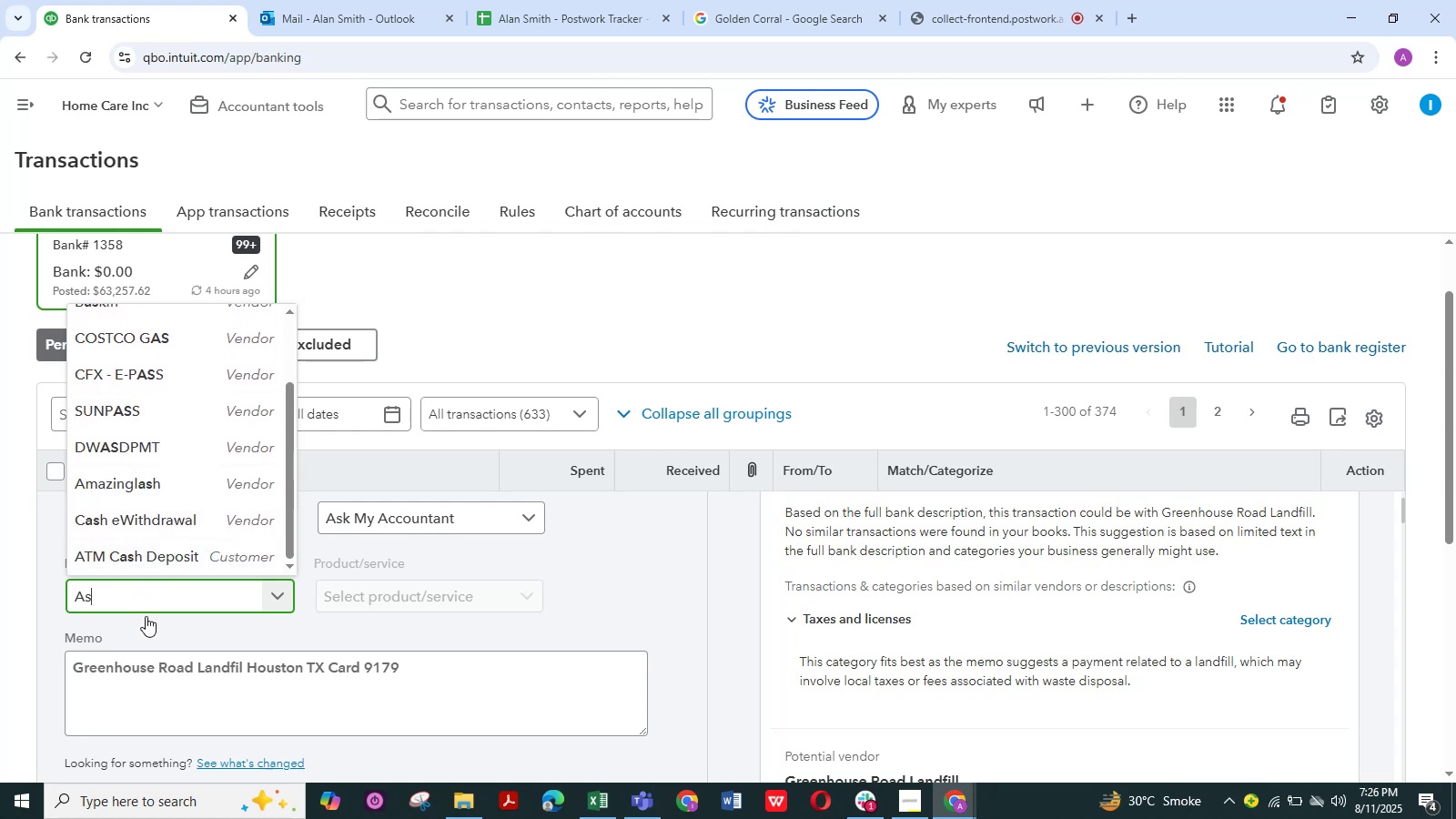 
key(Backspace)
 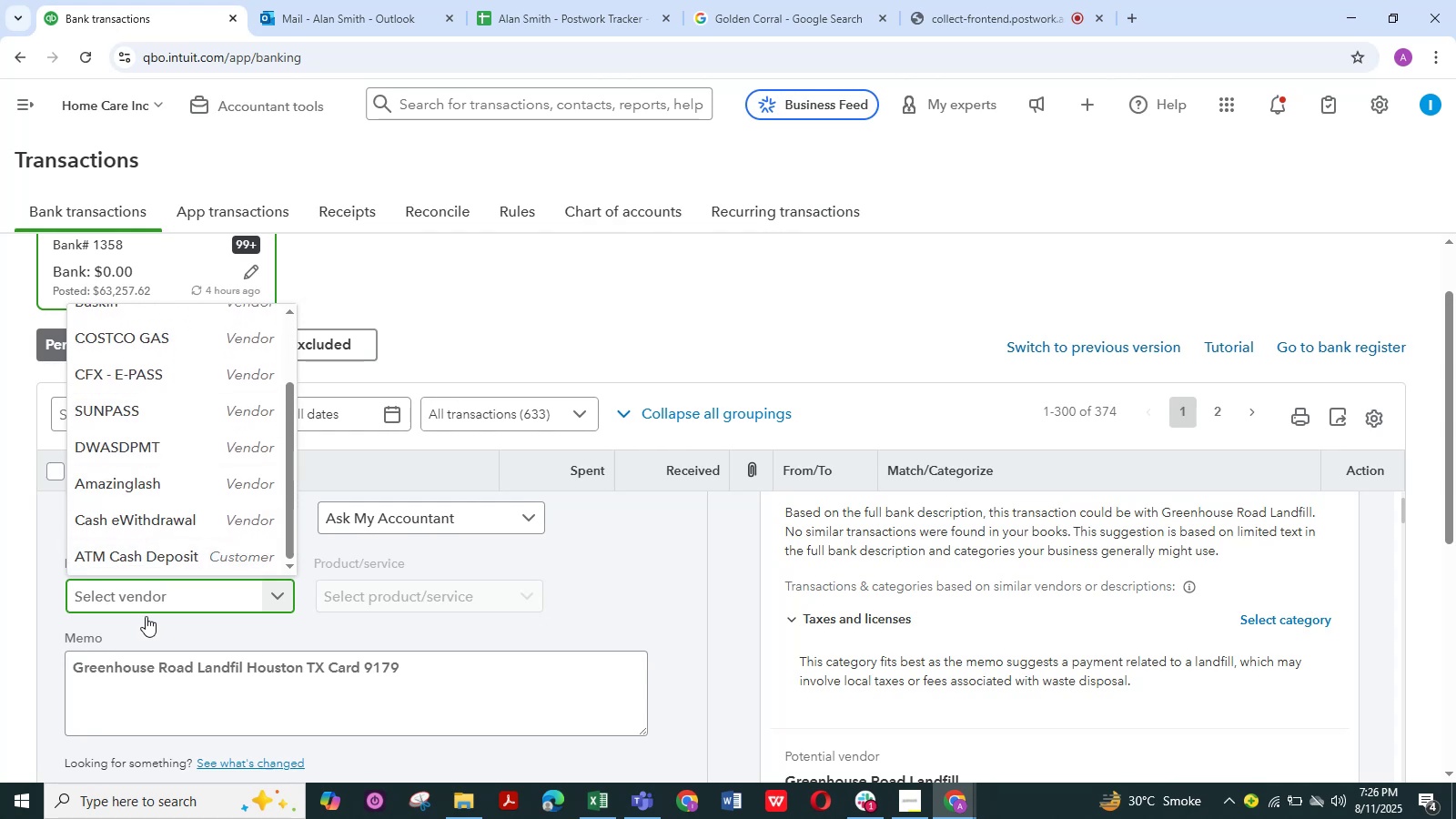 
key(Backspace)
 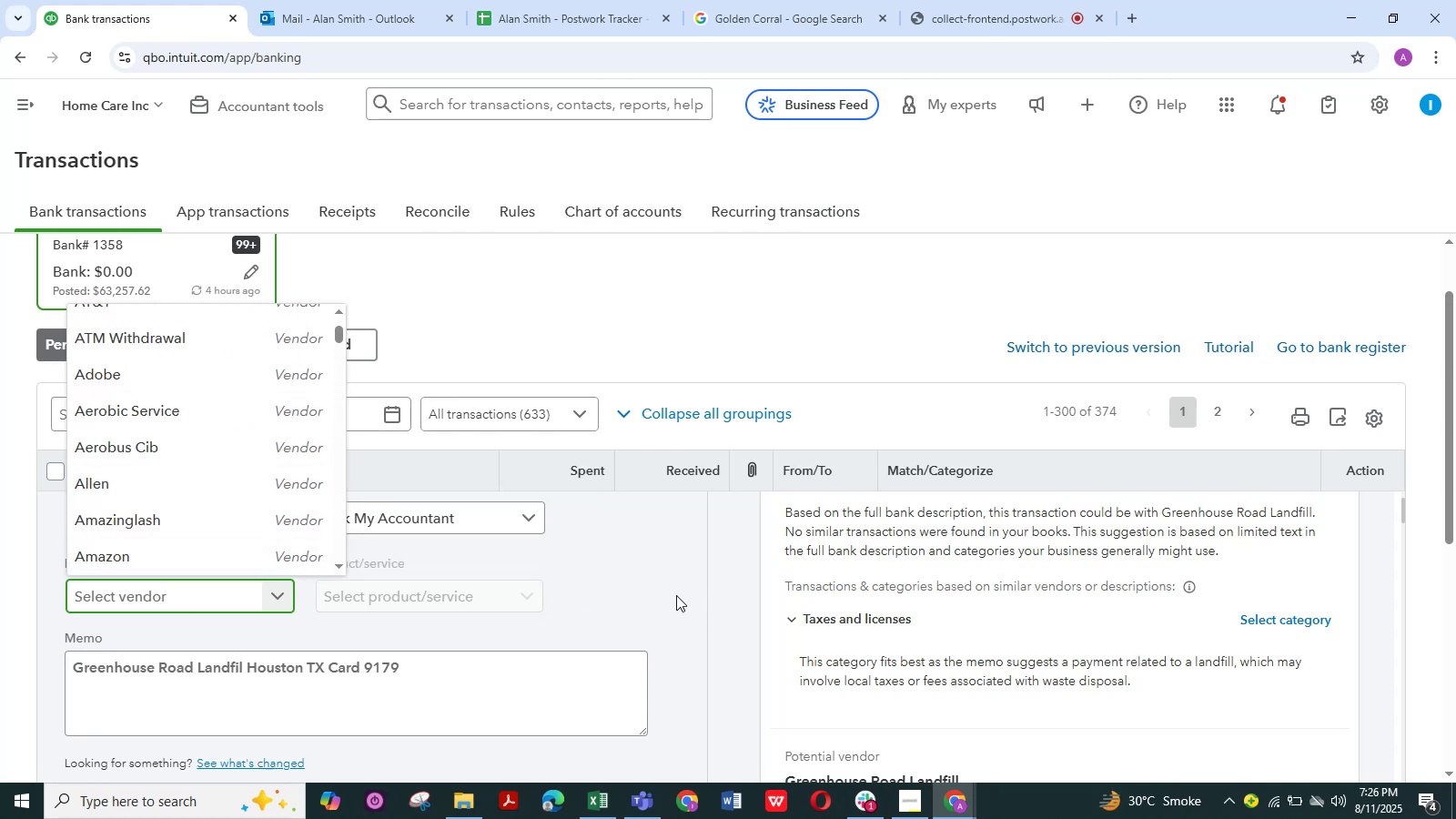 
left_click([715, 597])
 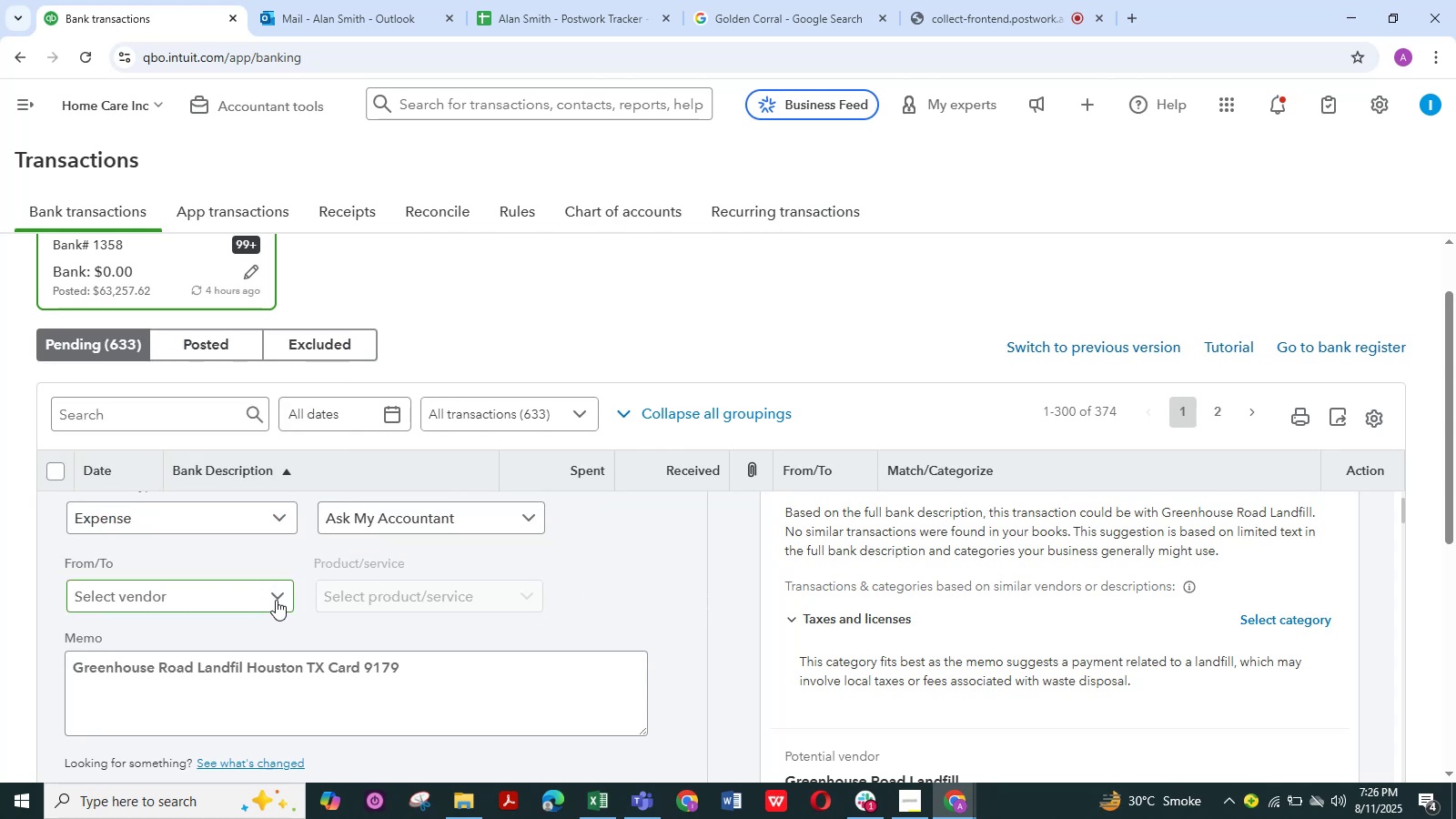 
left_click([277, 599])
 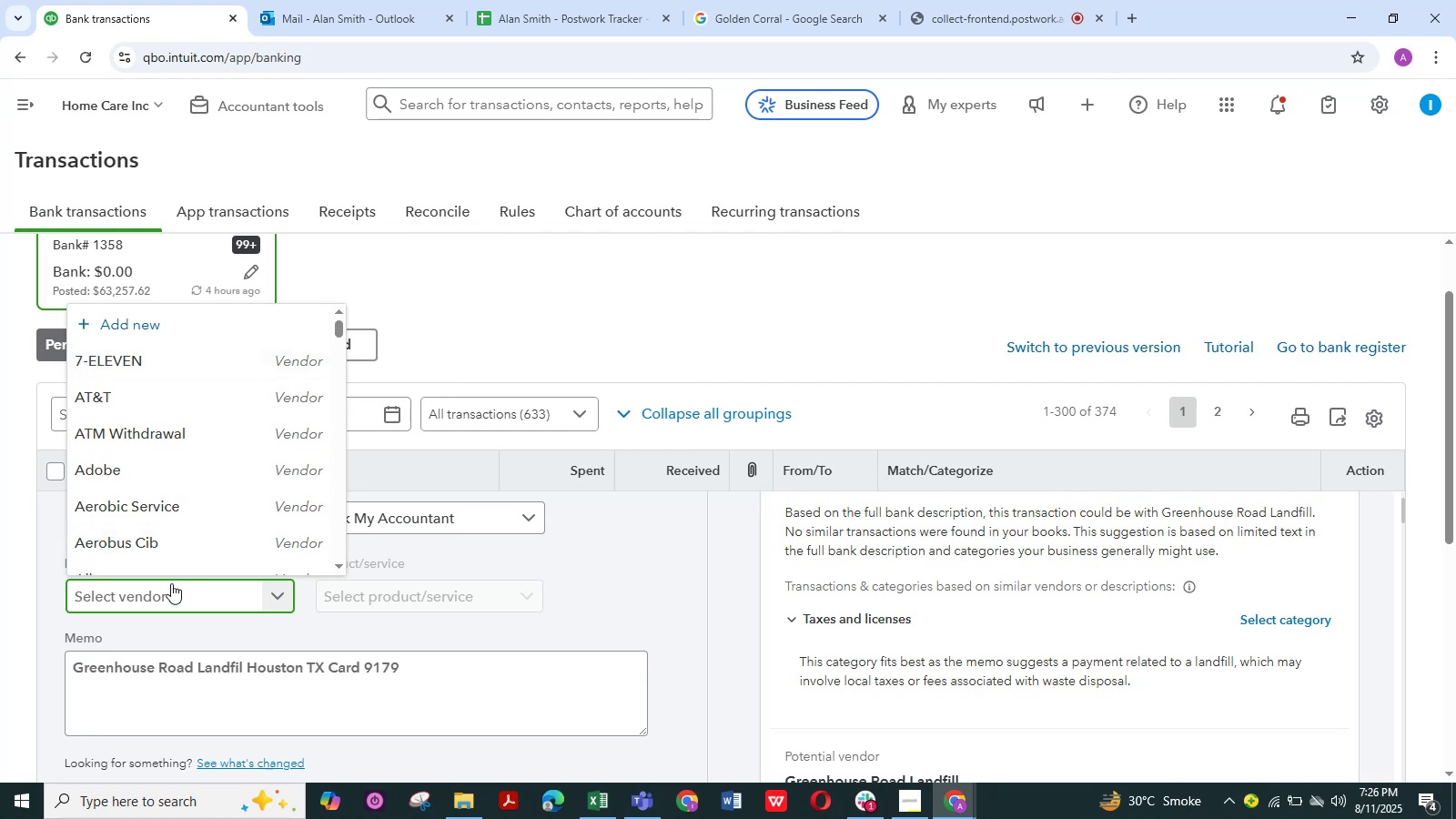 
type(gr)
 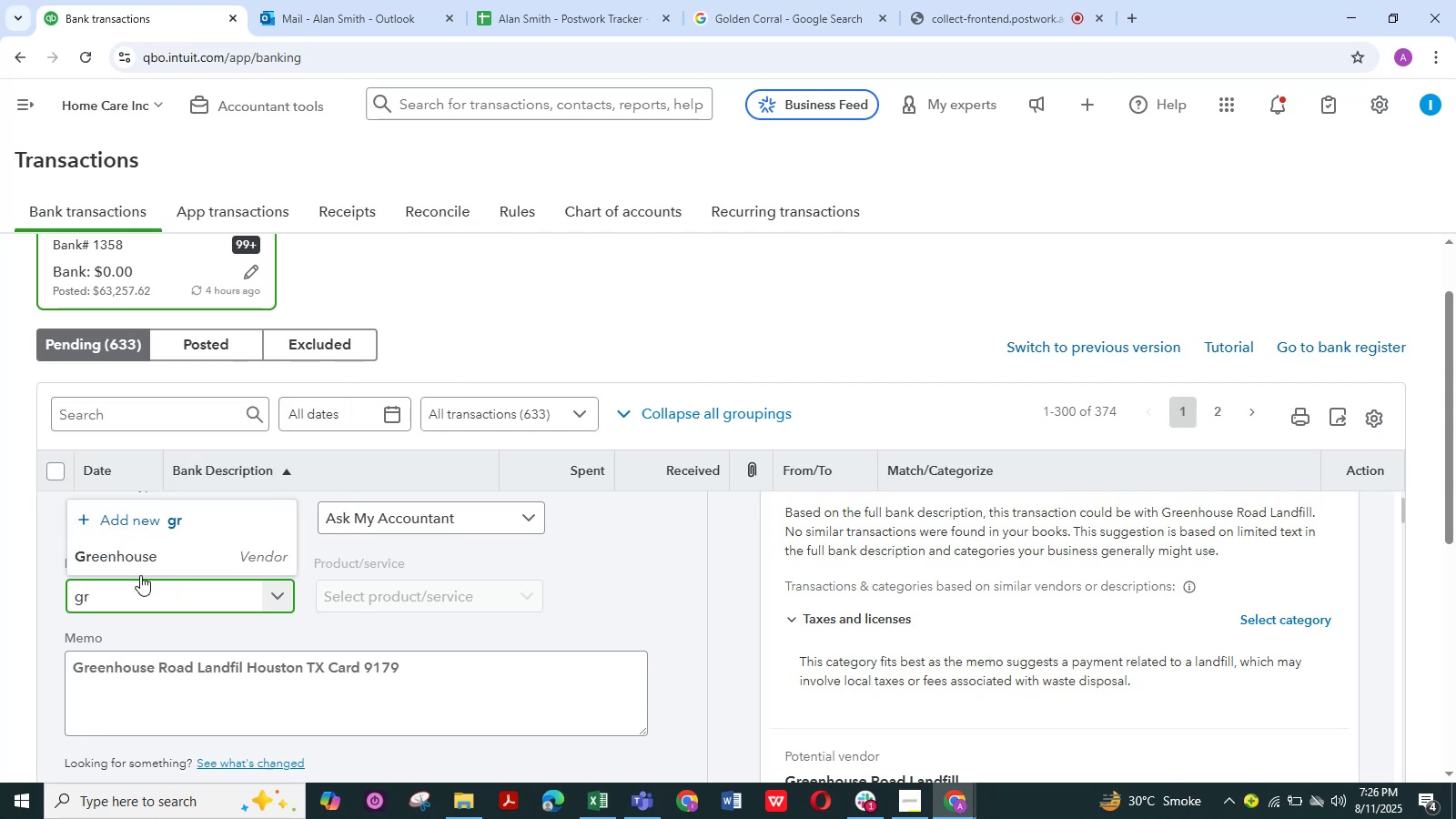 
left_click([137, 561])
 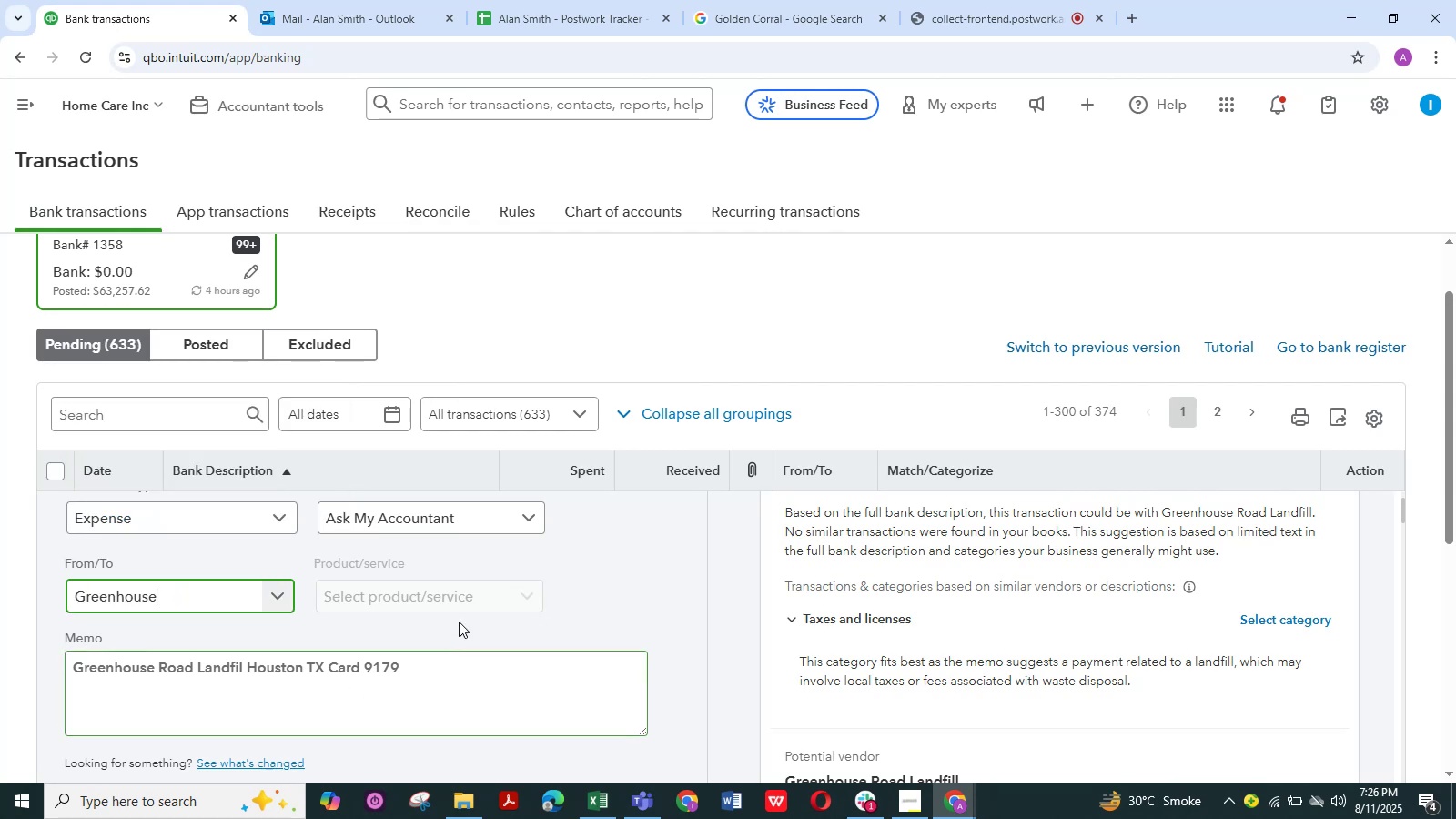 
scroll: coordinate [461, 611], scroll_direction: down, amount: 3.0
 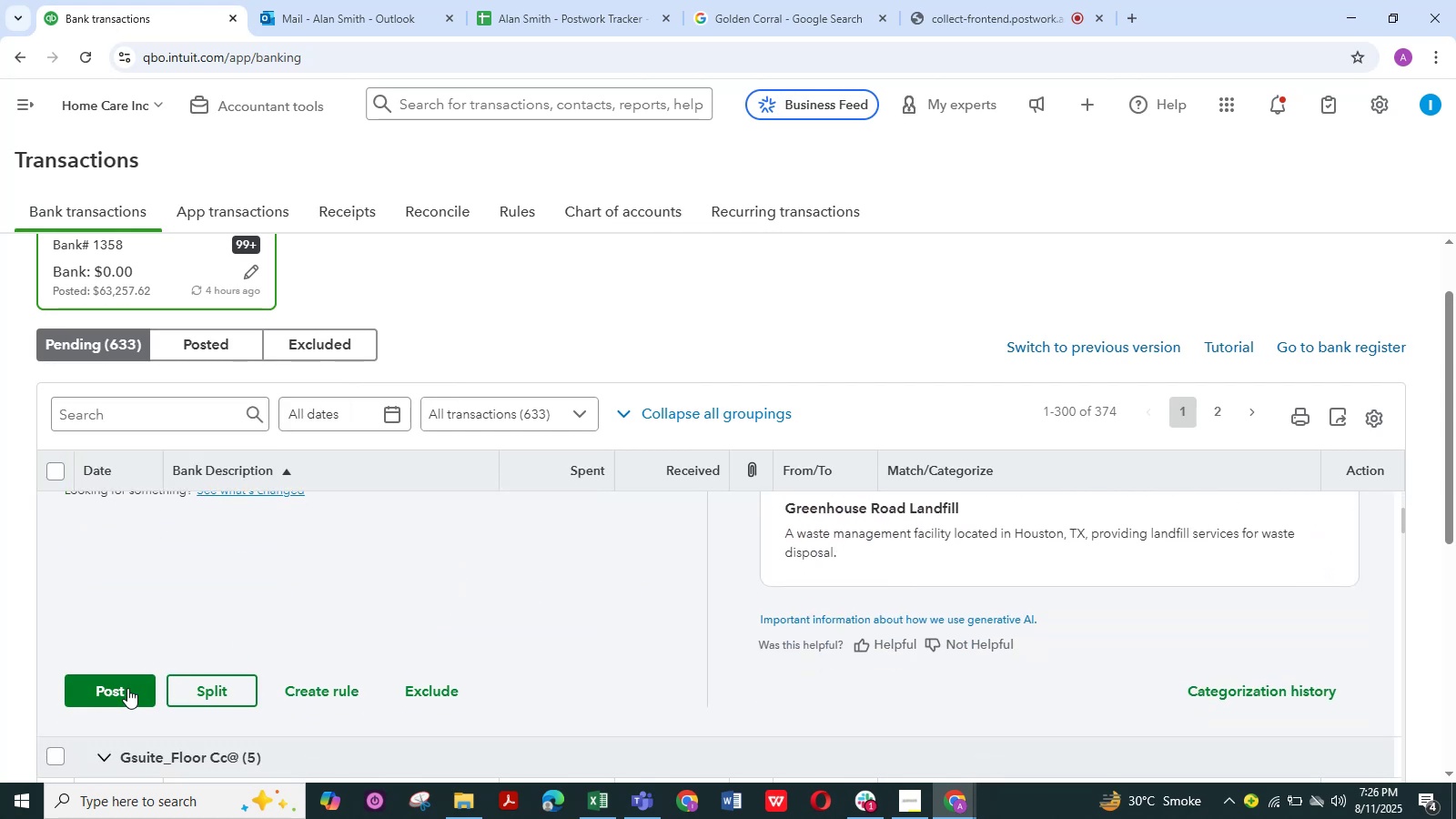 
left_click([127, 688])
 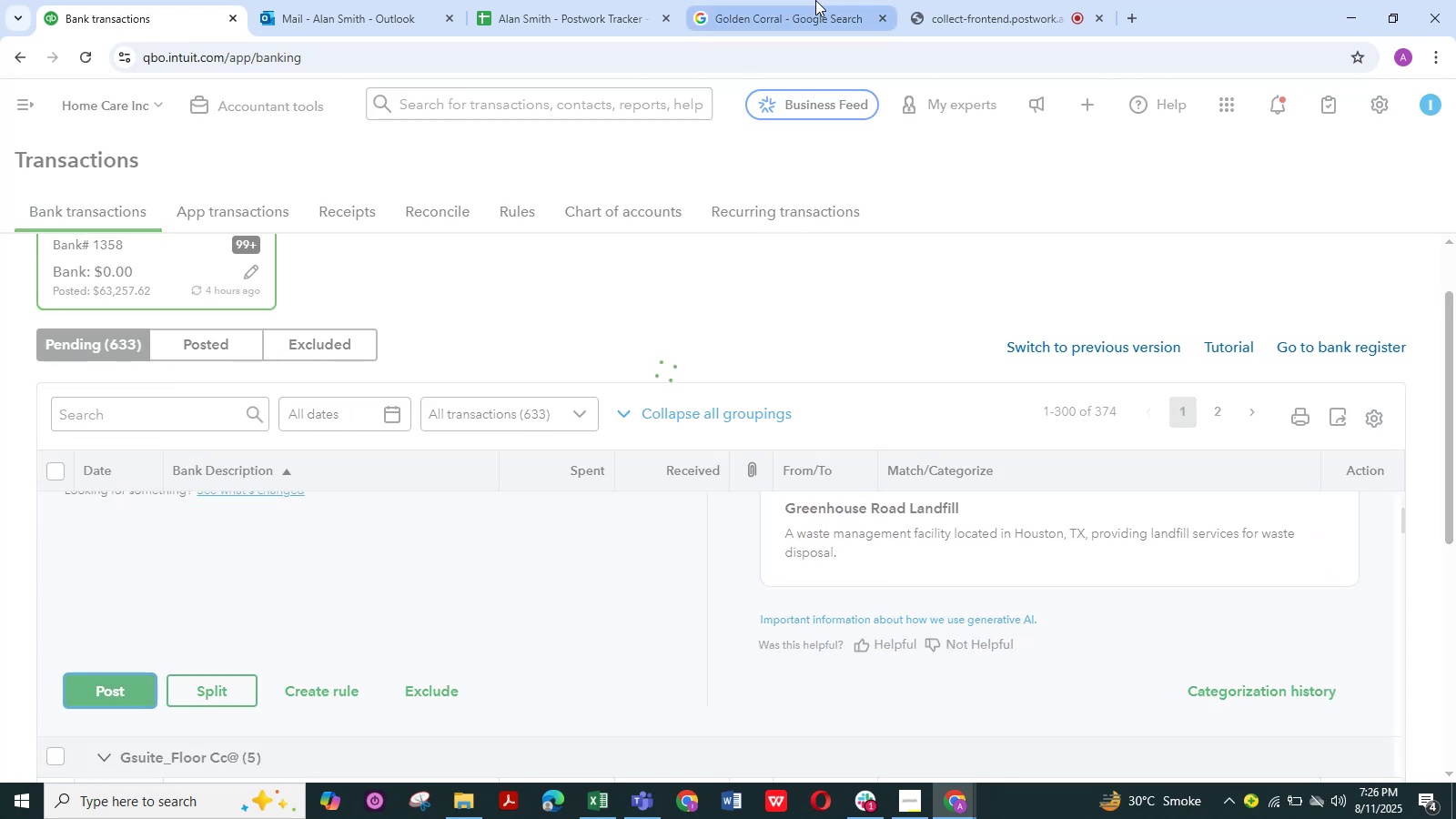 
left_click([971, 15])
 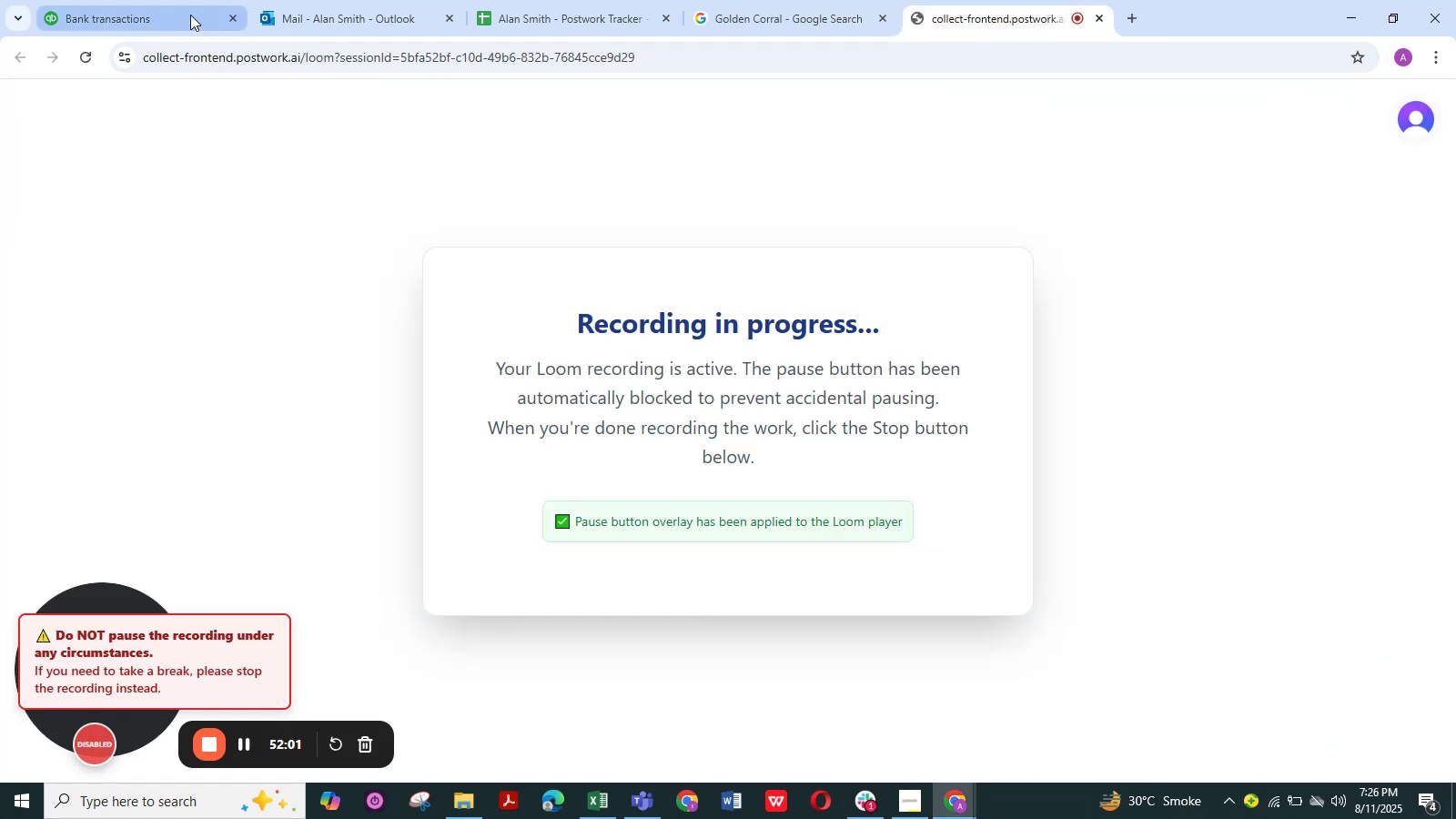 
left_click([128, 13])
 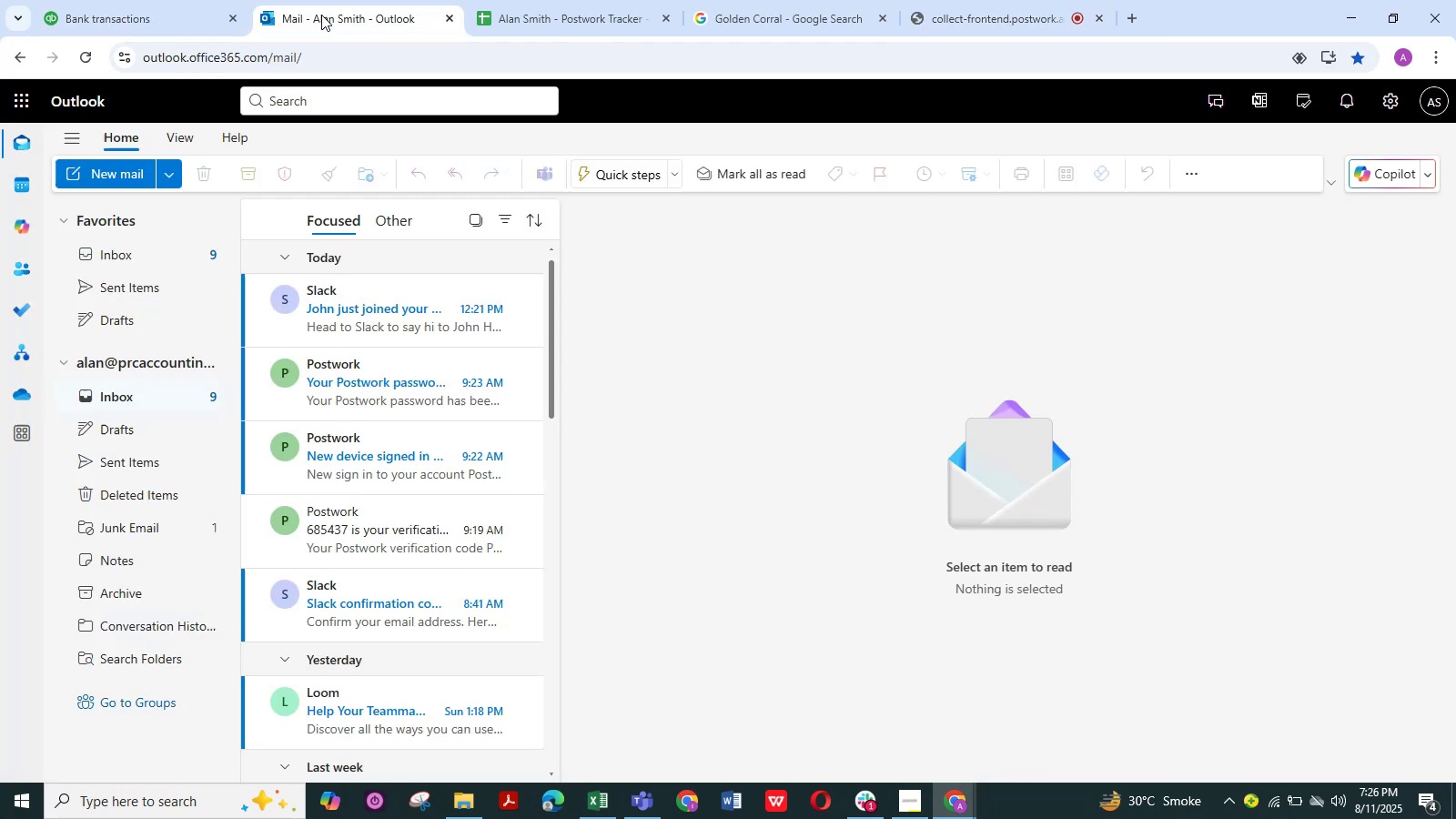 
left_click([96, 5])
 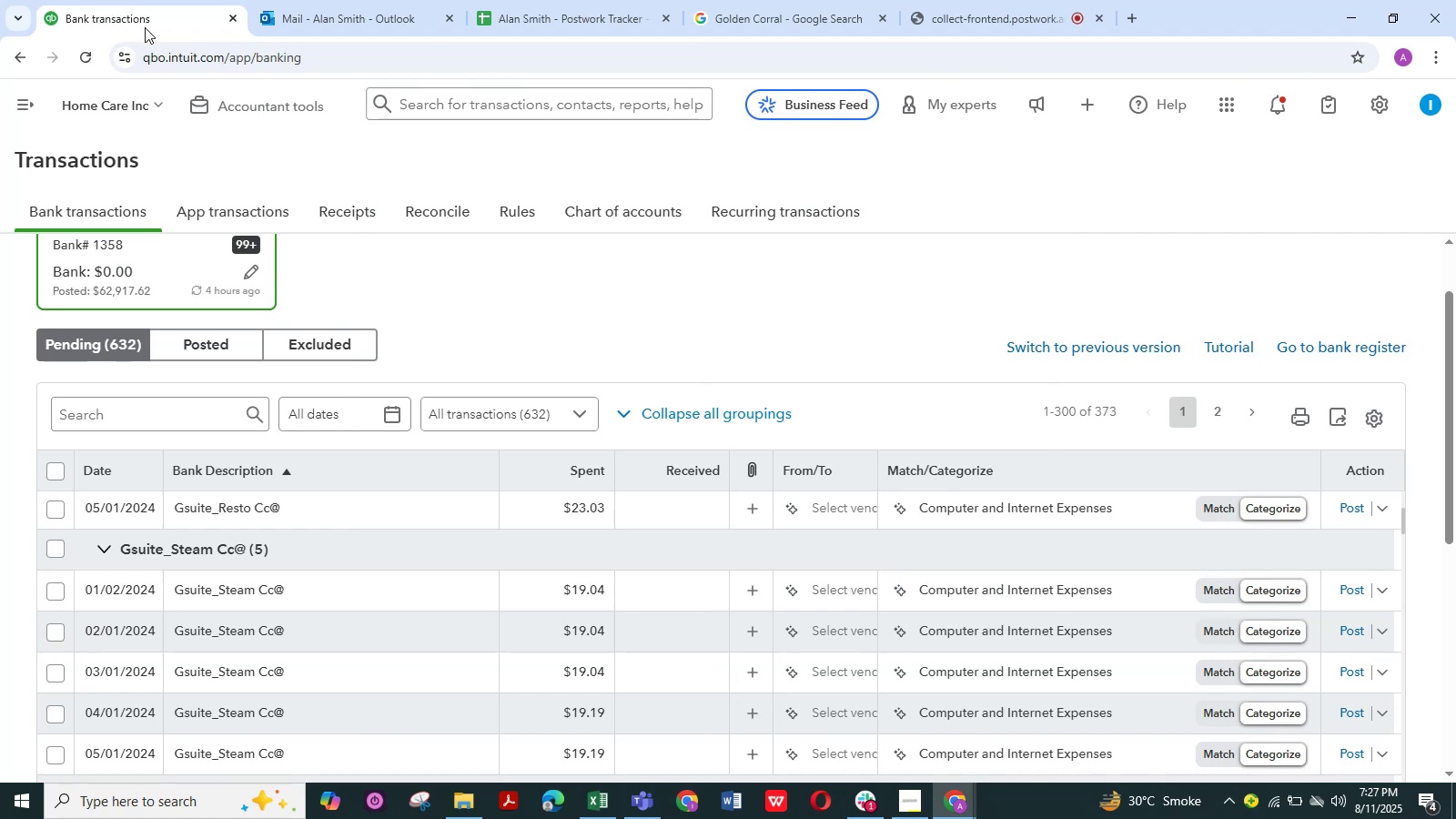 
wait(24.19)
 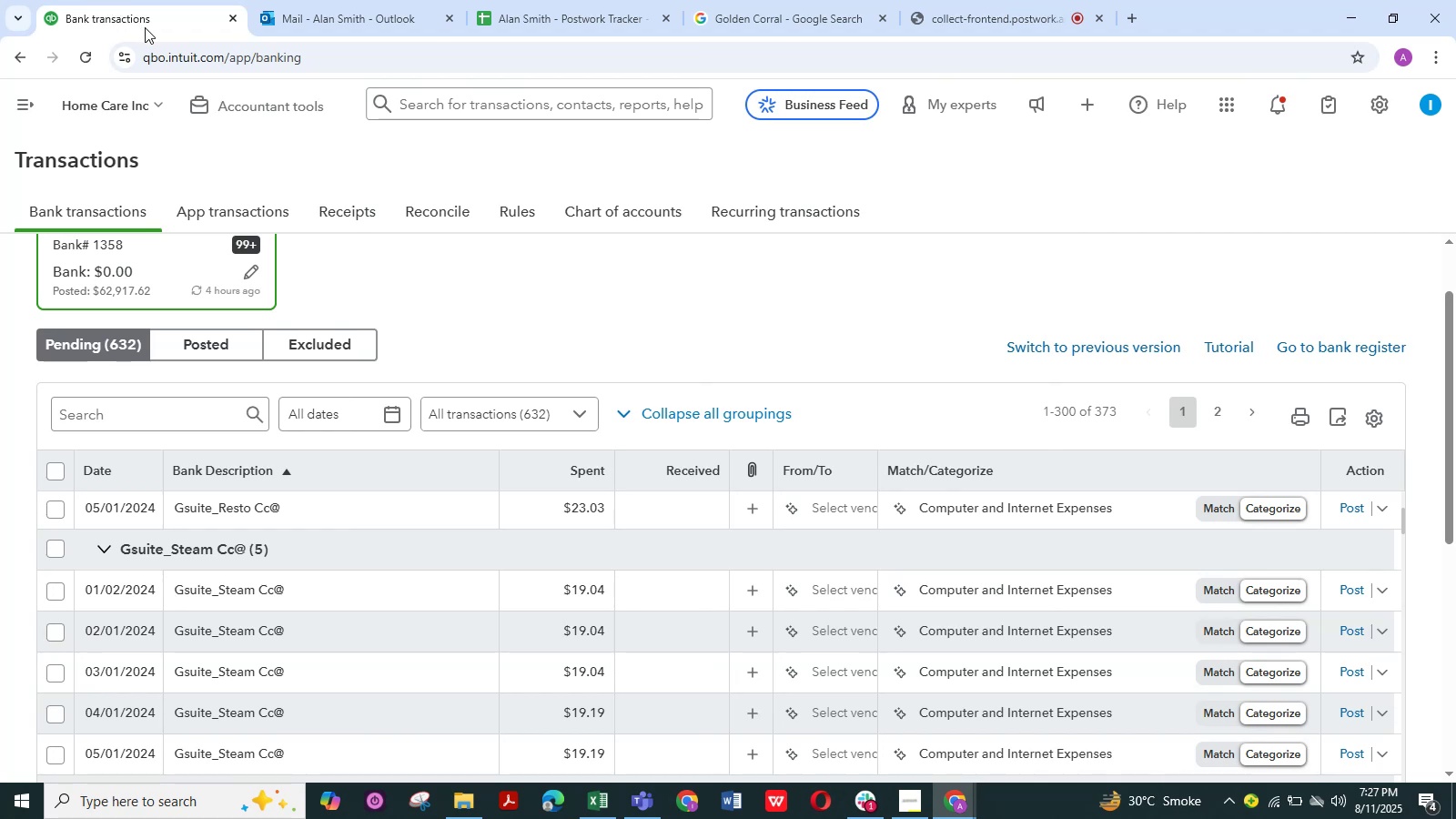 
mouse_move([243, 511])
 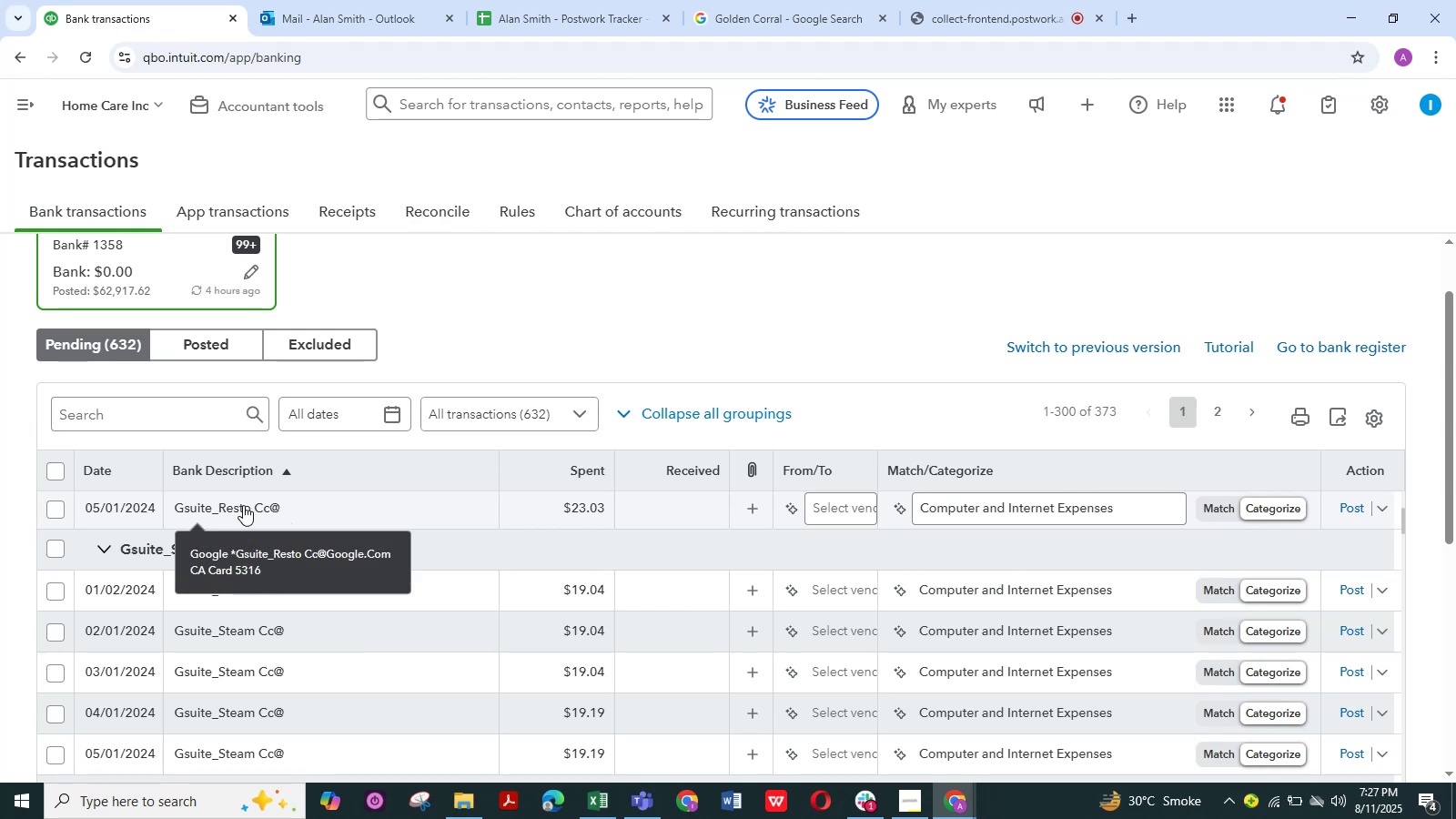 
scroll: coordinate [249, 596], scroll_direction: up, amount: 12.0
 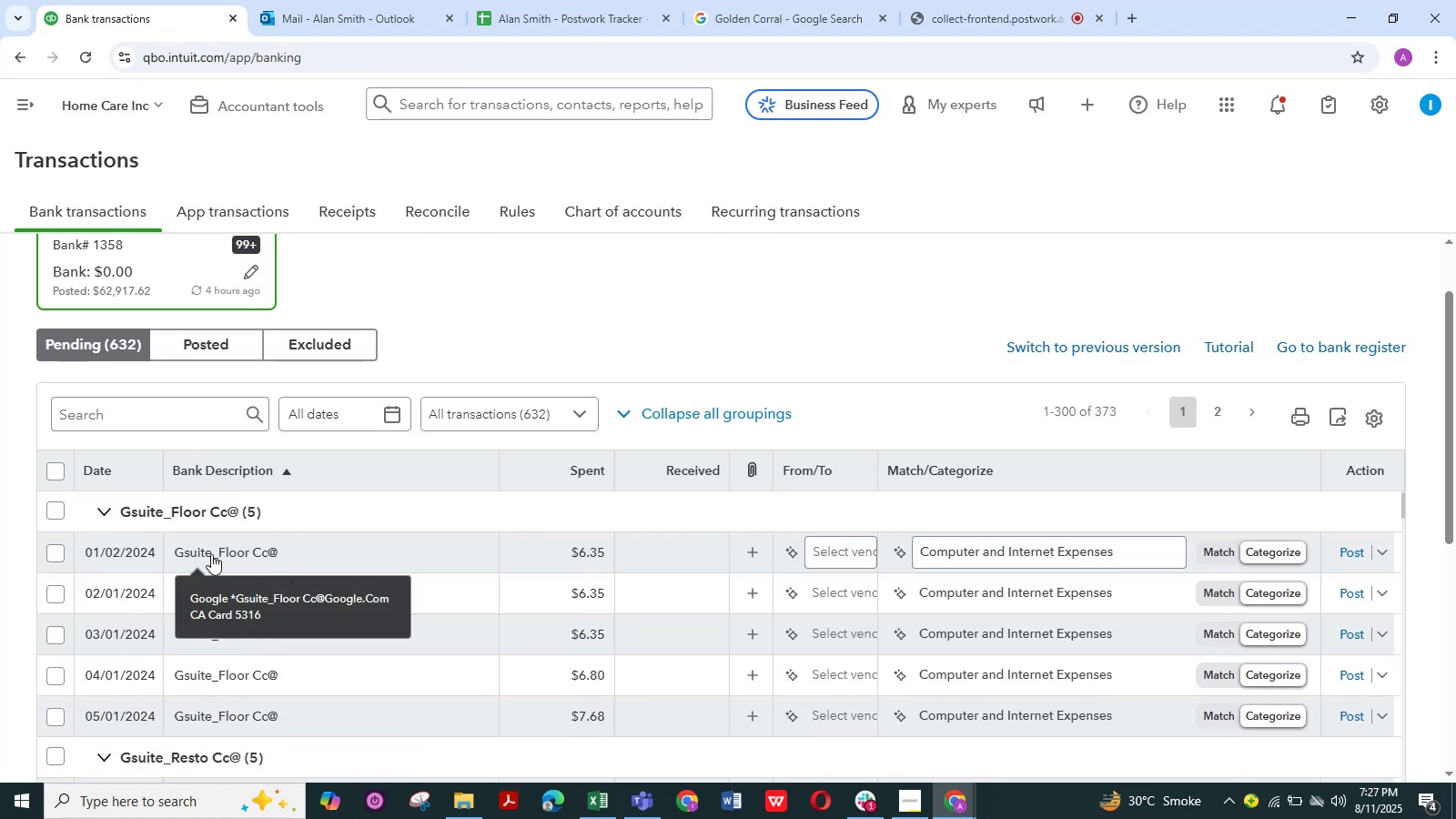 
left_click([211, 554])
 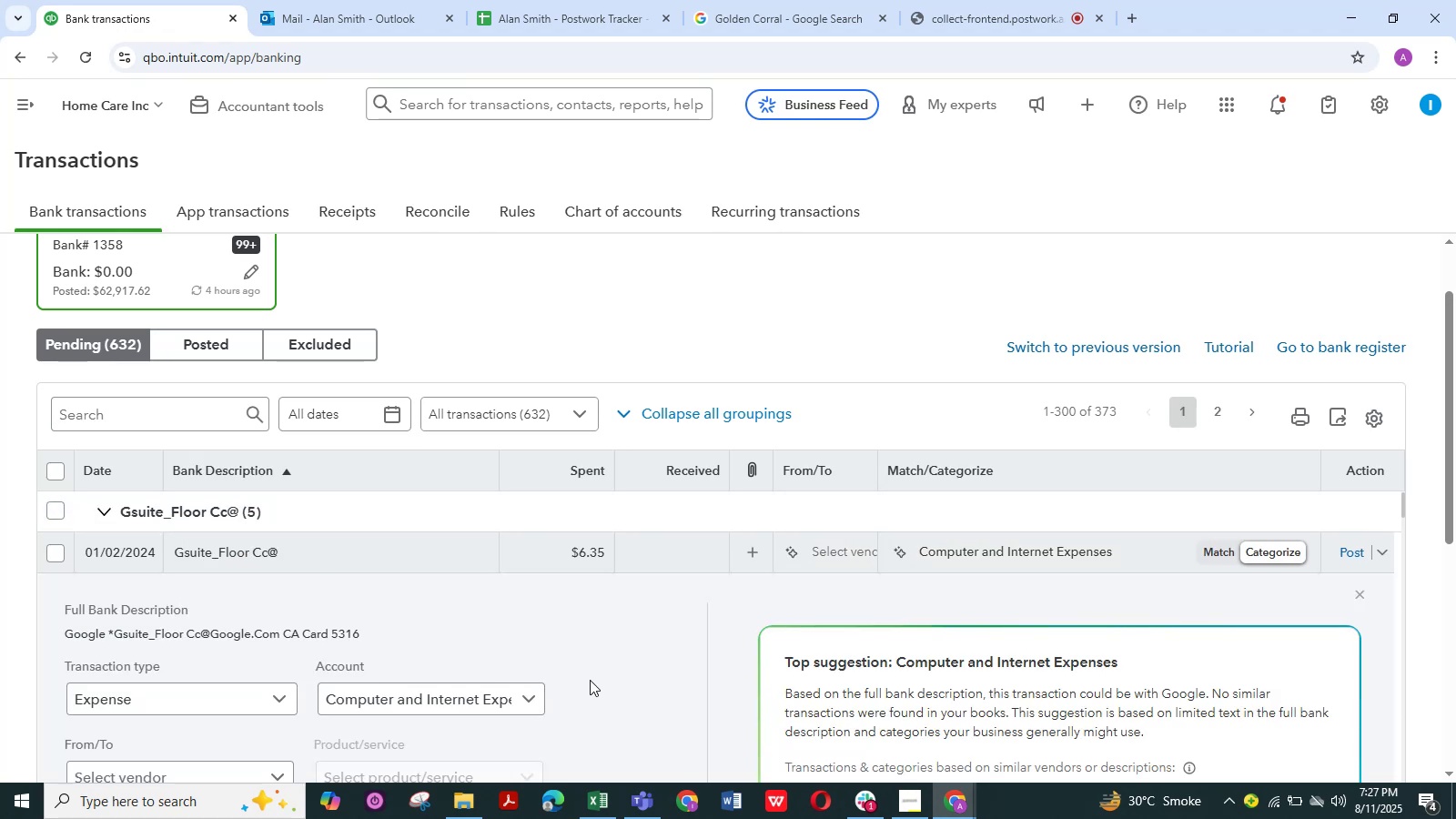 
scroll: coordinate [622, 703], scroll_direction: down, amount: 1.0
 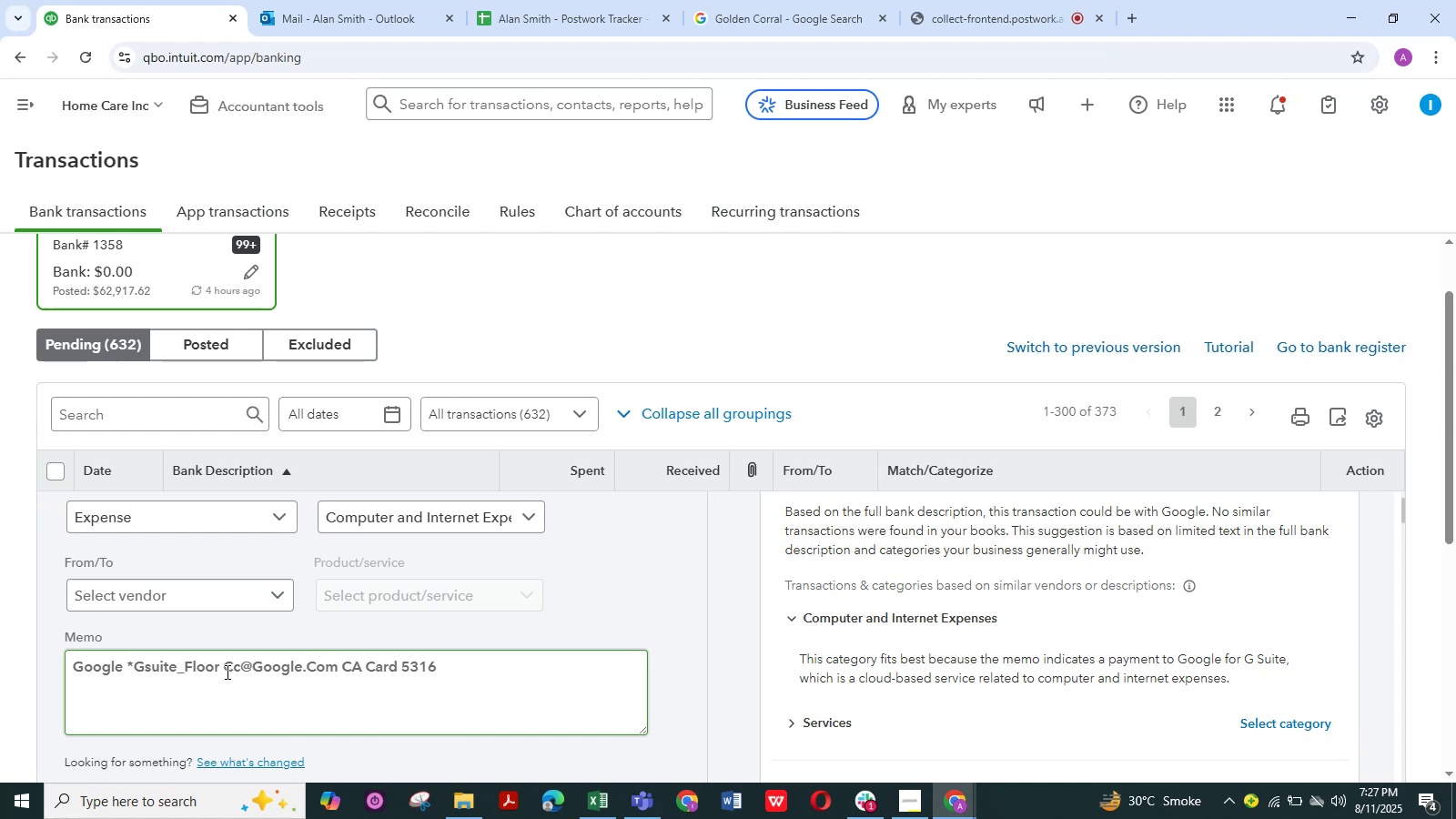 
left_click_drag(start_coordinate=[222, 672], to_coordinate=[65, 670])
 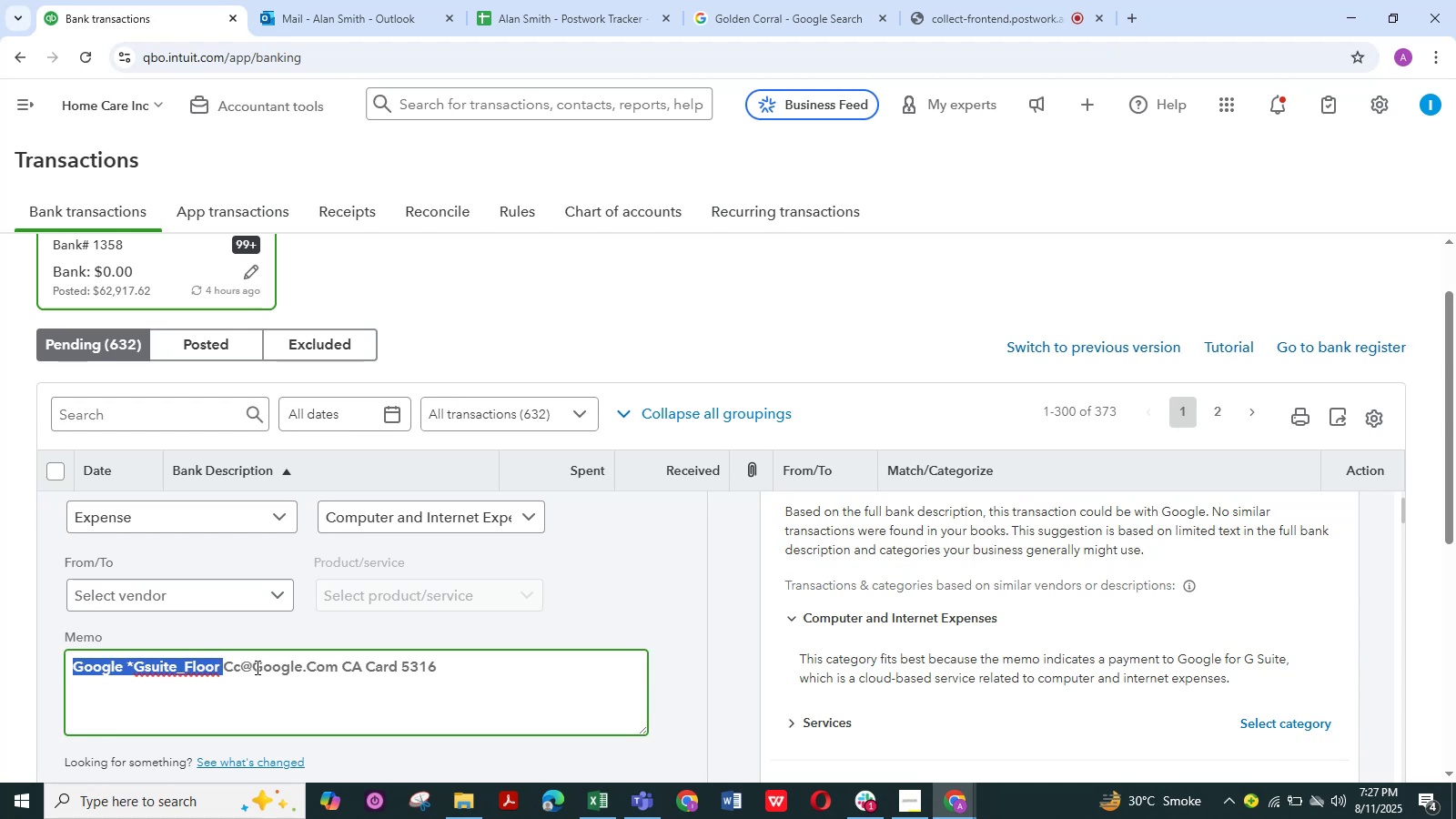 
key(Control+C)
 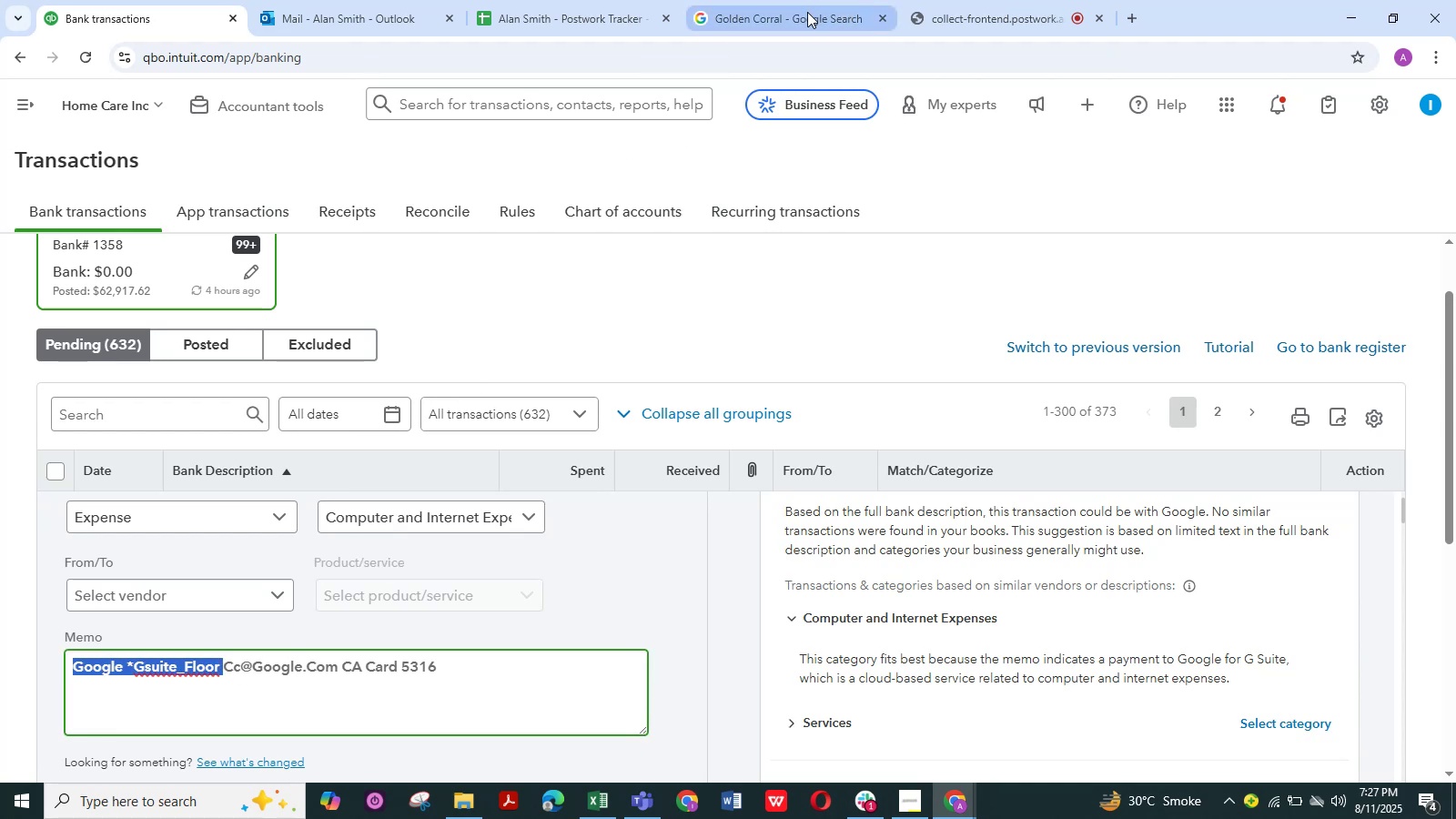 
left_click([807, 12])
 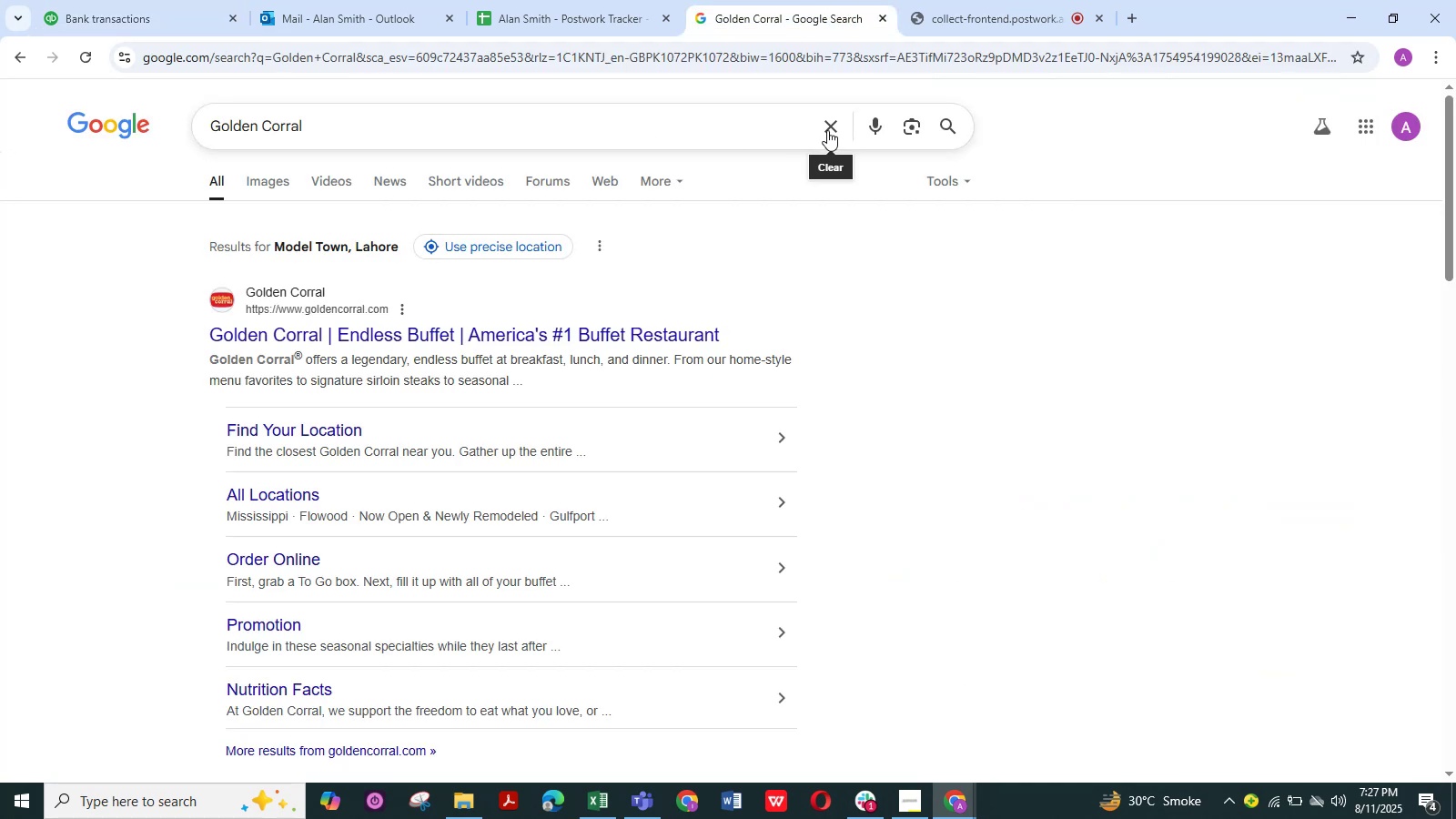 
left_click([831, 129])
 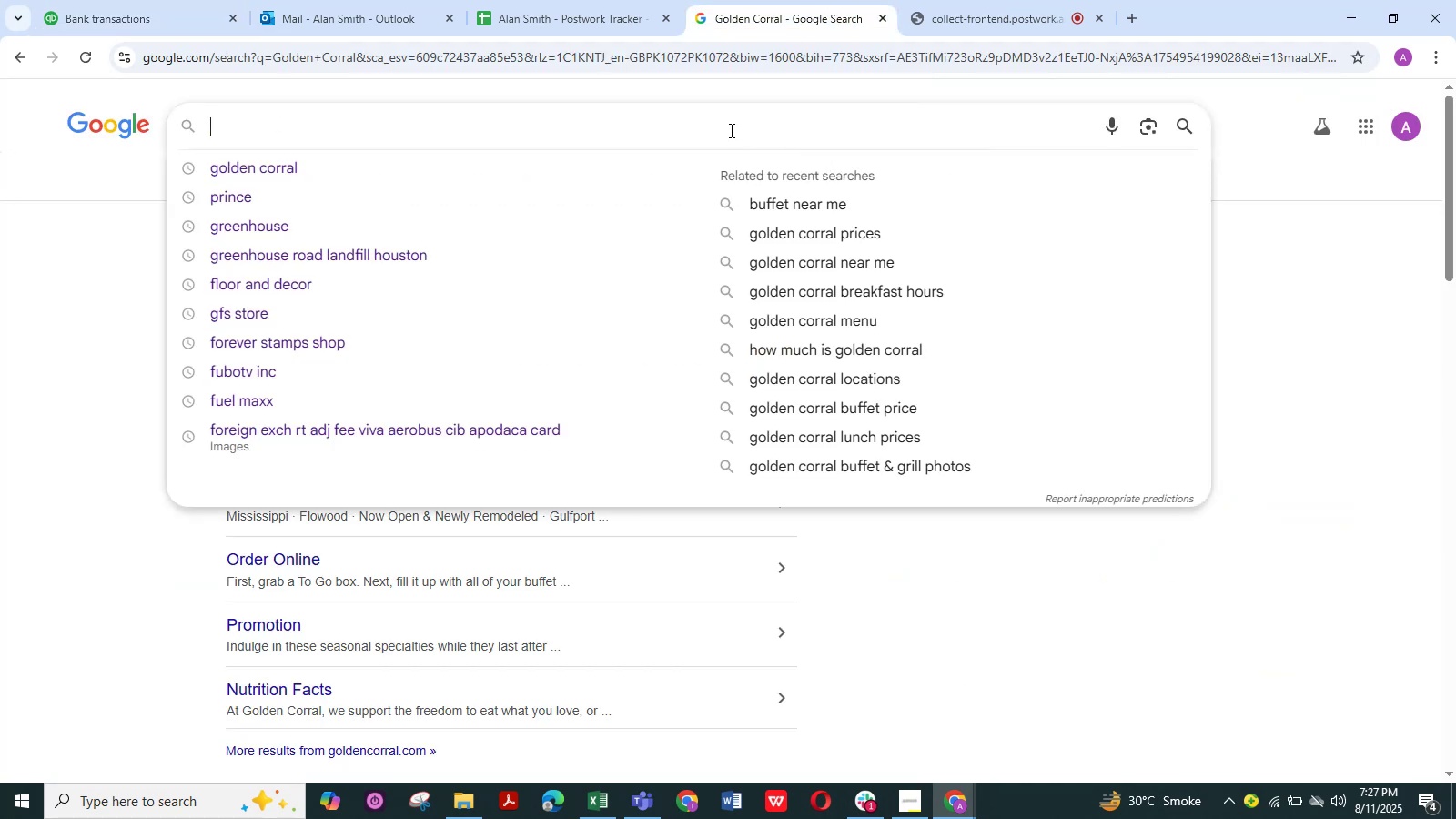 
left_click([730, 130])
 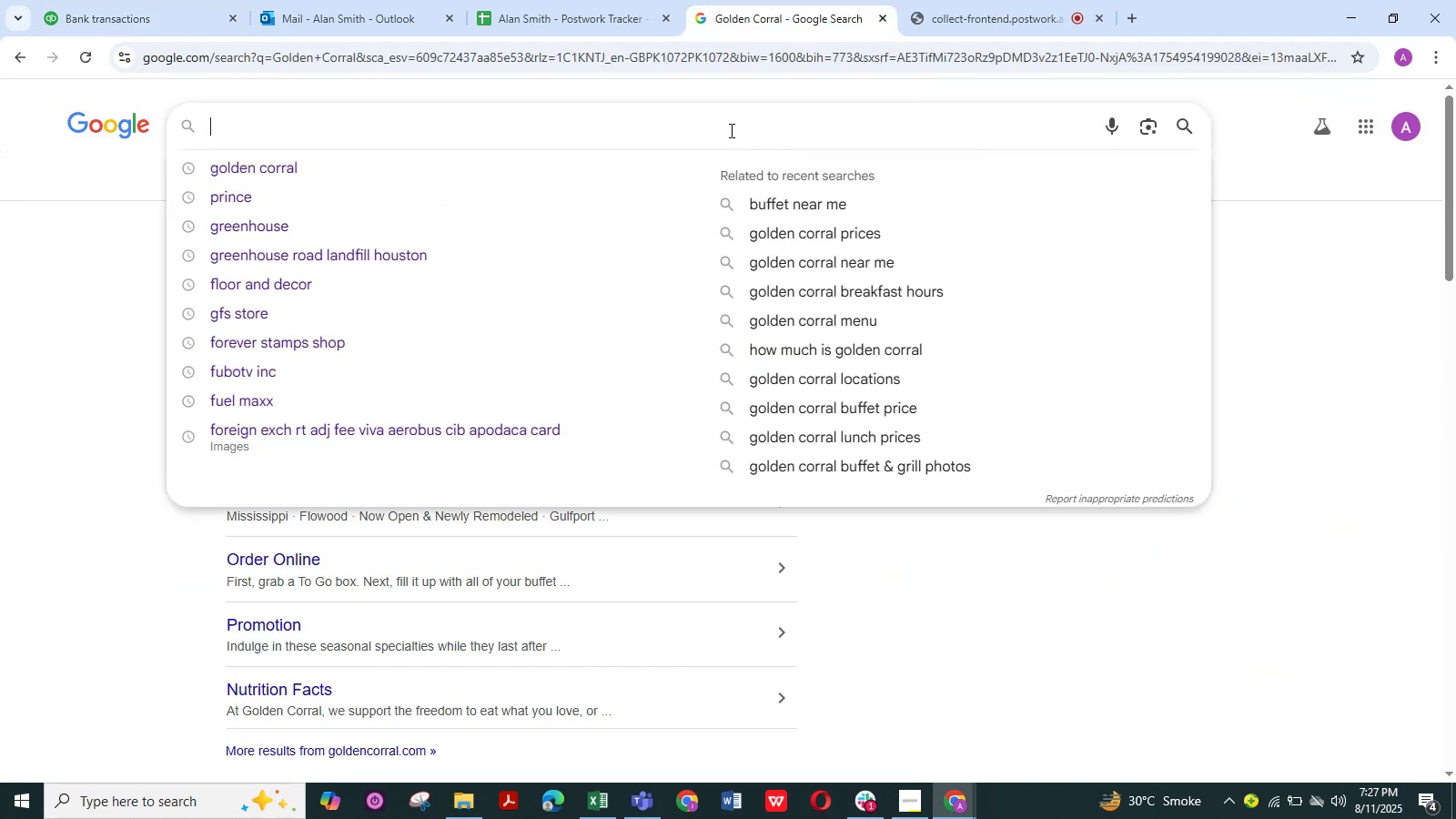 
key(Control+V)
 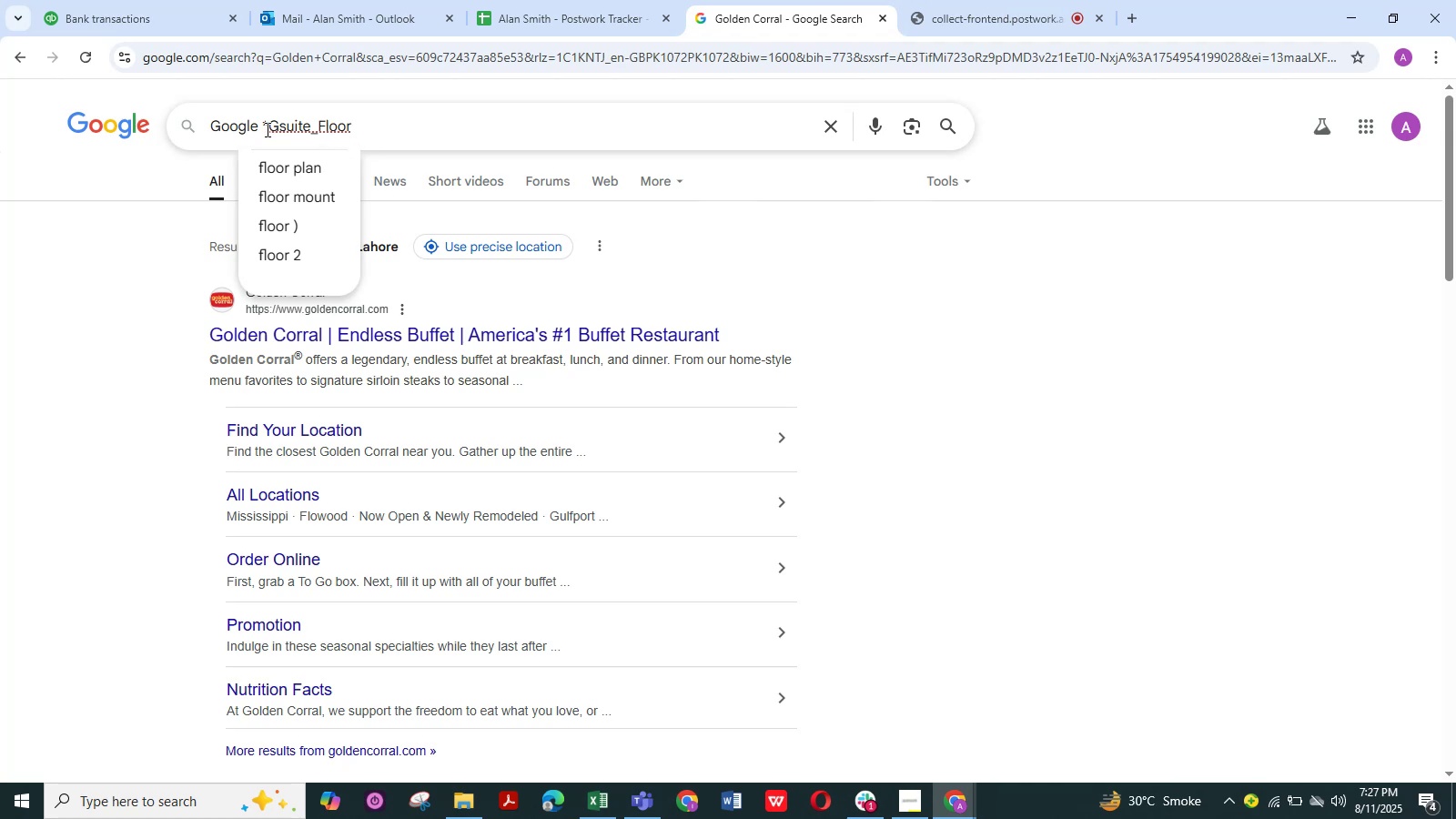 
left_click_drag(start_coordinate=[269, 128], to_coordinate=[169, 143])
 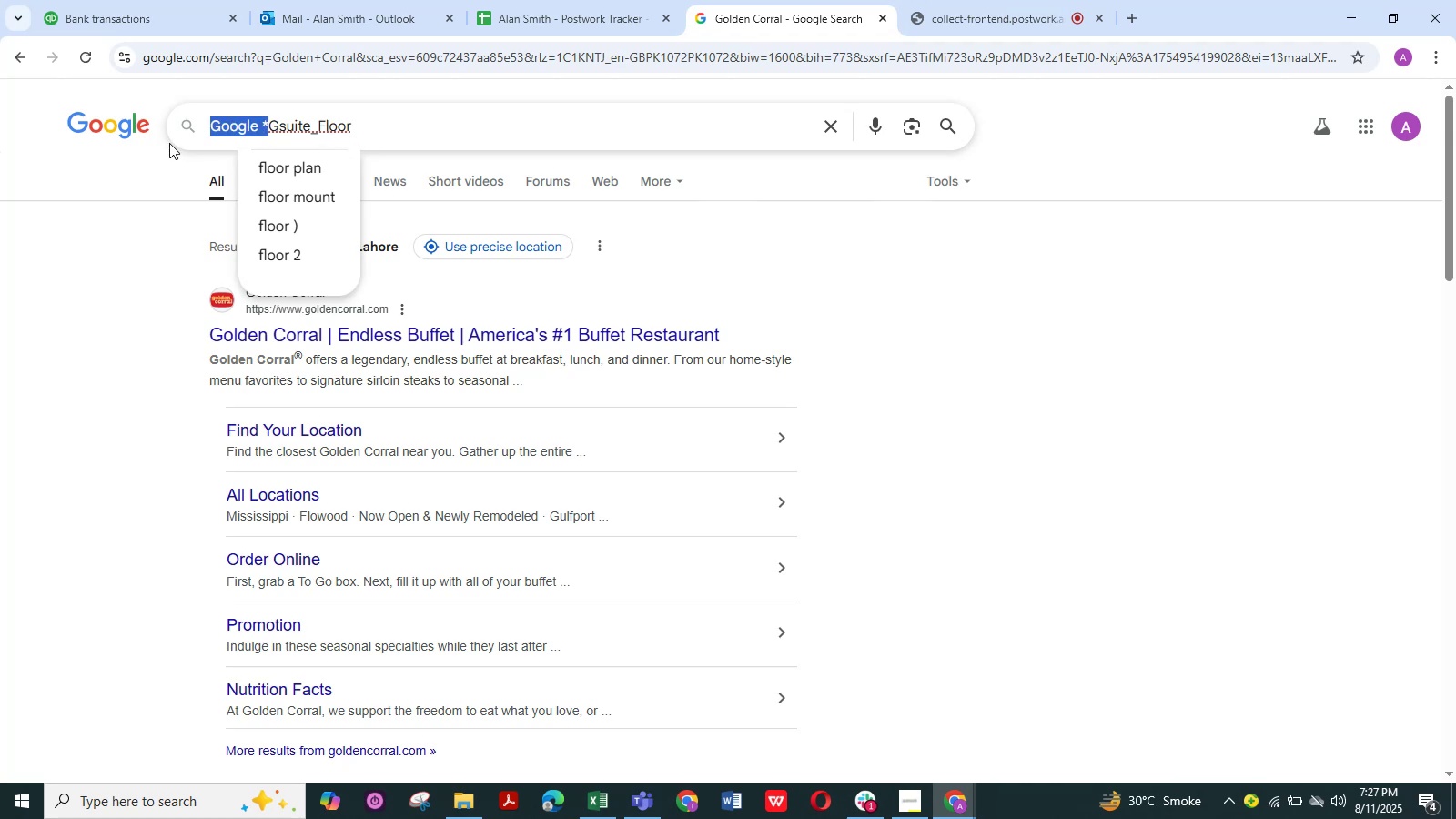 
key(Backspace)
 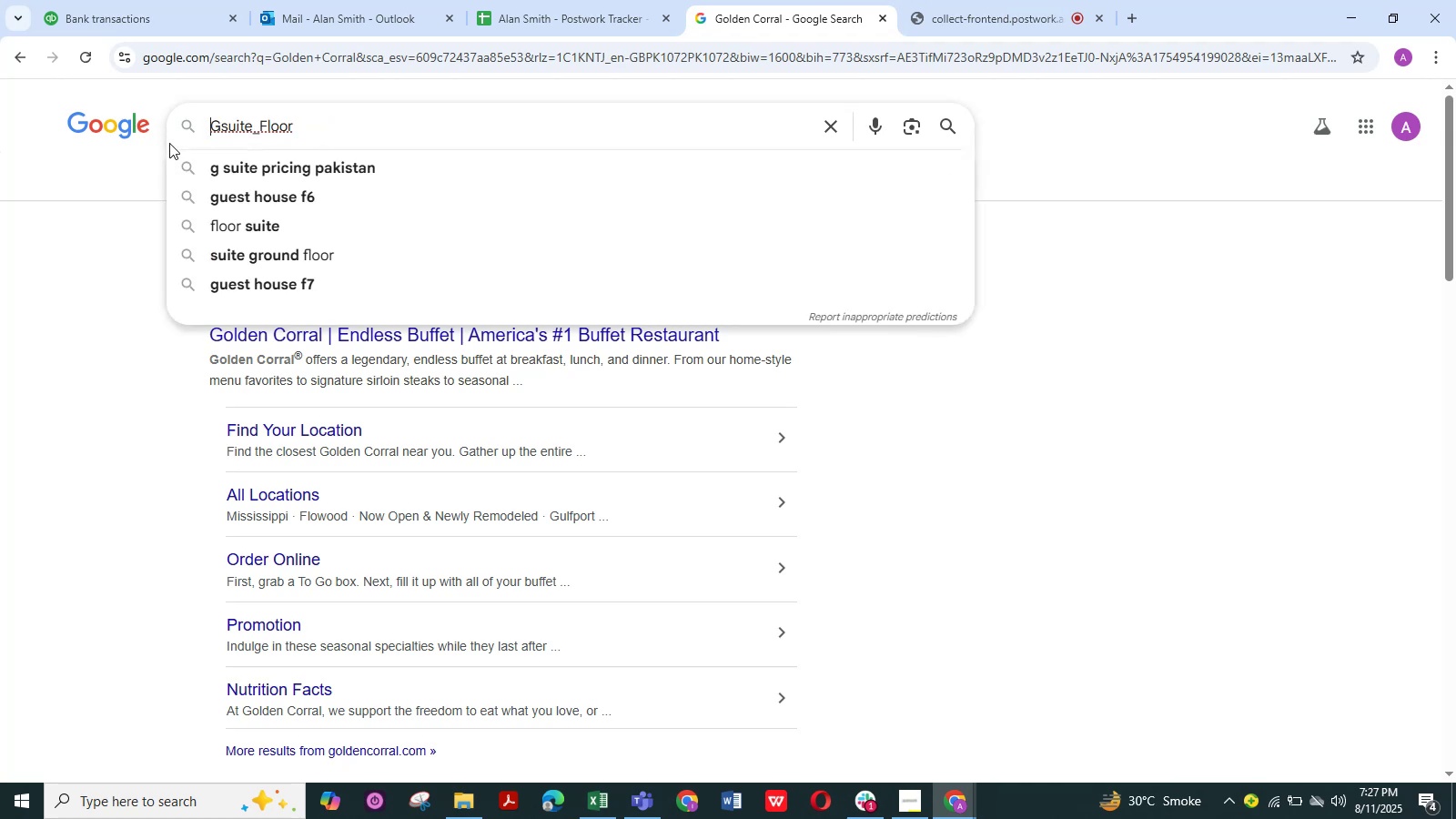 
key(Backspace)
 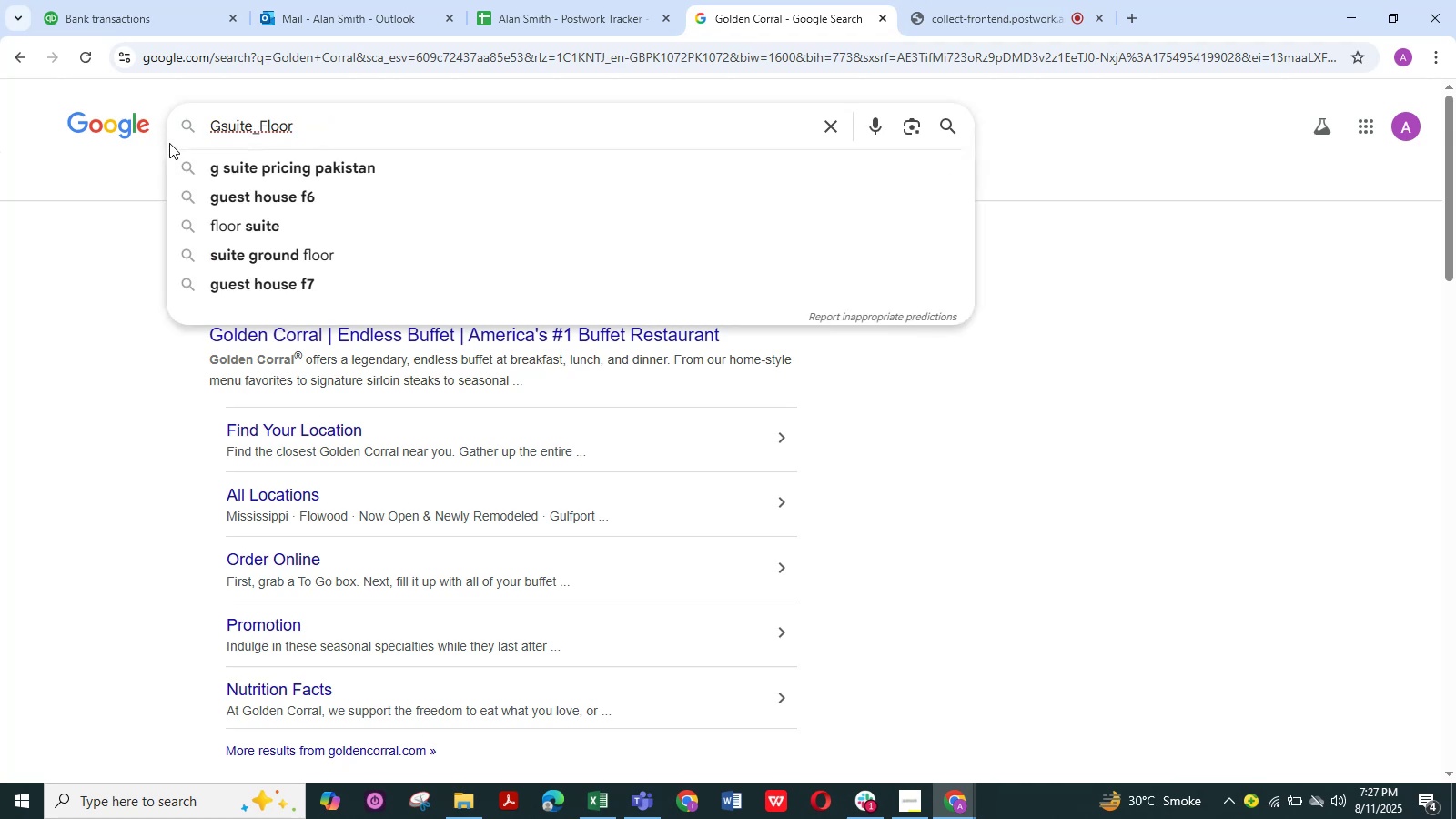 
key(NumpadEnter)
 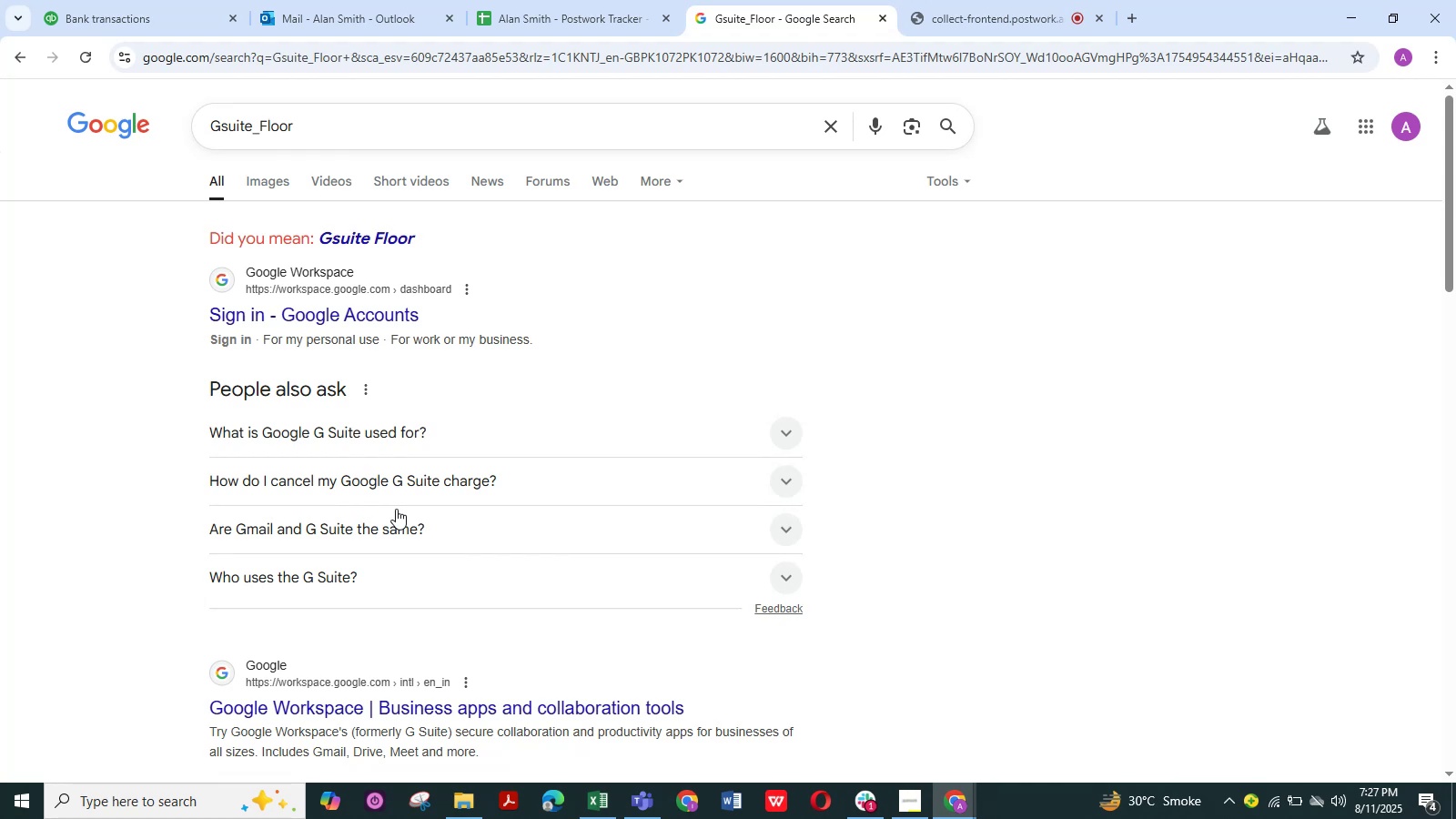 
wait(9.41)
 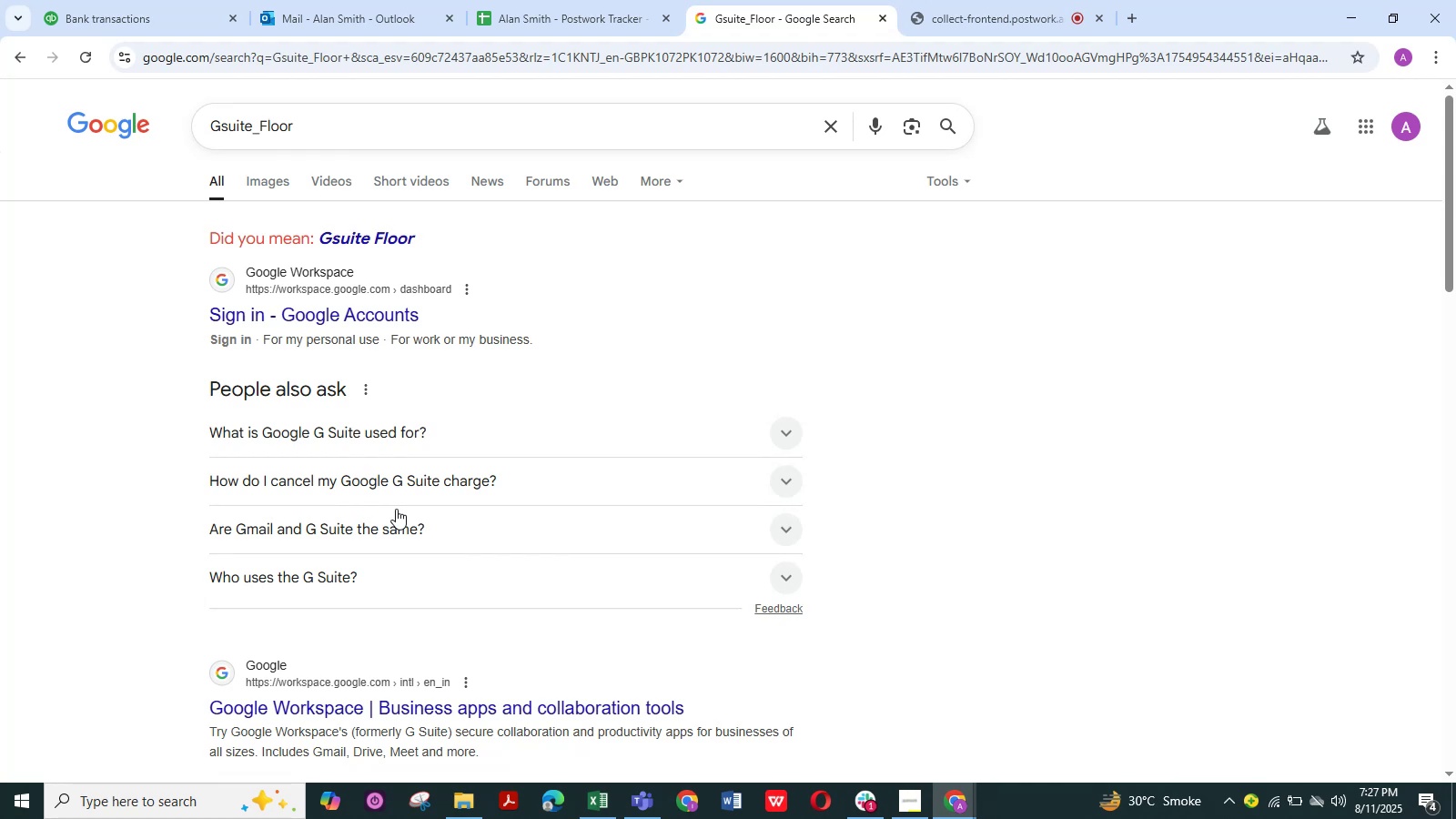 
scroll: coordinate [333, 324], scroll_direction: down, amount: 1.0
 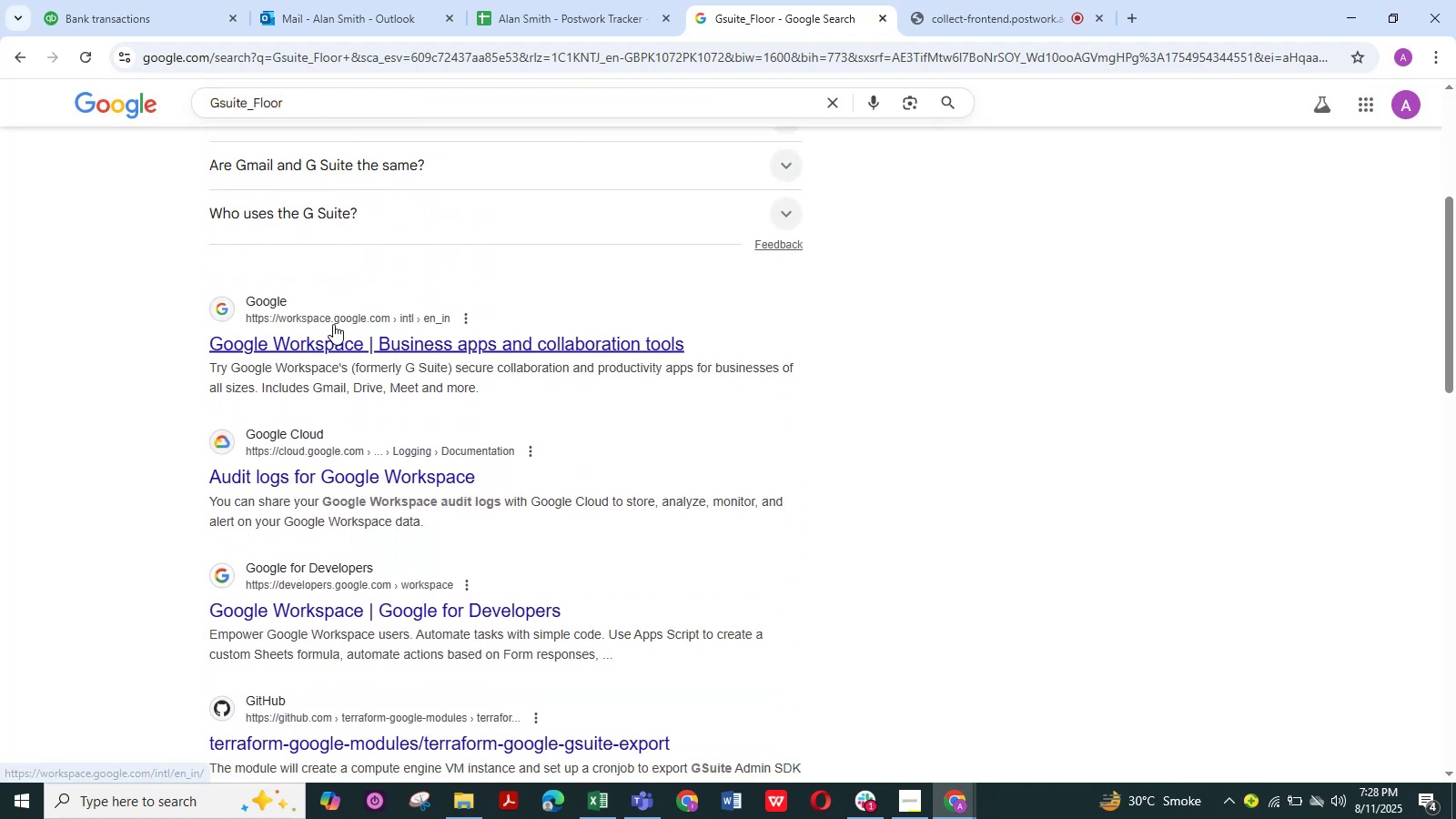 
scroll: coordinate [333, 324], scroll_direction: up, amount: 7.0
 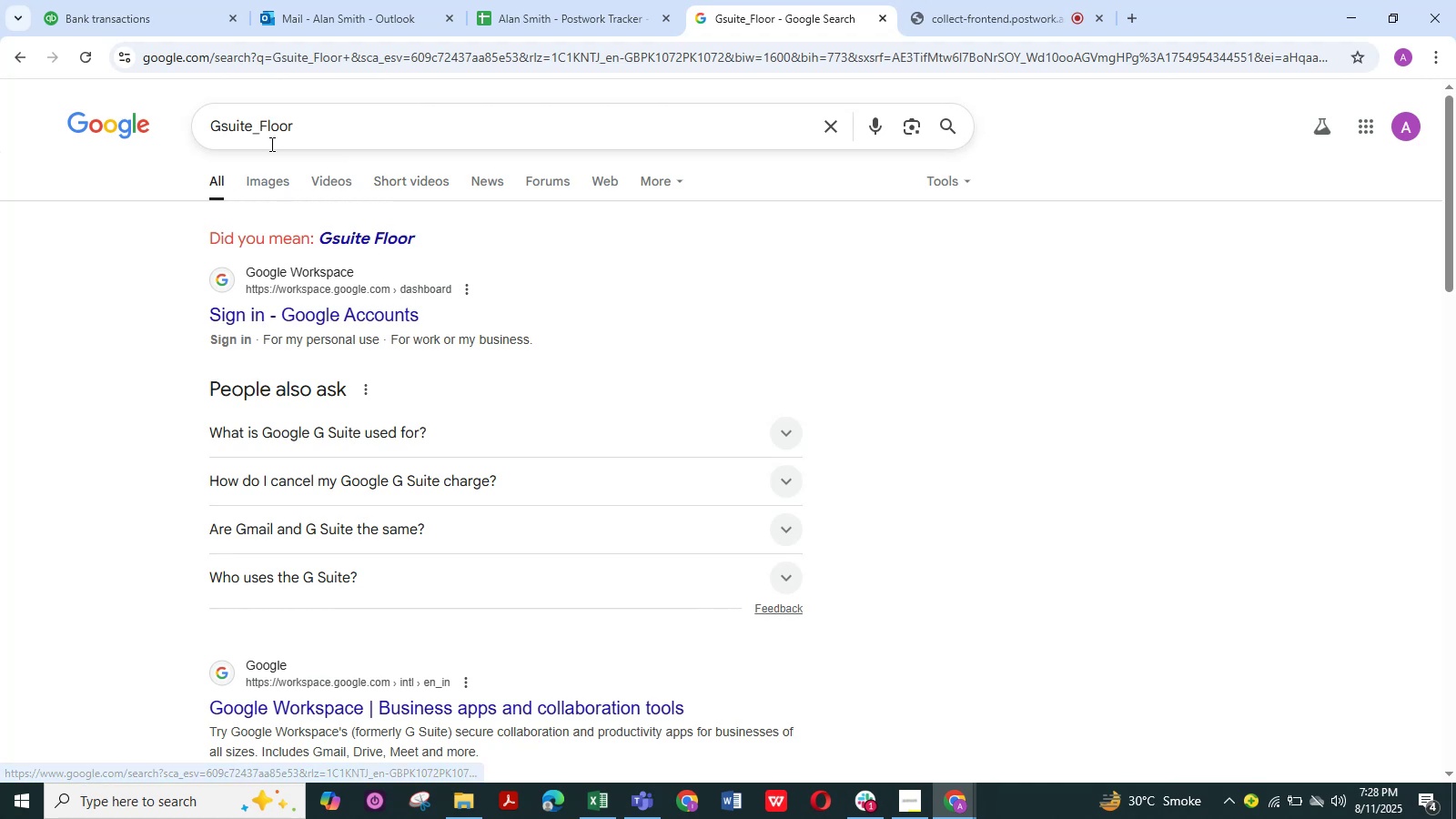 
left_click([278, 187])
 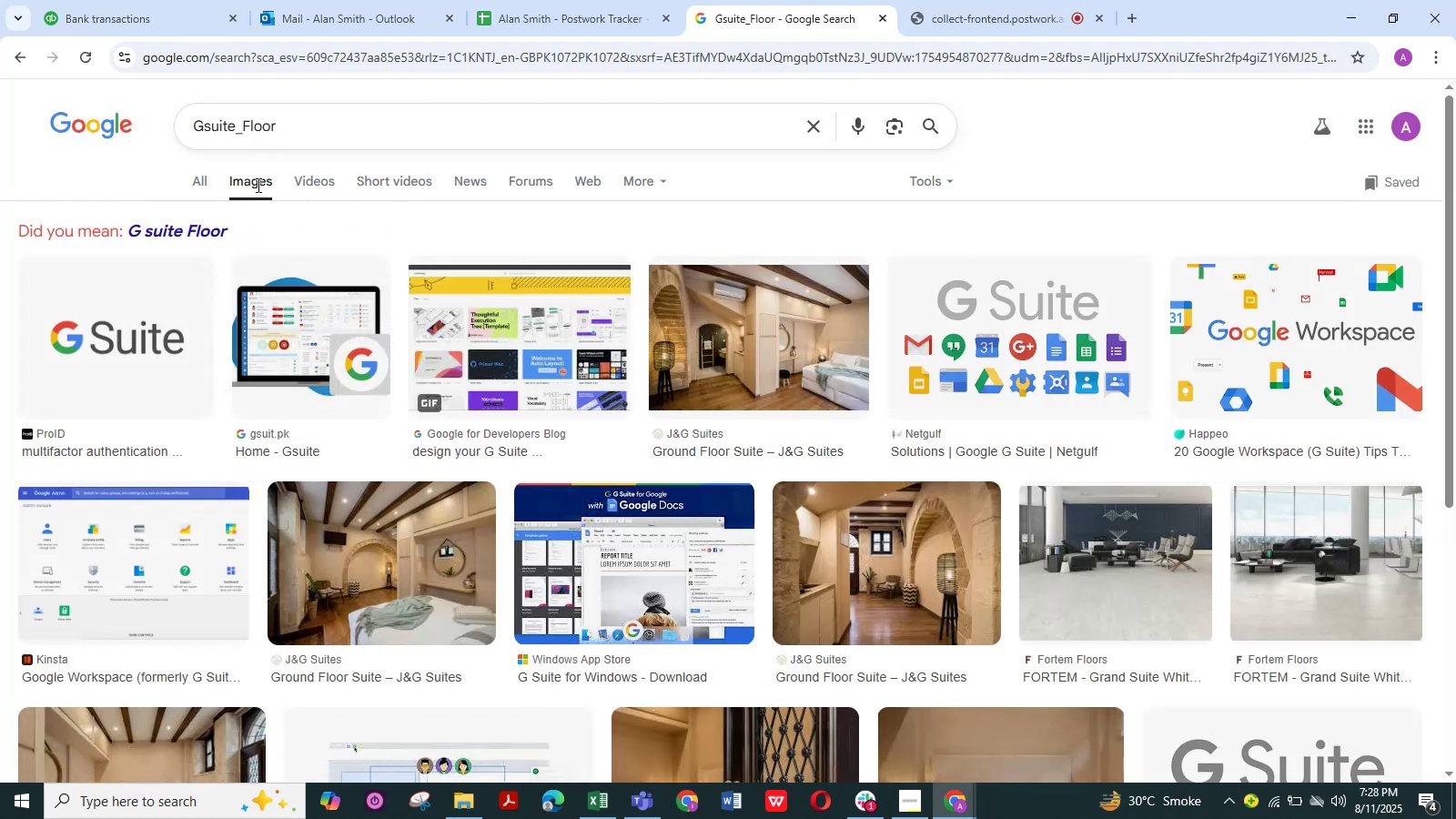 
left_click([205, 175])
 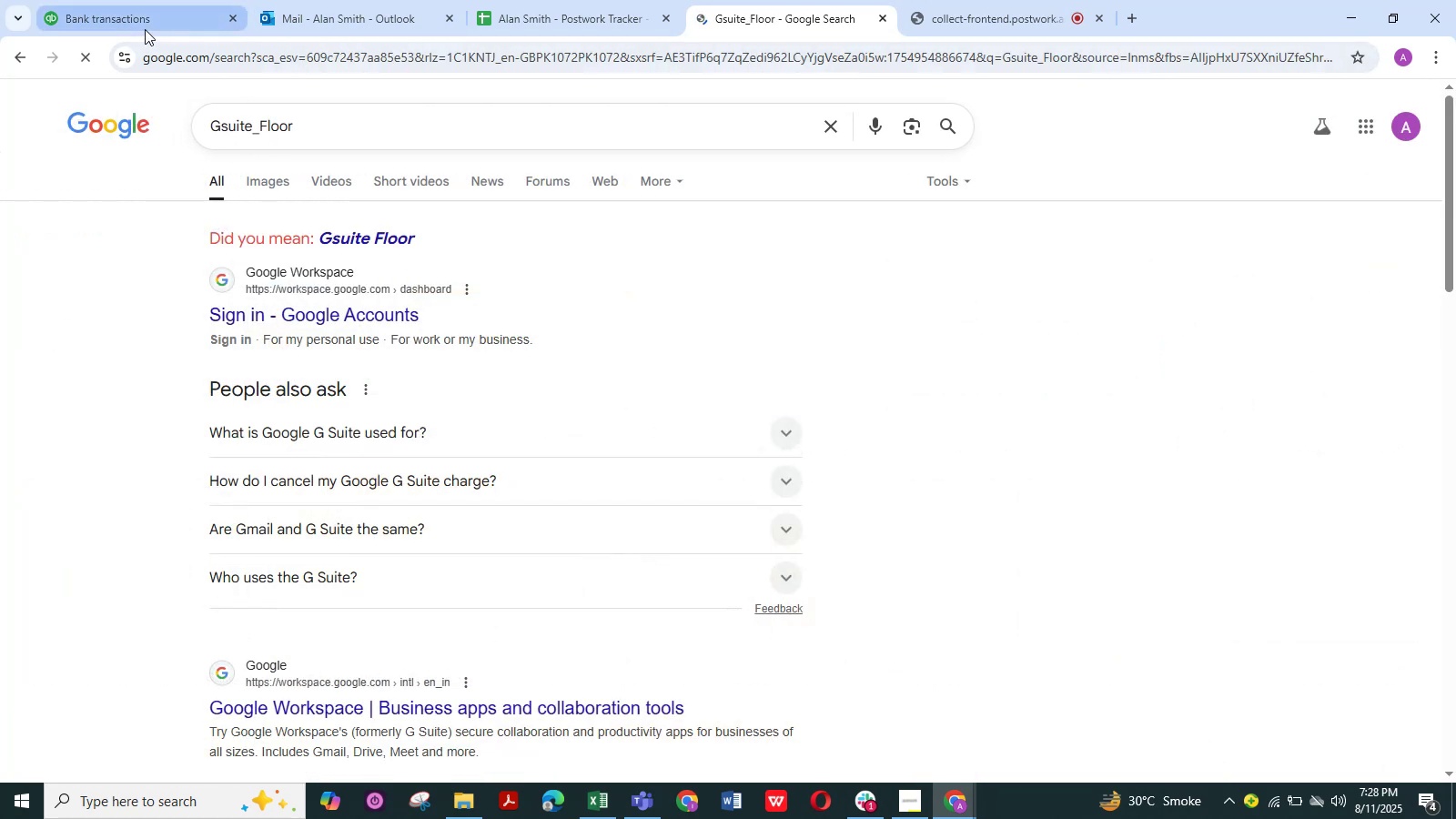 
left_click([145, 29])
 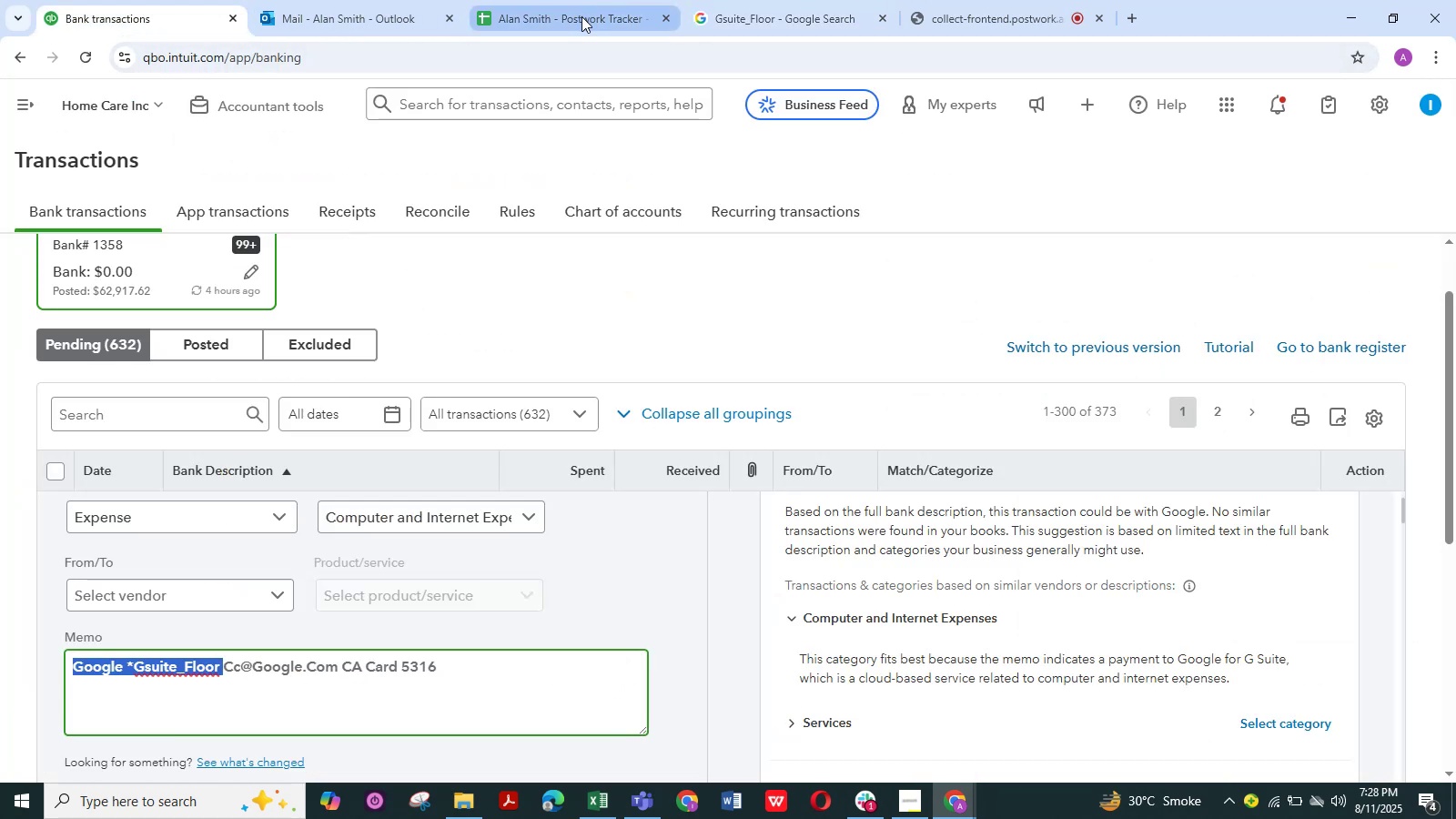 
left_click([581, 16])
 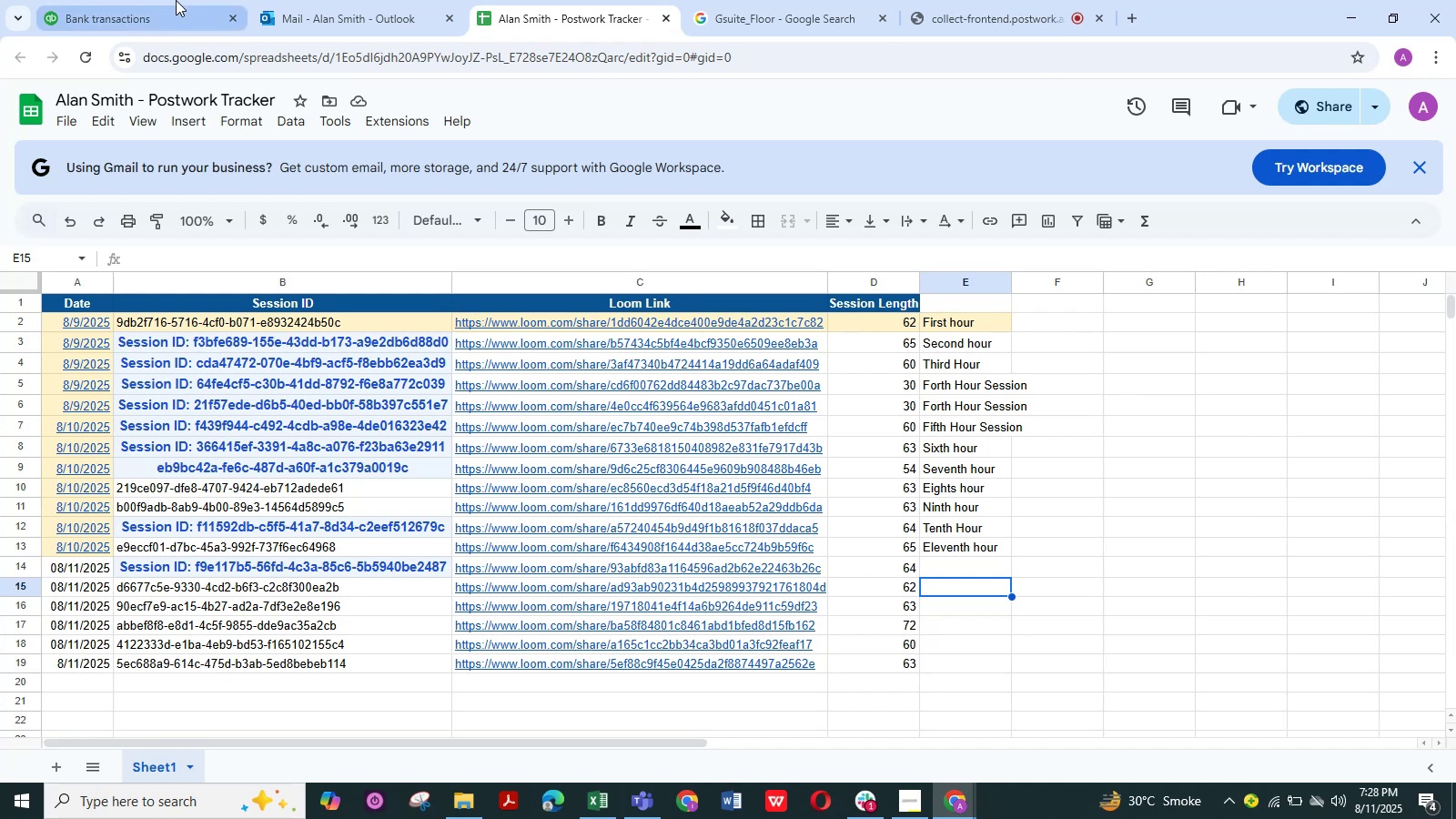 
left_click([164, 6])
 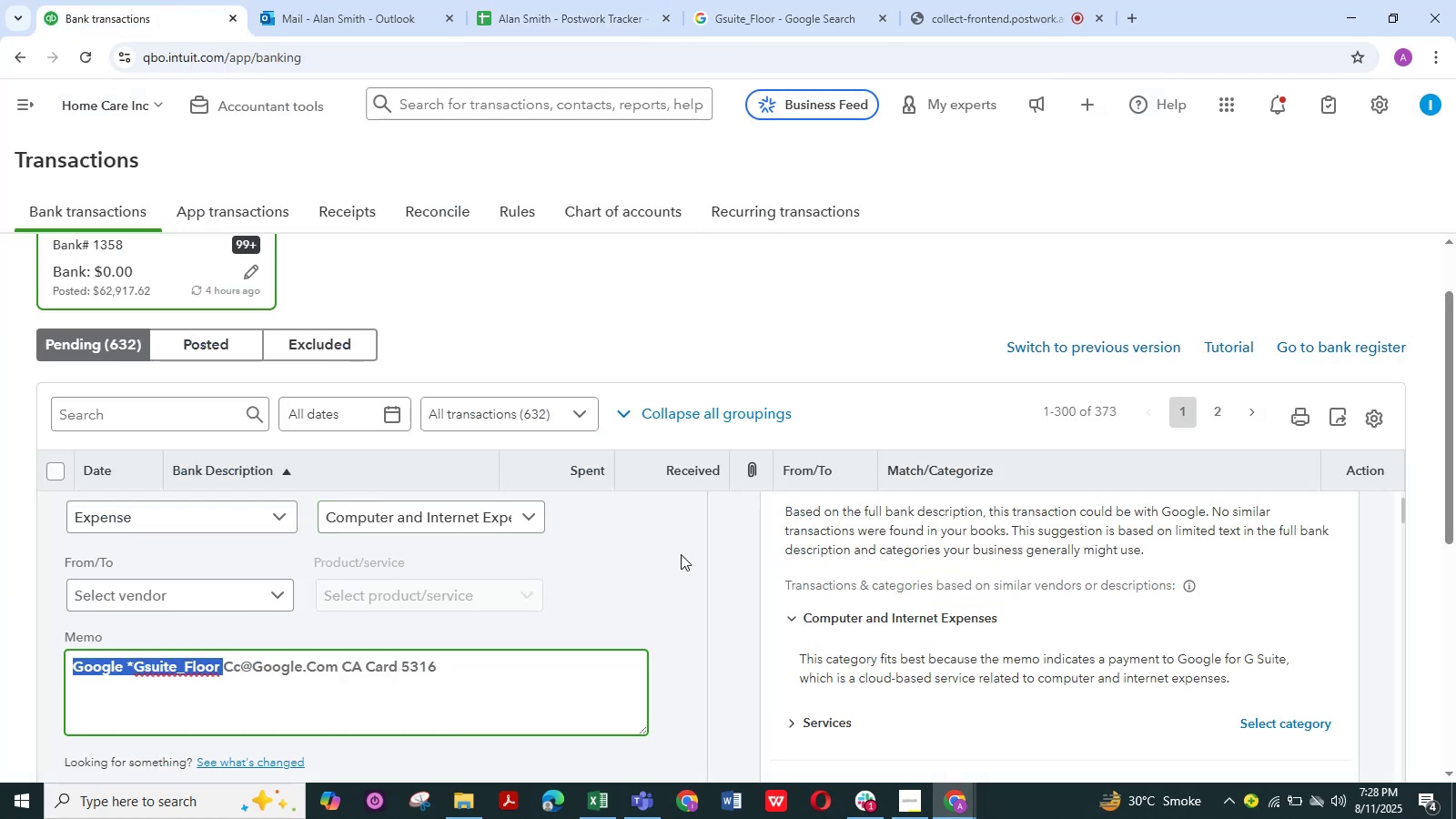 
scroll: coordinate [676, 556], scroll_direction: up, amount: 1.0
 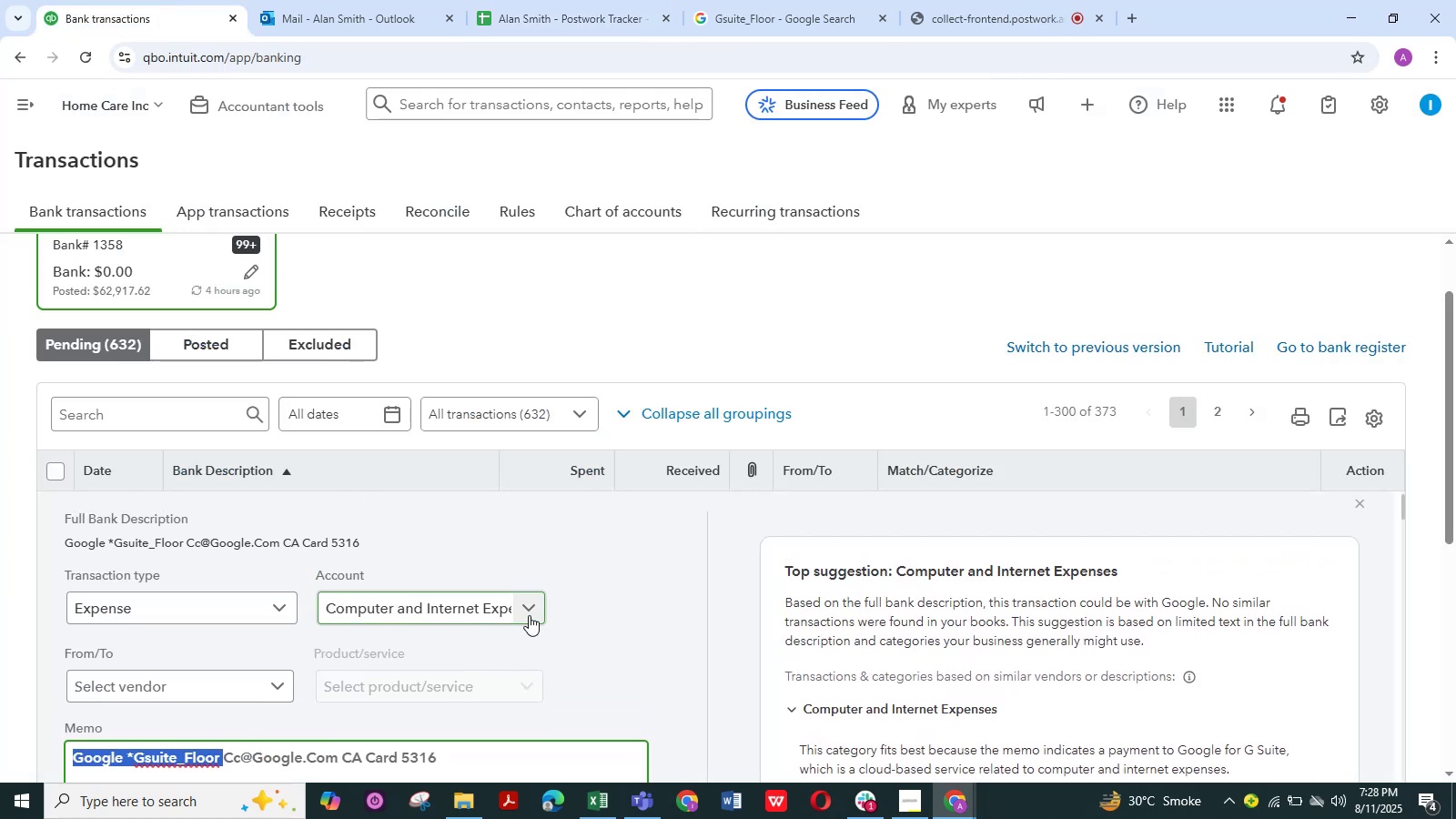 
left_click([529, 615])
 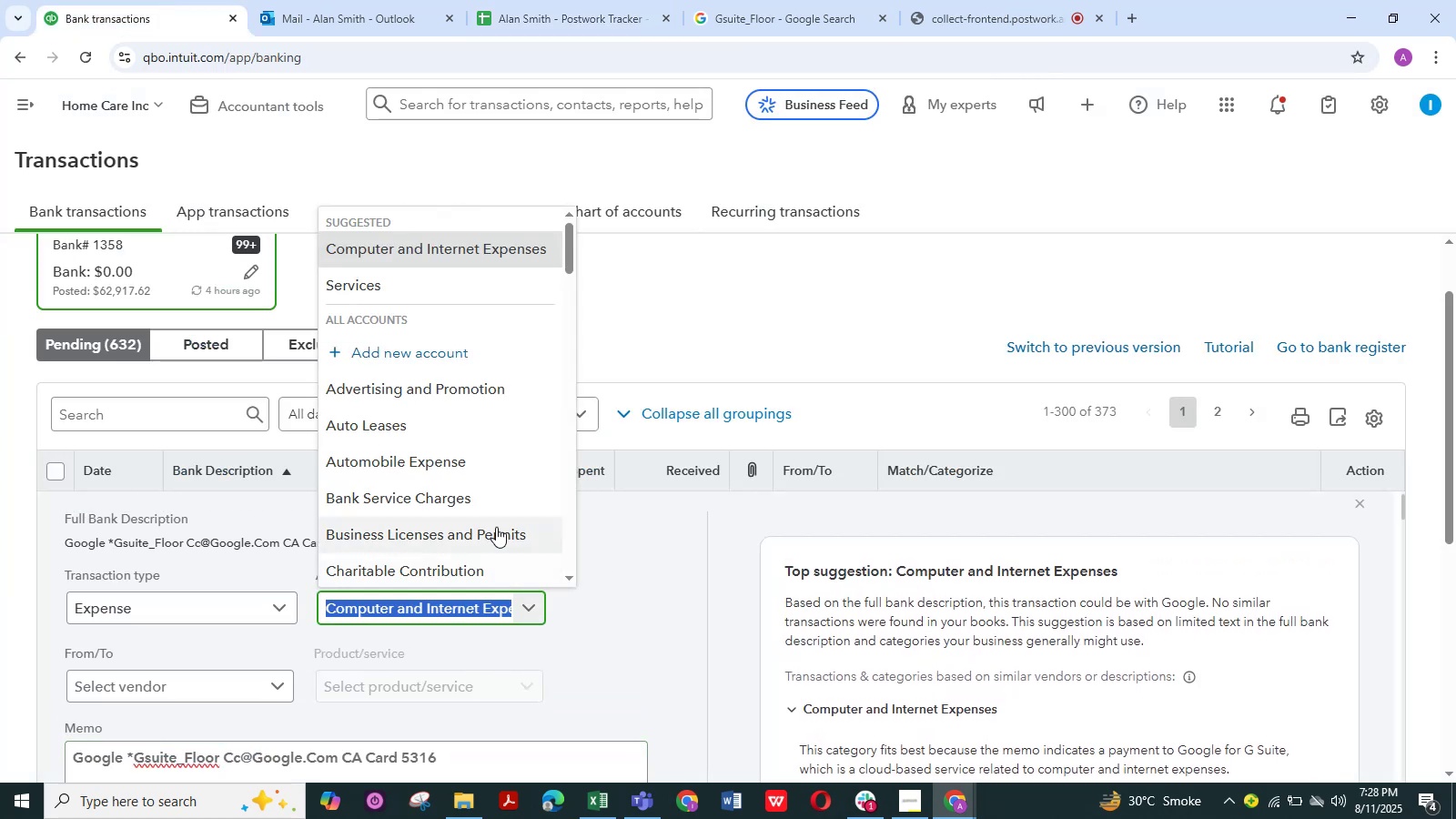 
scroll: coordinate [497, 529], scroll_direction: down, amount: 7.0
 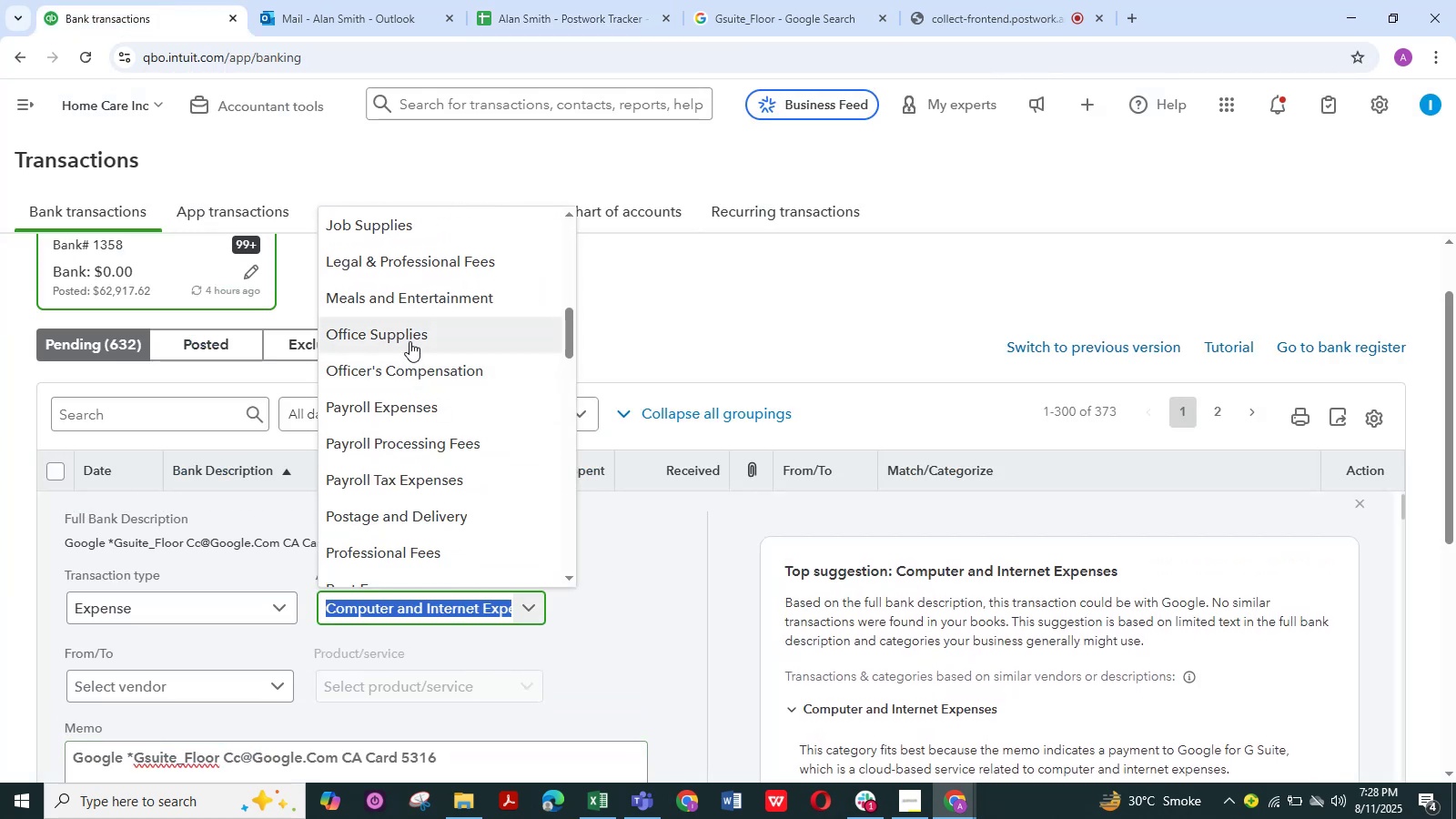 
left_click([410, 339])
 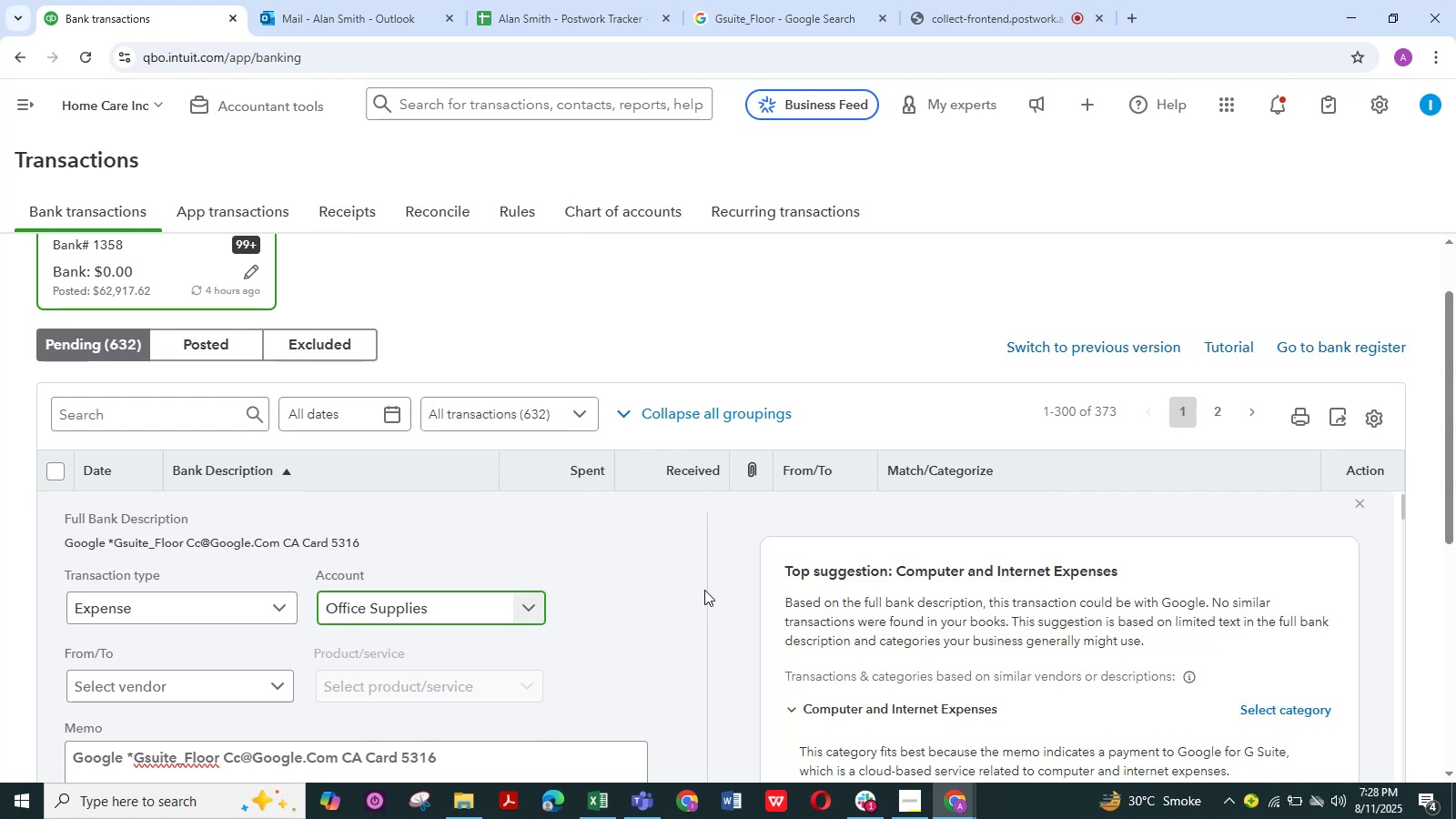 
scroll: coordinate [704, 590], scroll_direction: up, amount: 2.0
 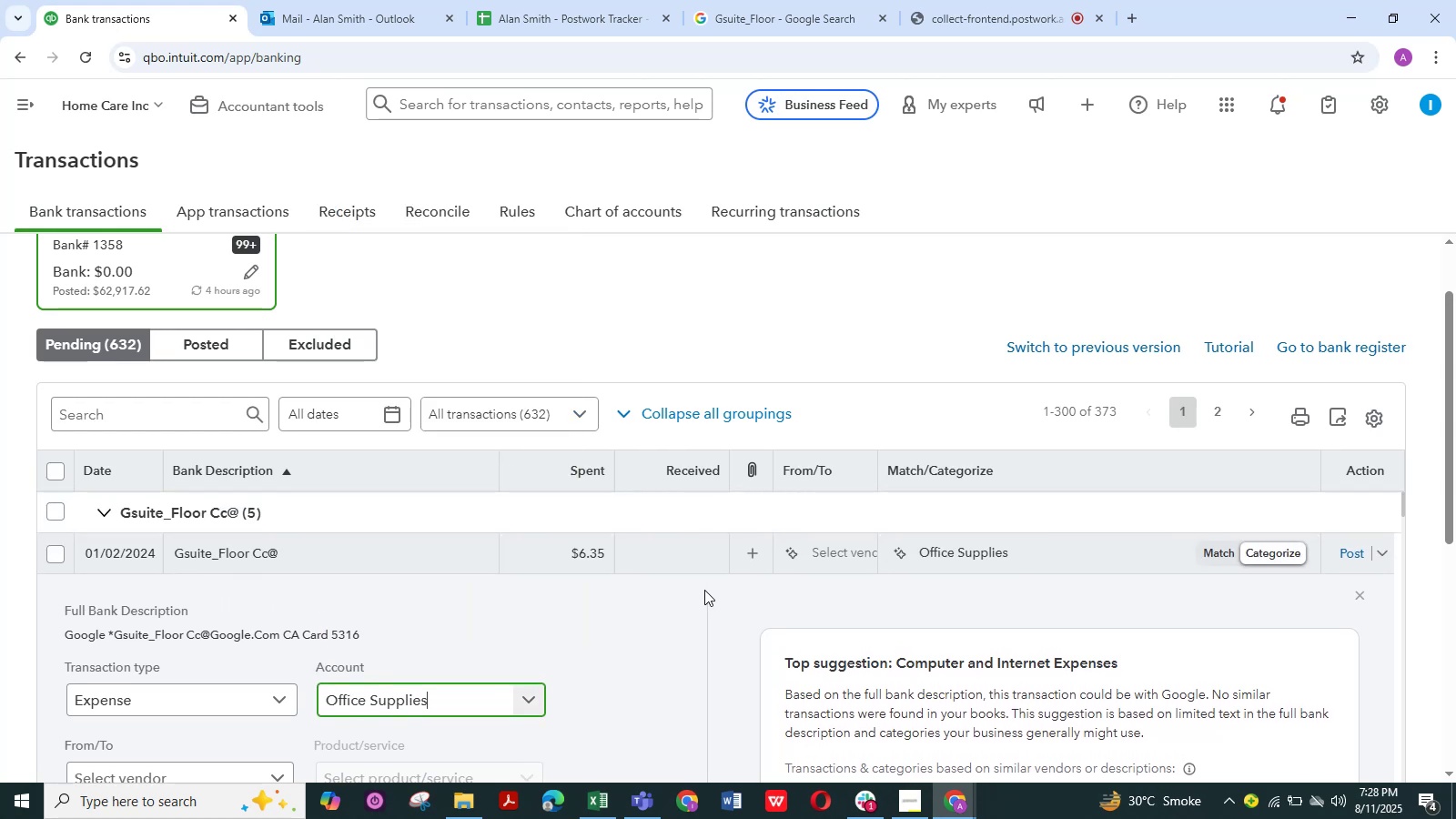 
scroll: coordinate [704, 590], scroll_direction: down, amount: 2.0
 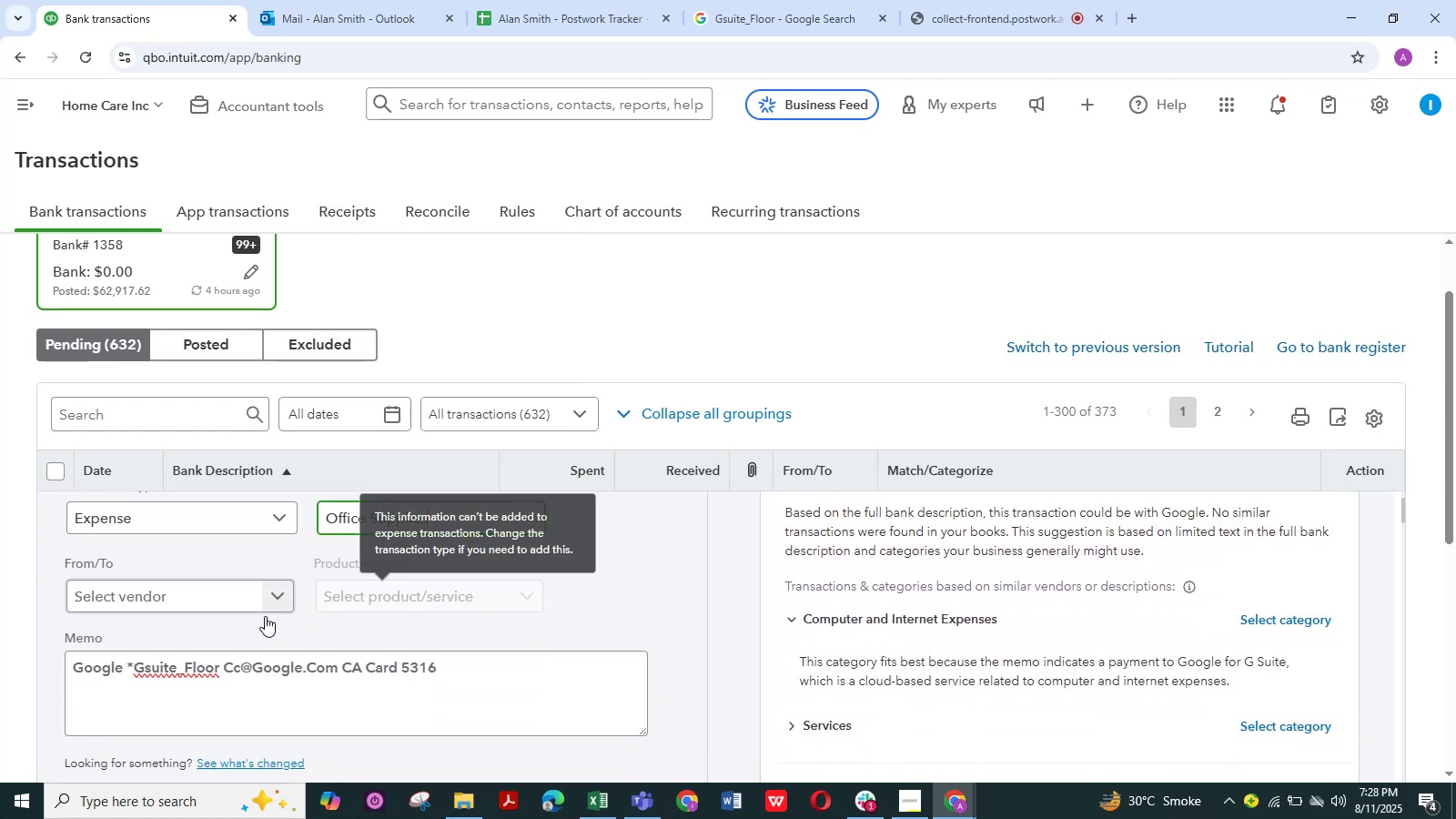 
wait(6.34)
 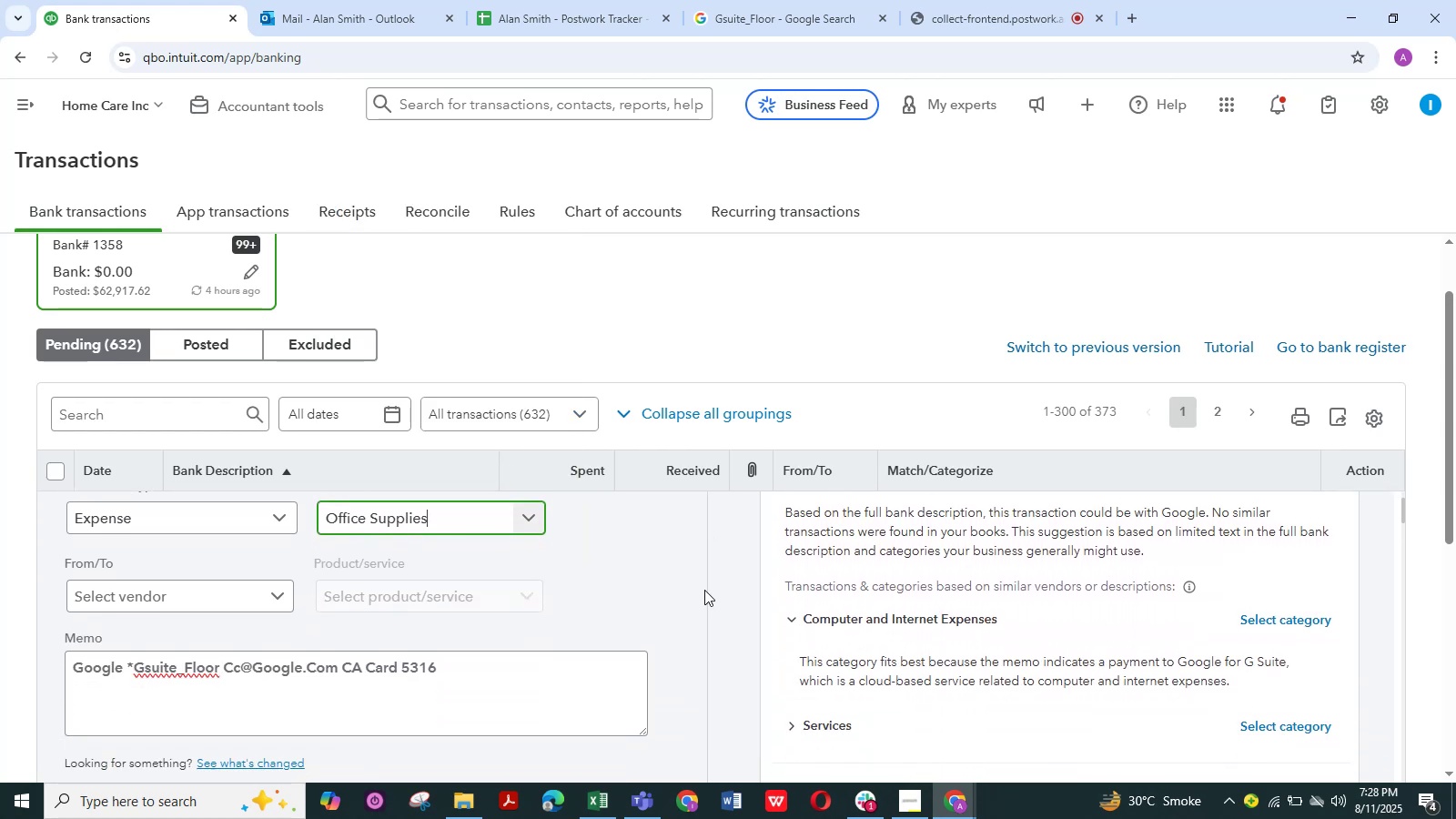 
left_click([270, 594])
 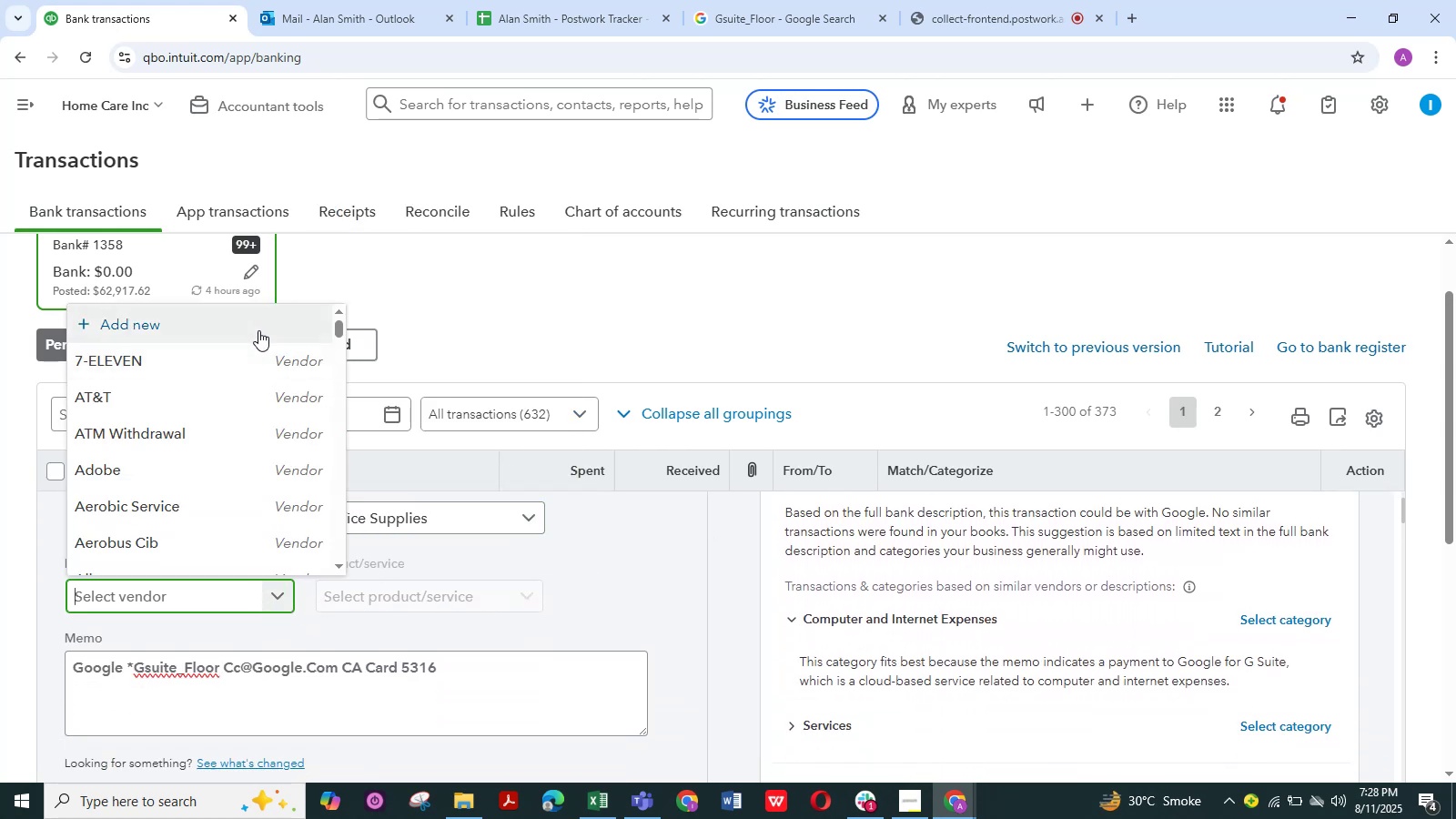 
left_click([258, 329])
 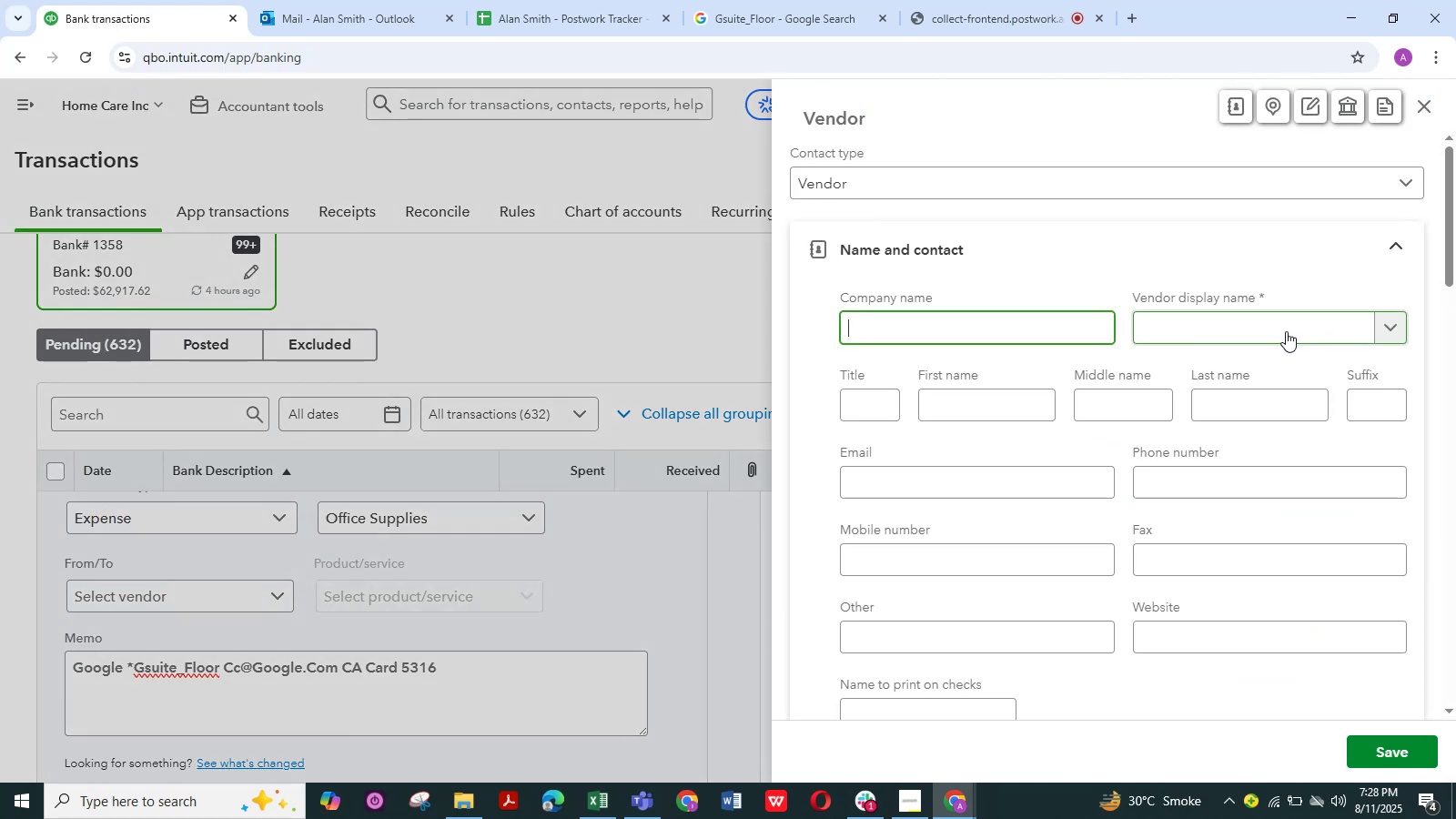 
left_click([1283, 327])
 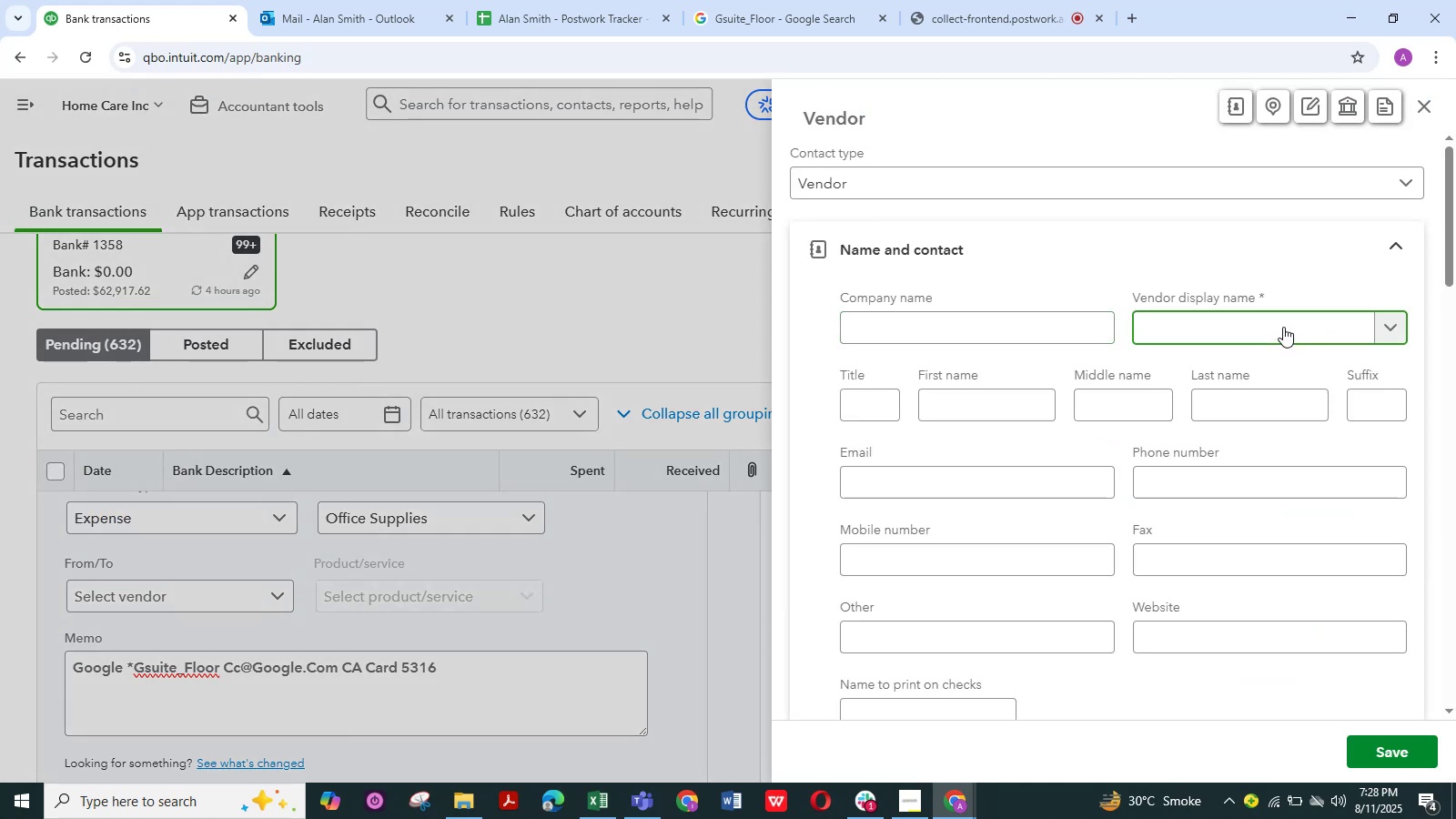 
key(Control+V)
 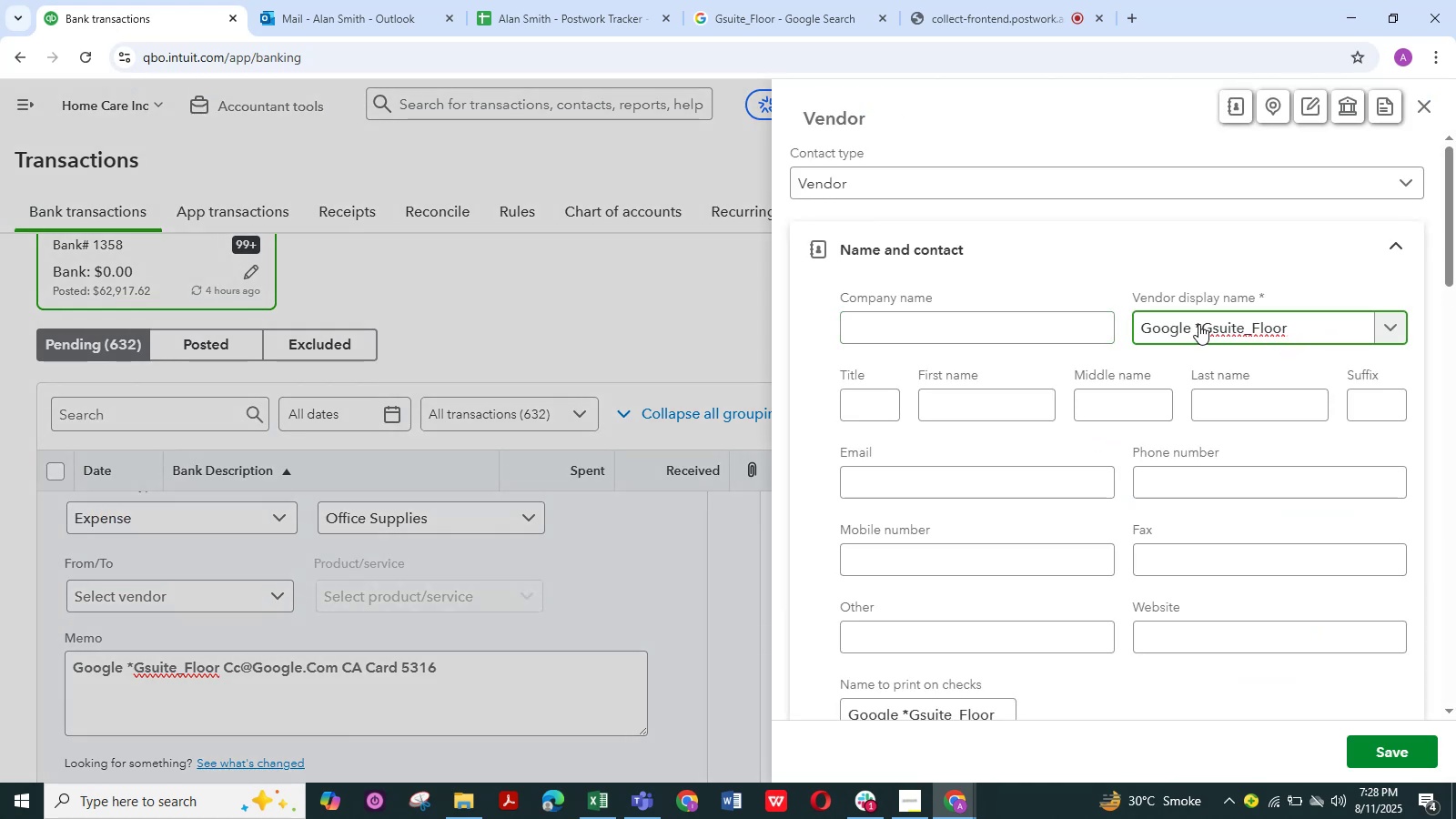 
left_click([1200, 324])
 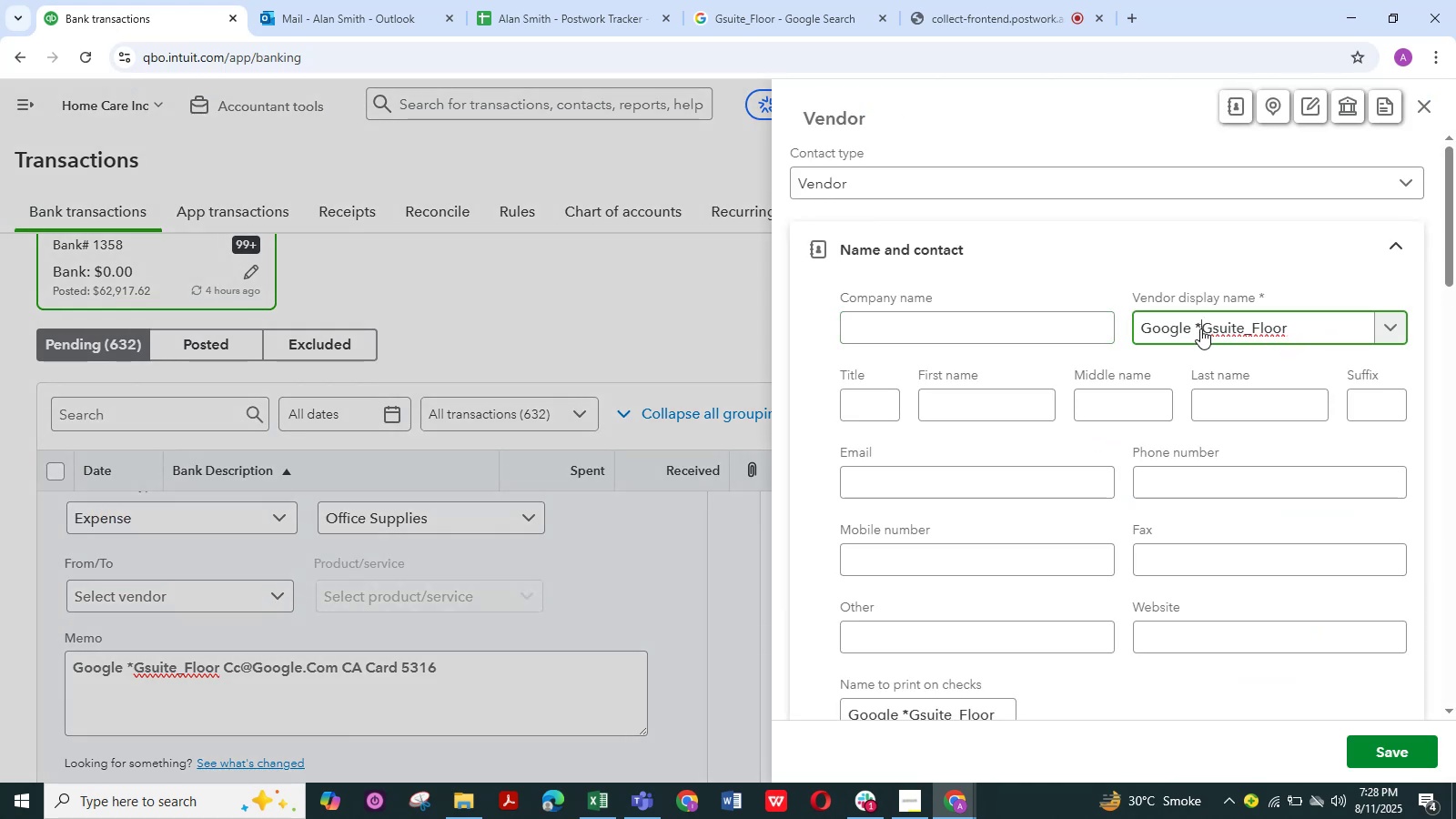 
hold_key(key=Backspace, duration=1.53)
 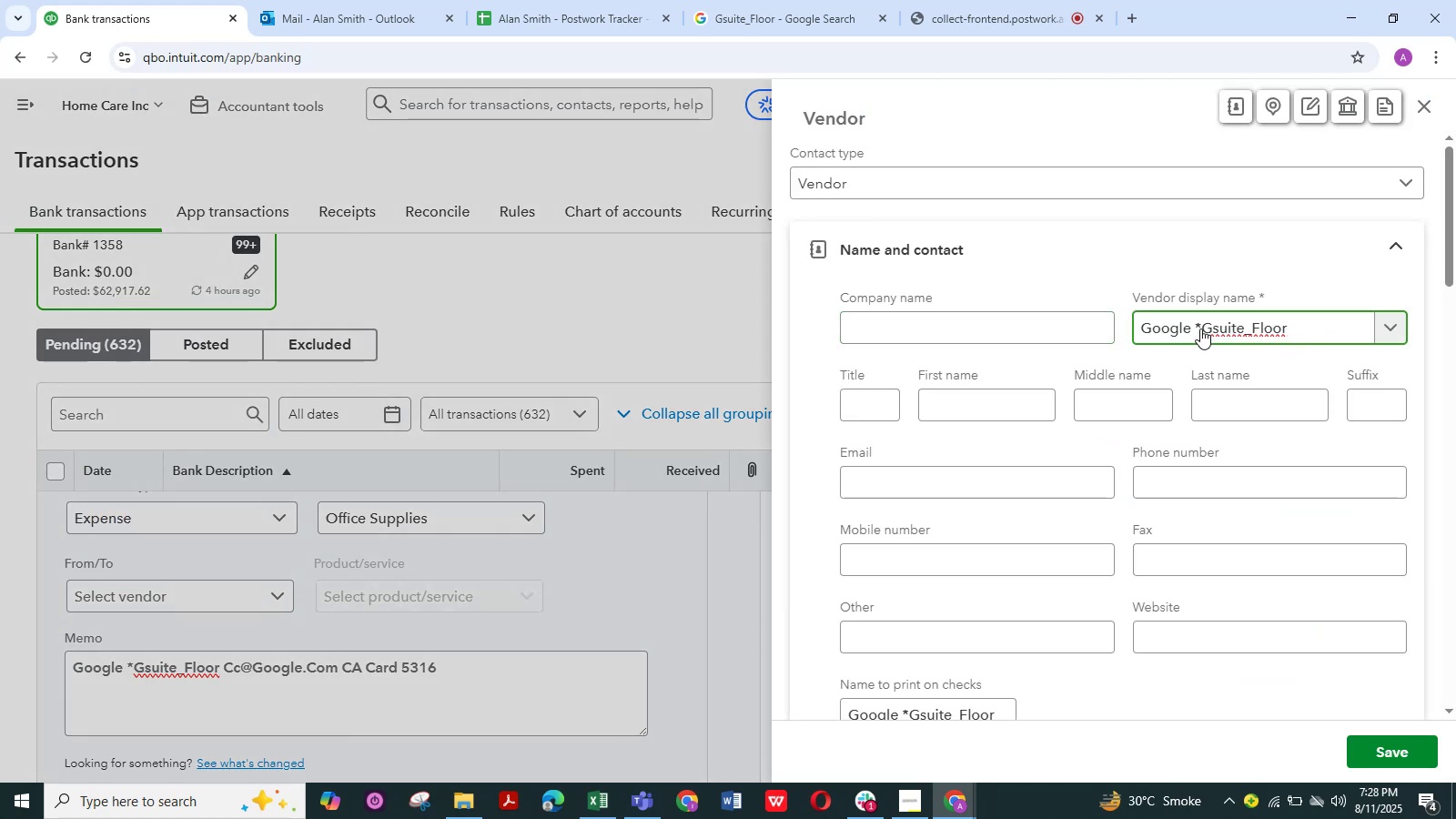 
hold_key(key=Backspace, duration=0.57)
 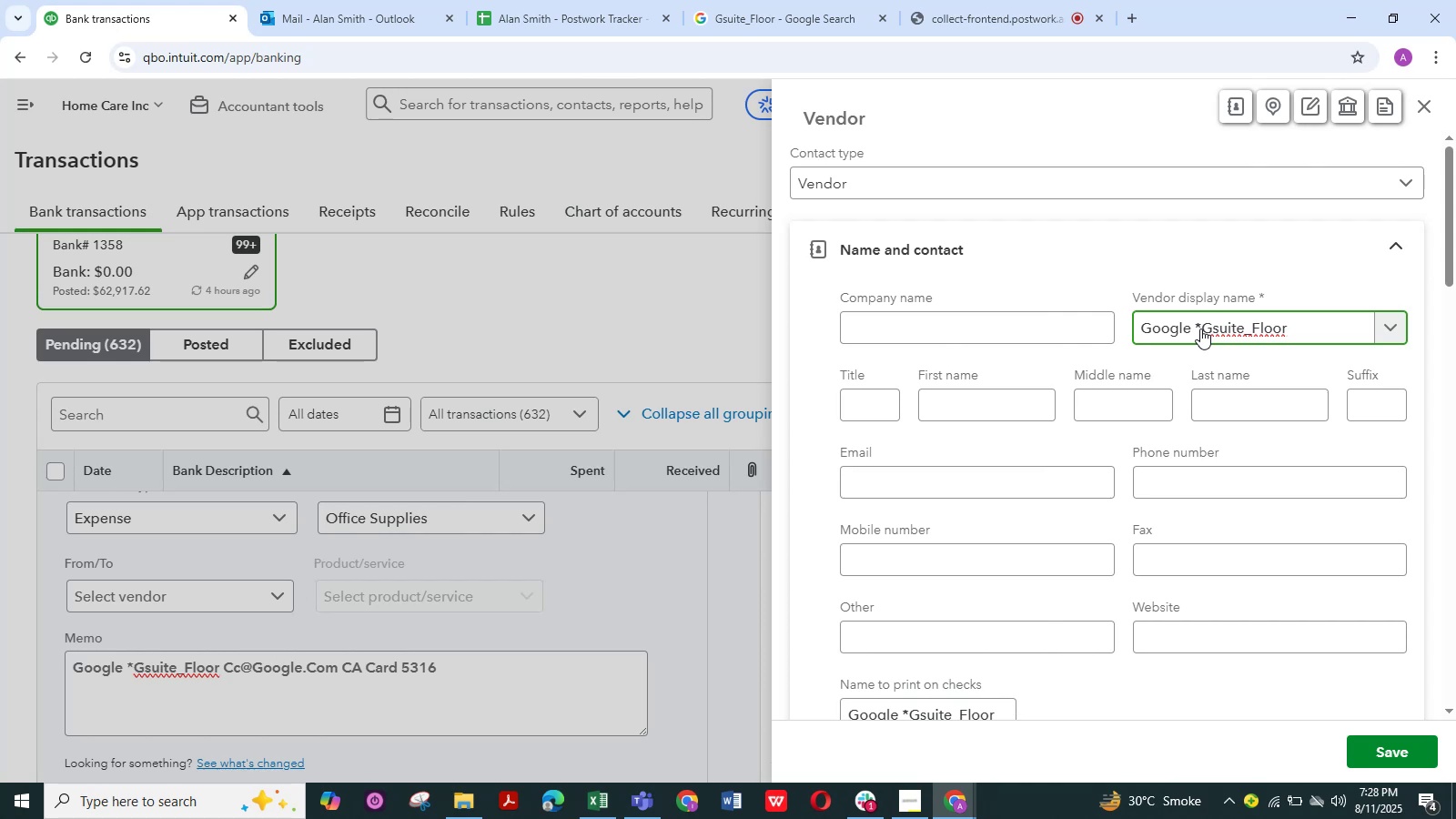 
left_click([1200, 329])
 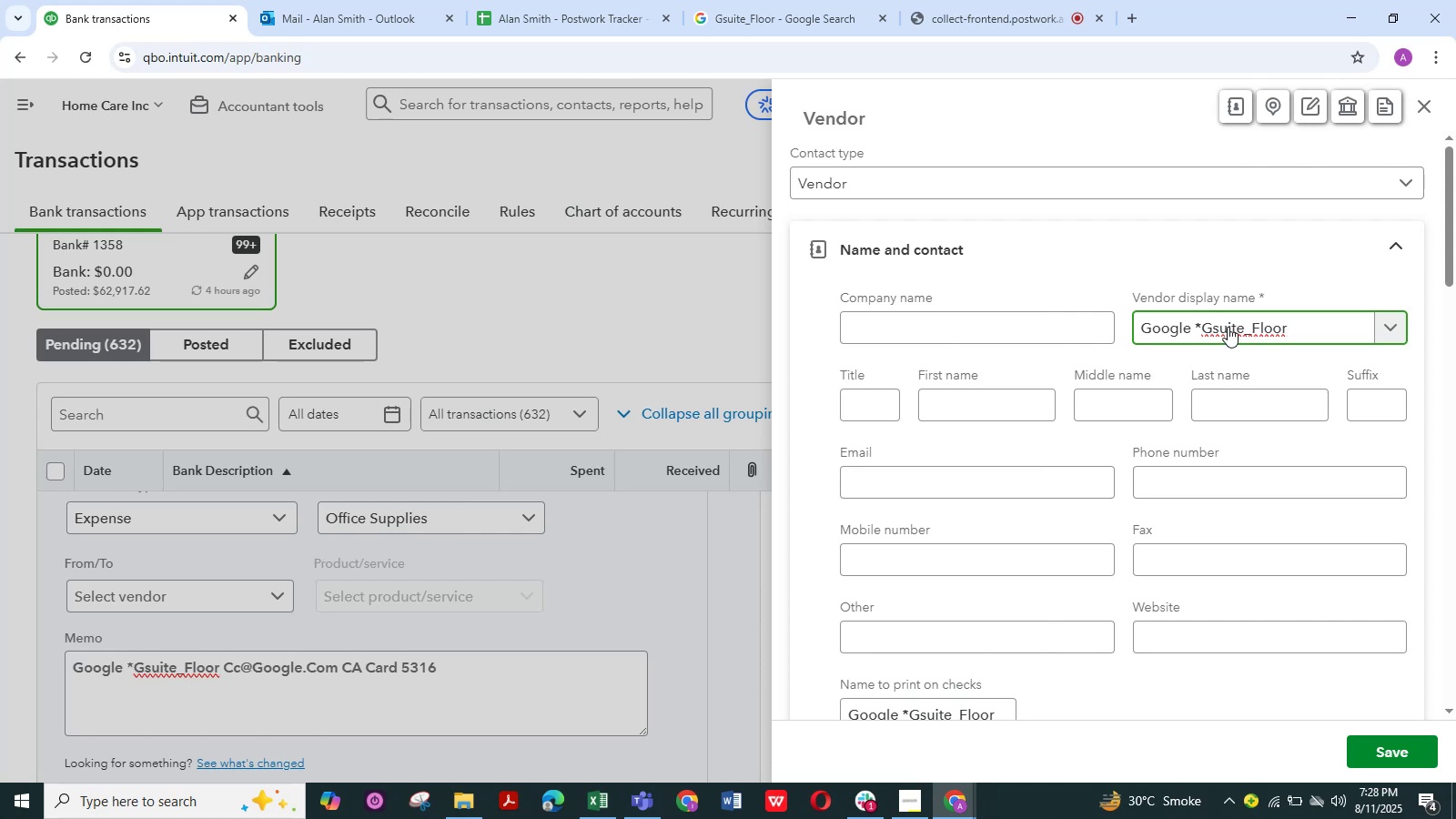 
left_click([1228, 327])
 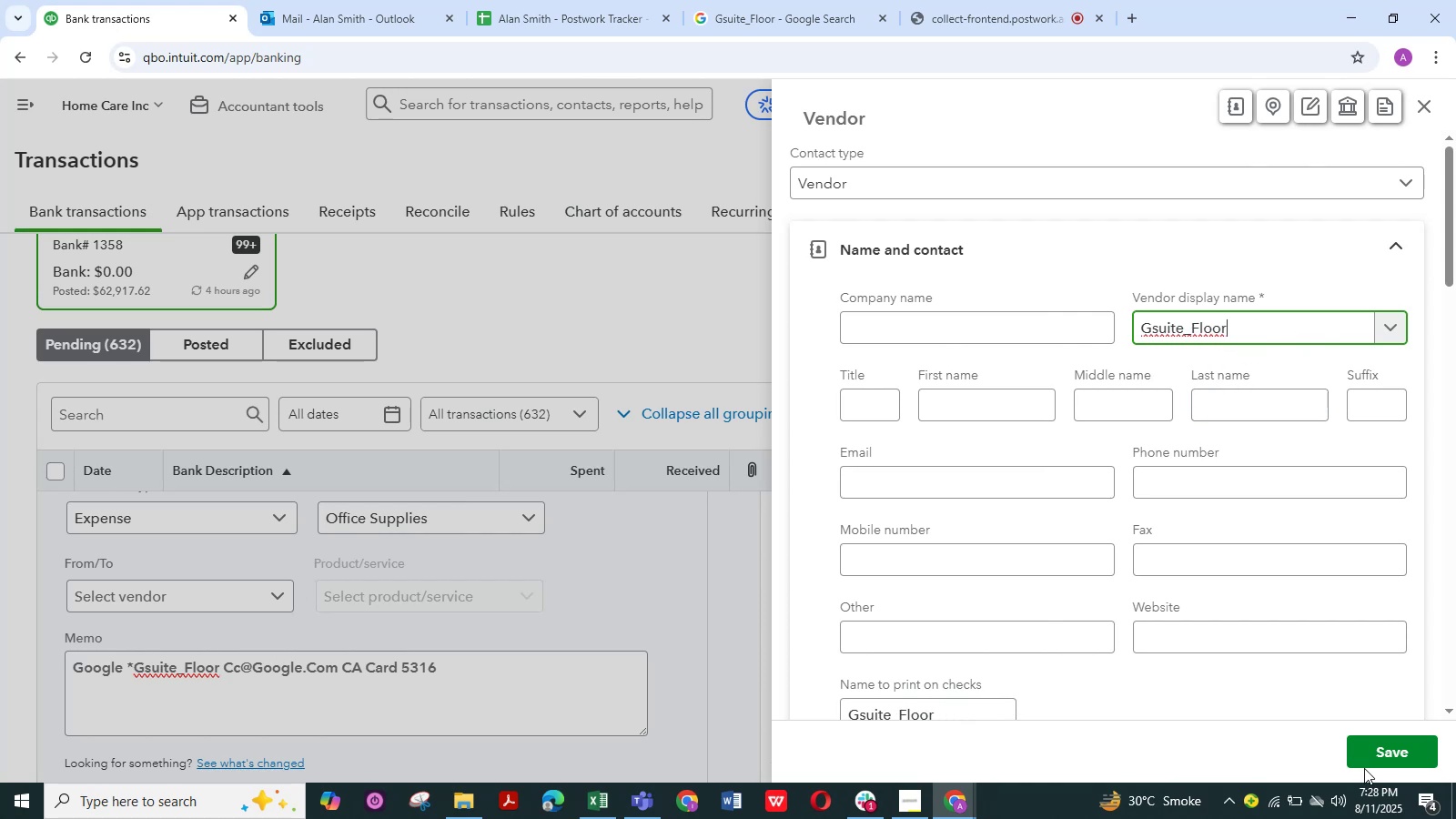 
left_click([1380, 746])
 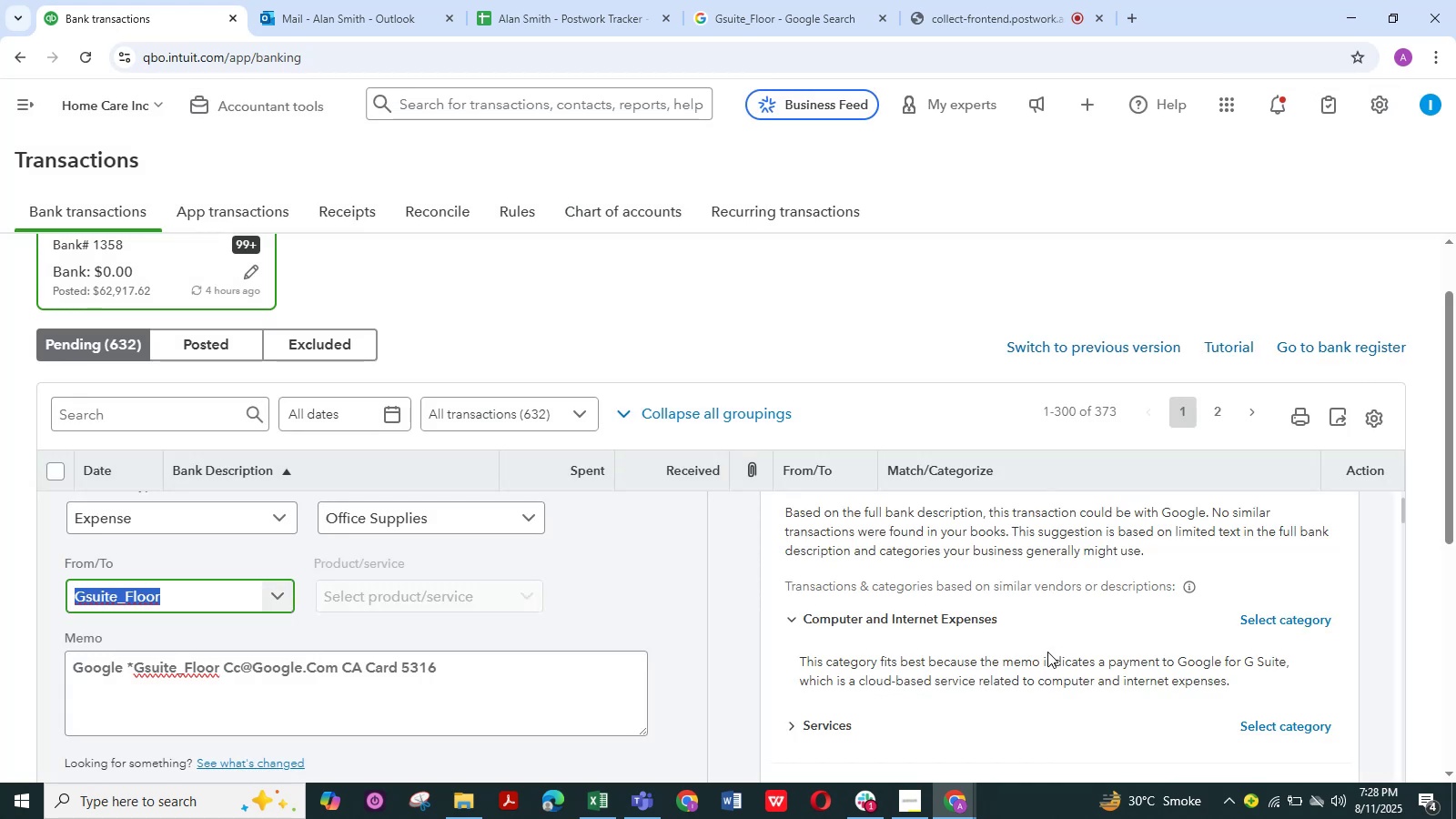 
wait(8.53)
 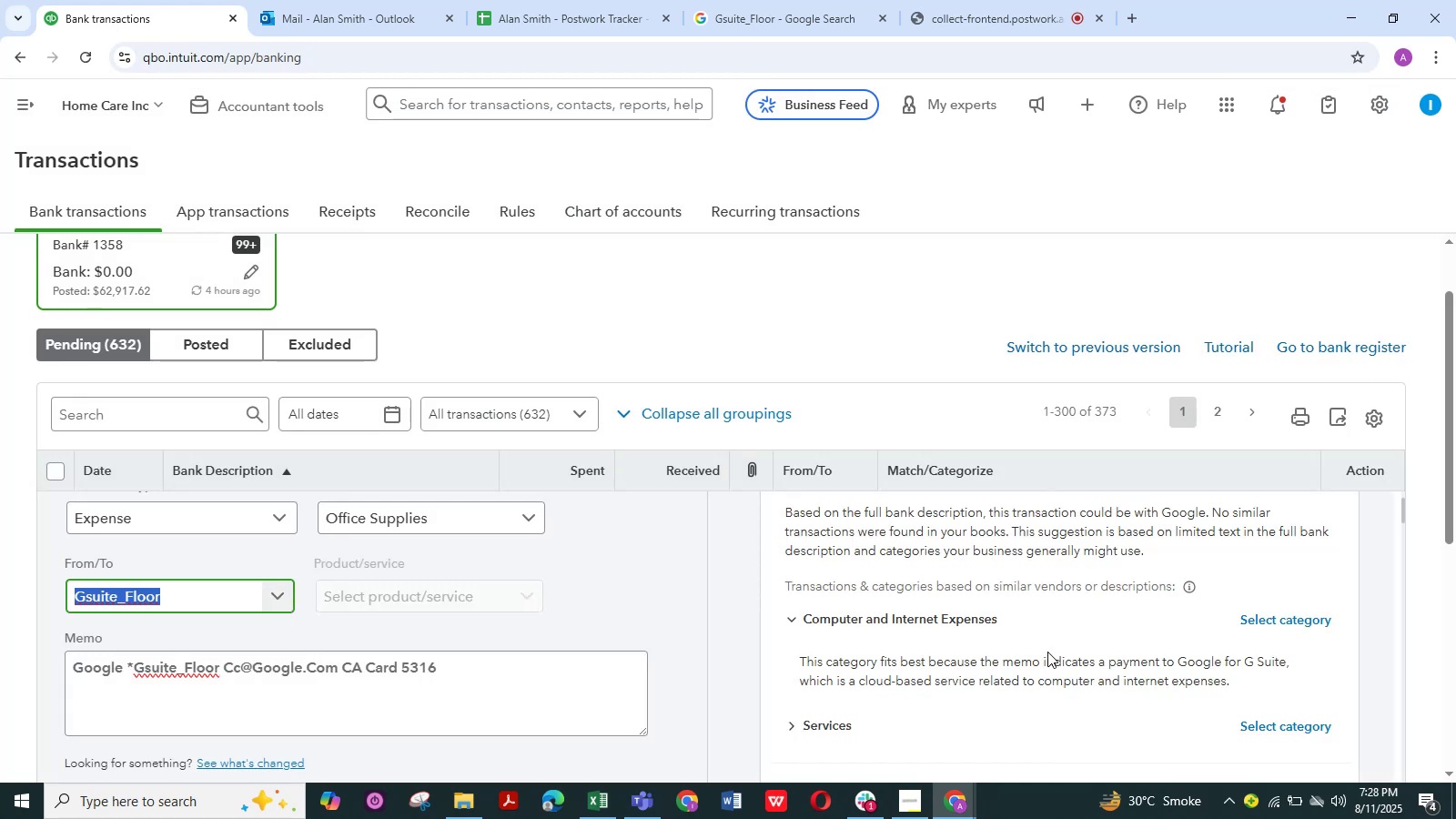 
scroll: coordinate [460, 648], scroll_direction: down, amount: 4.0
 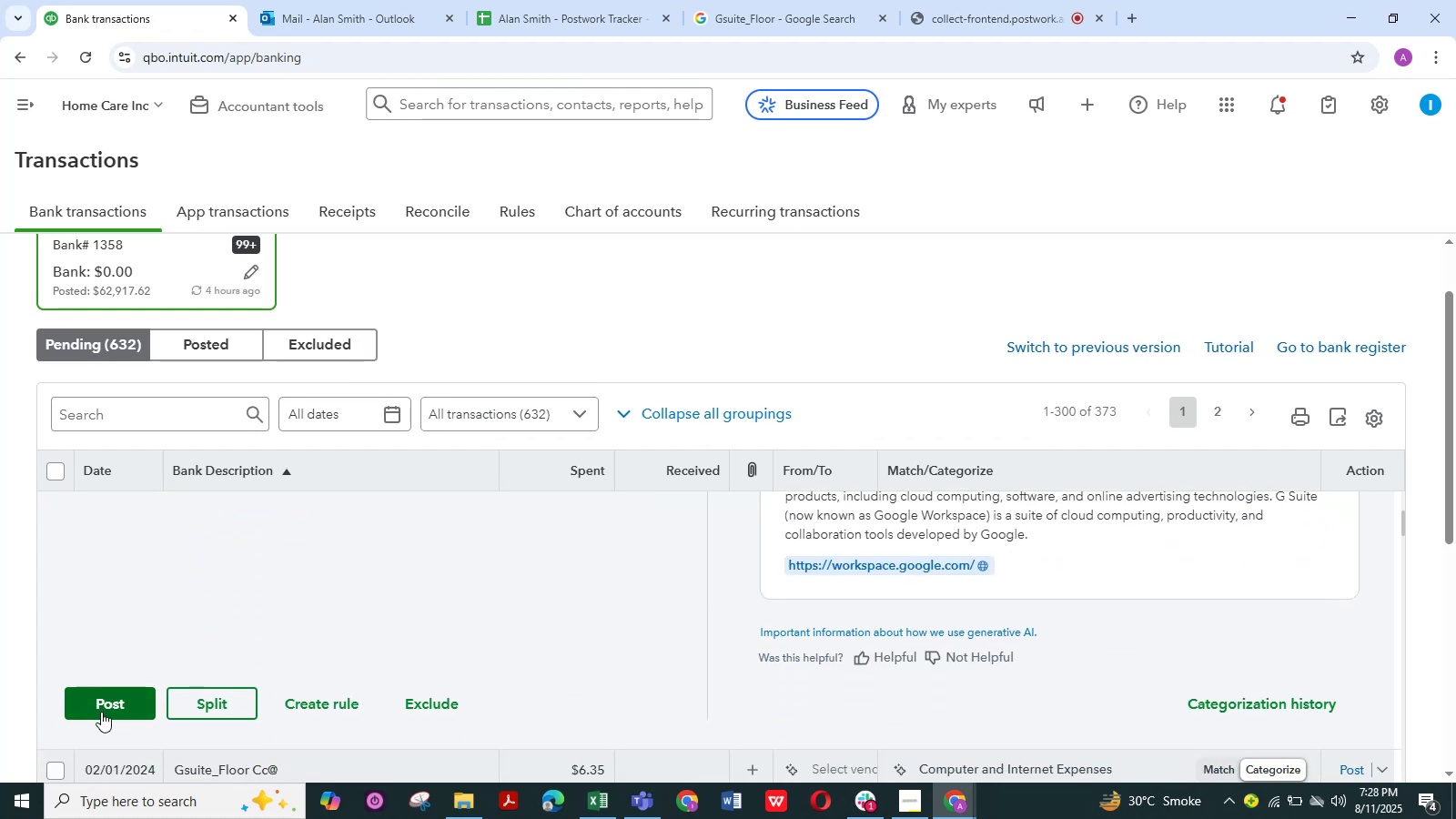 
left_click_drag(start_coordinate=[101, 713], to_coordinate=[106, 709])
 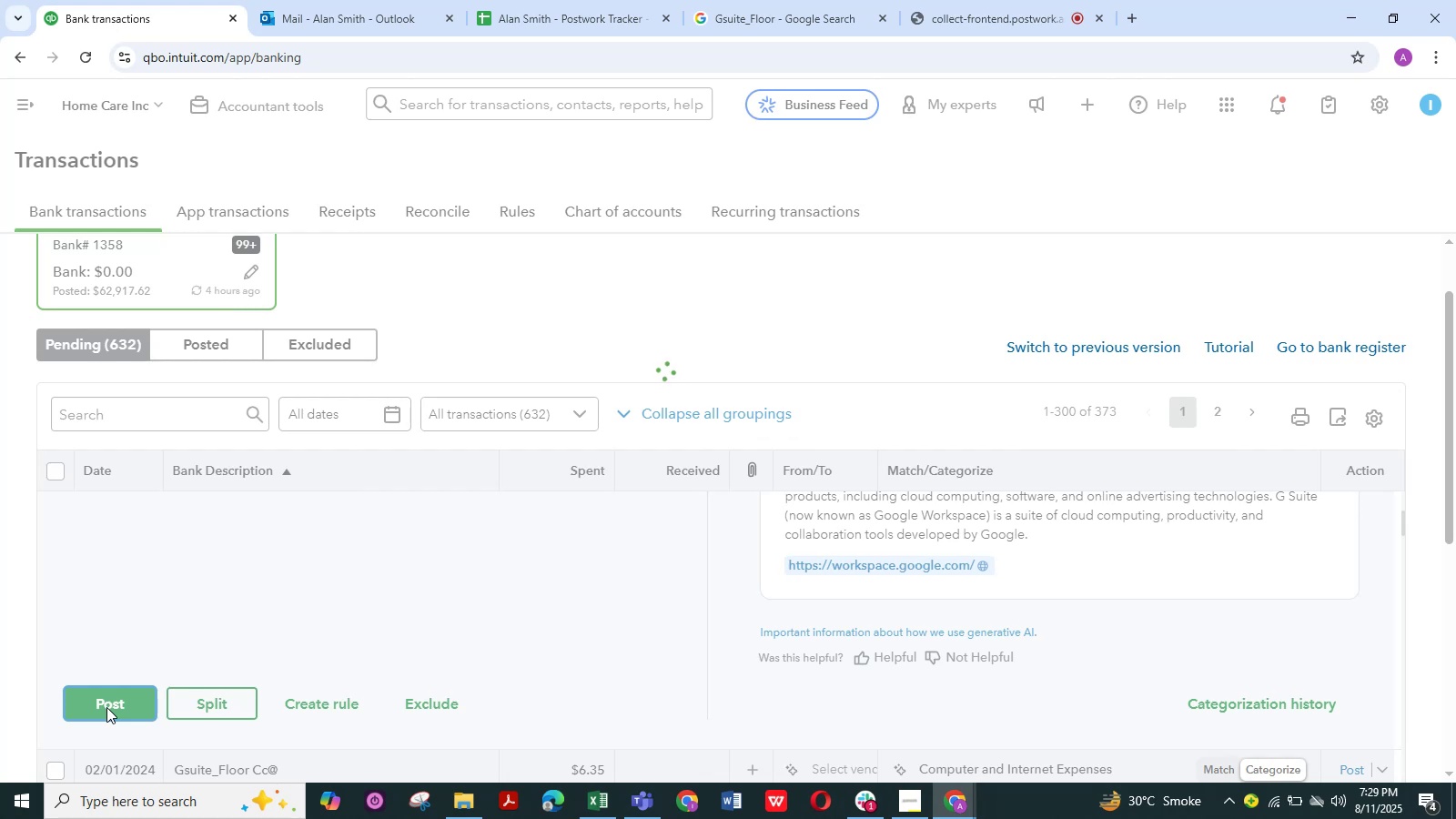 
wait(9.76)
 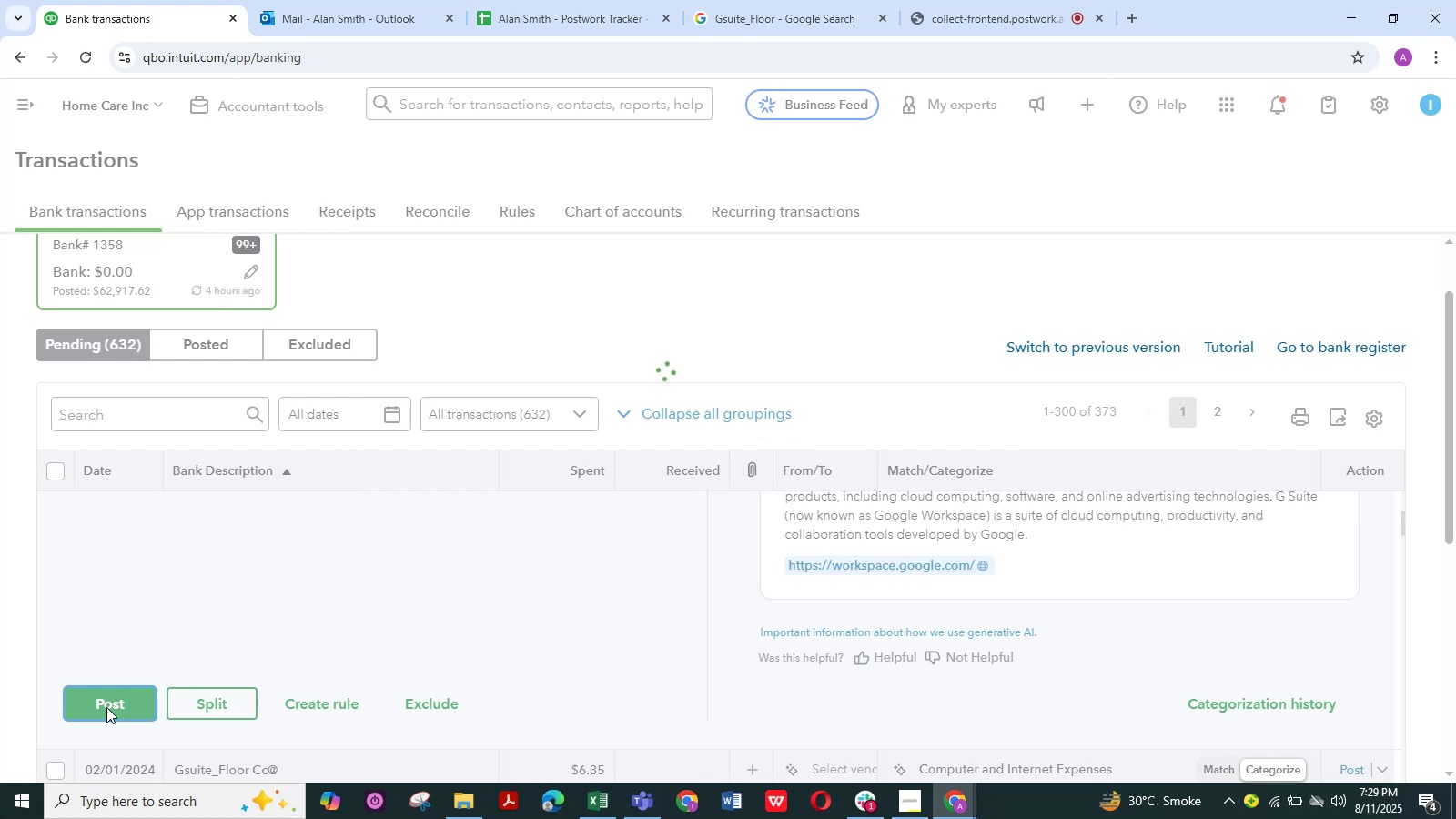 
scroll: coordinate [480, 612], scroll_direction: up, amount: 12.0
 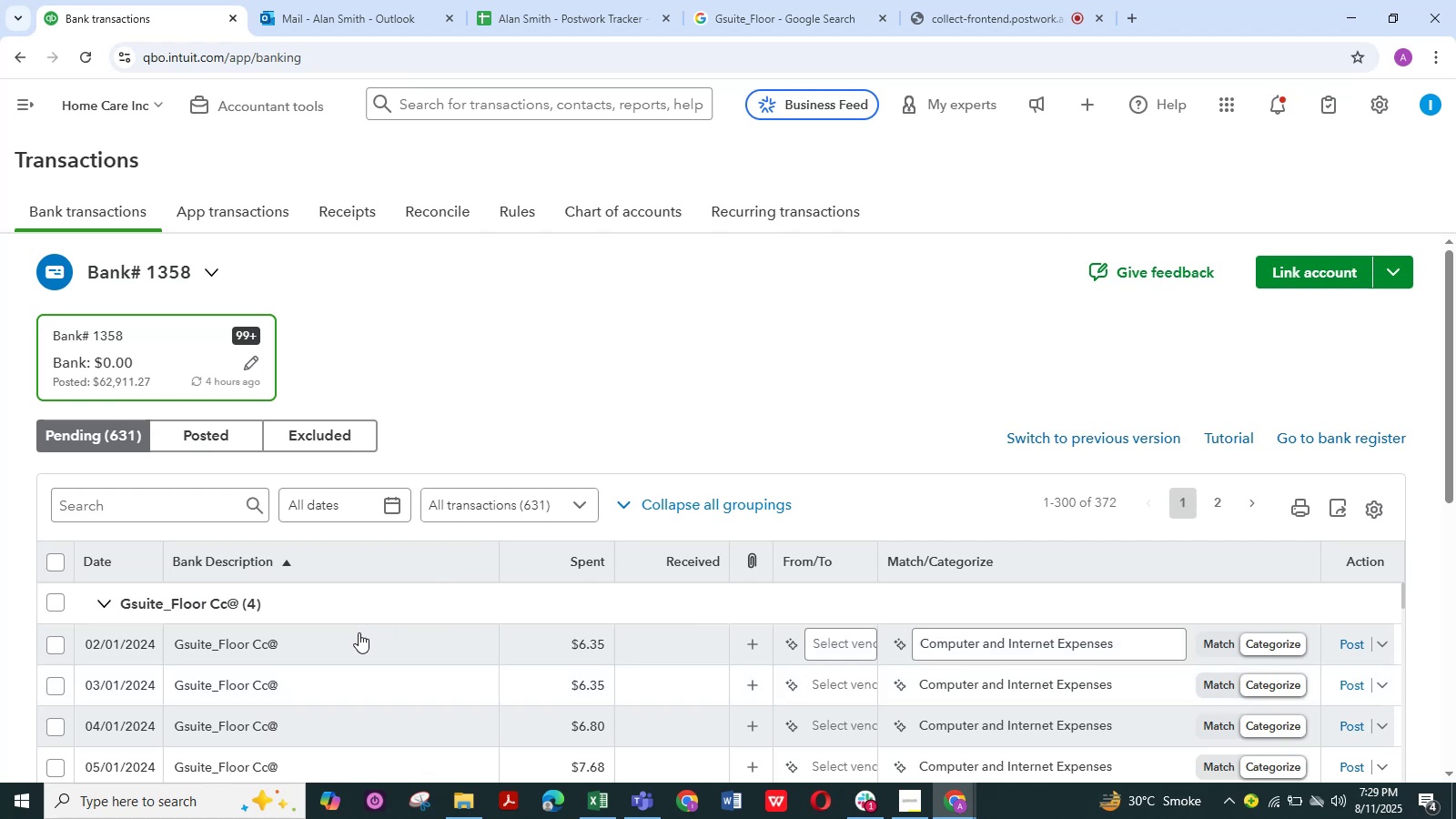 
wait(9.74)
 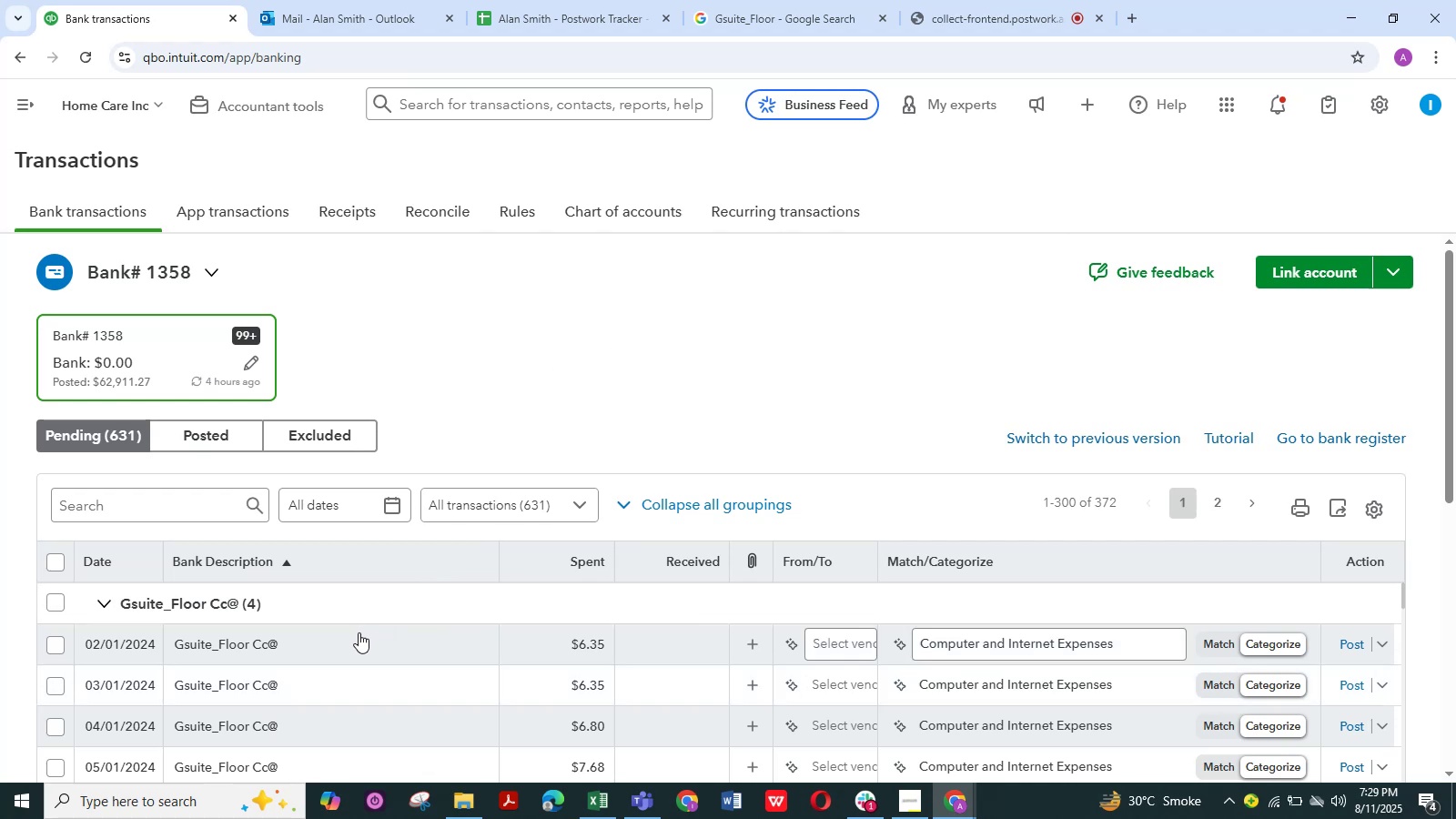 
left_click([58, 603])
 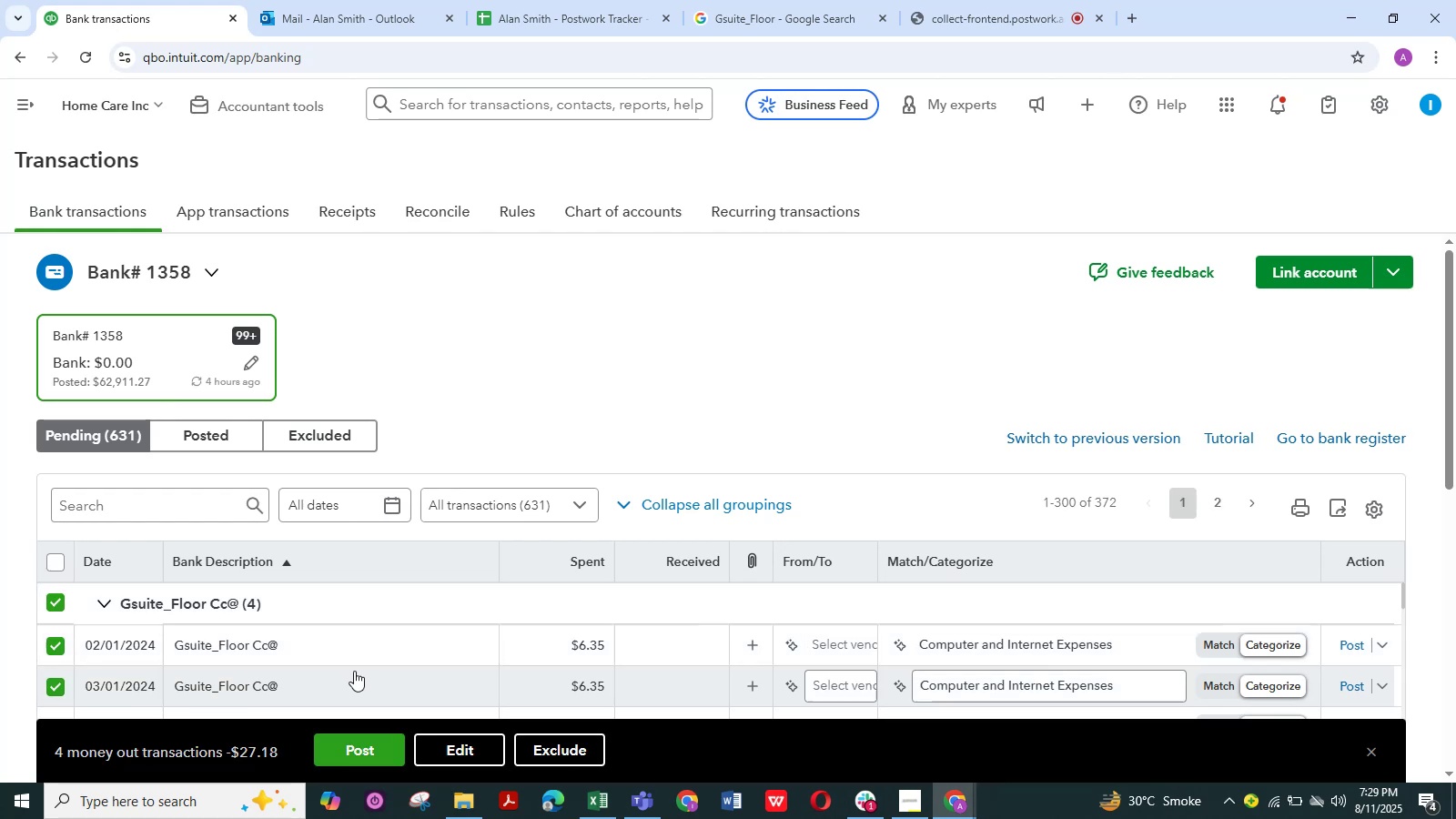 
scroll: coordinate [379, 694], scroll_direction: down, amount: 1.0
 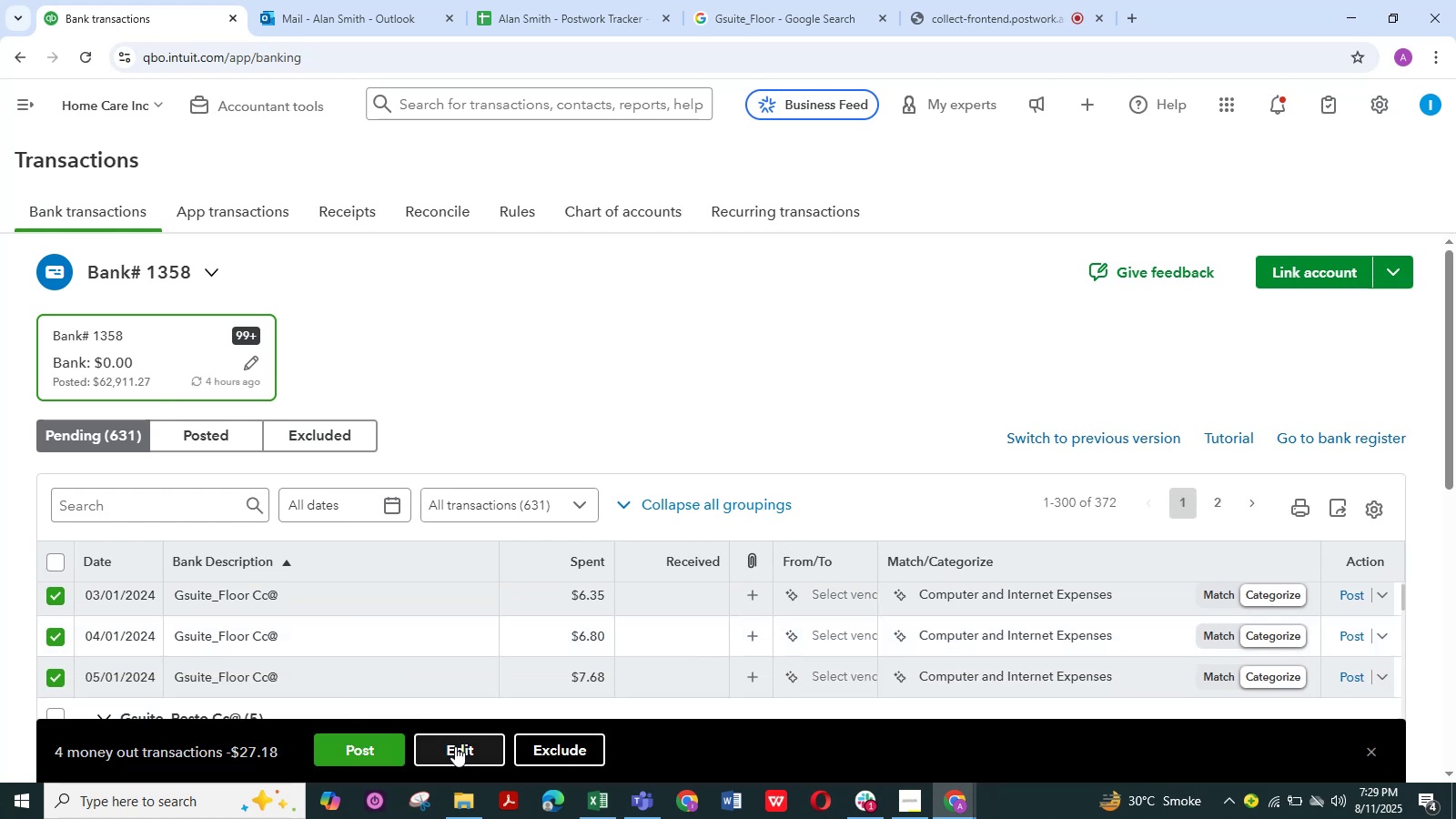 
left_click([455, 746])
 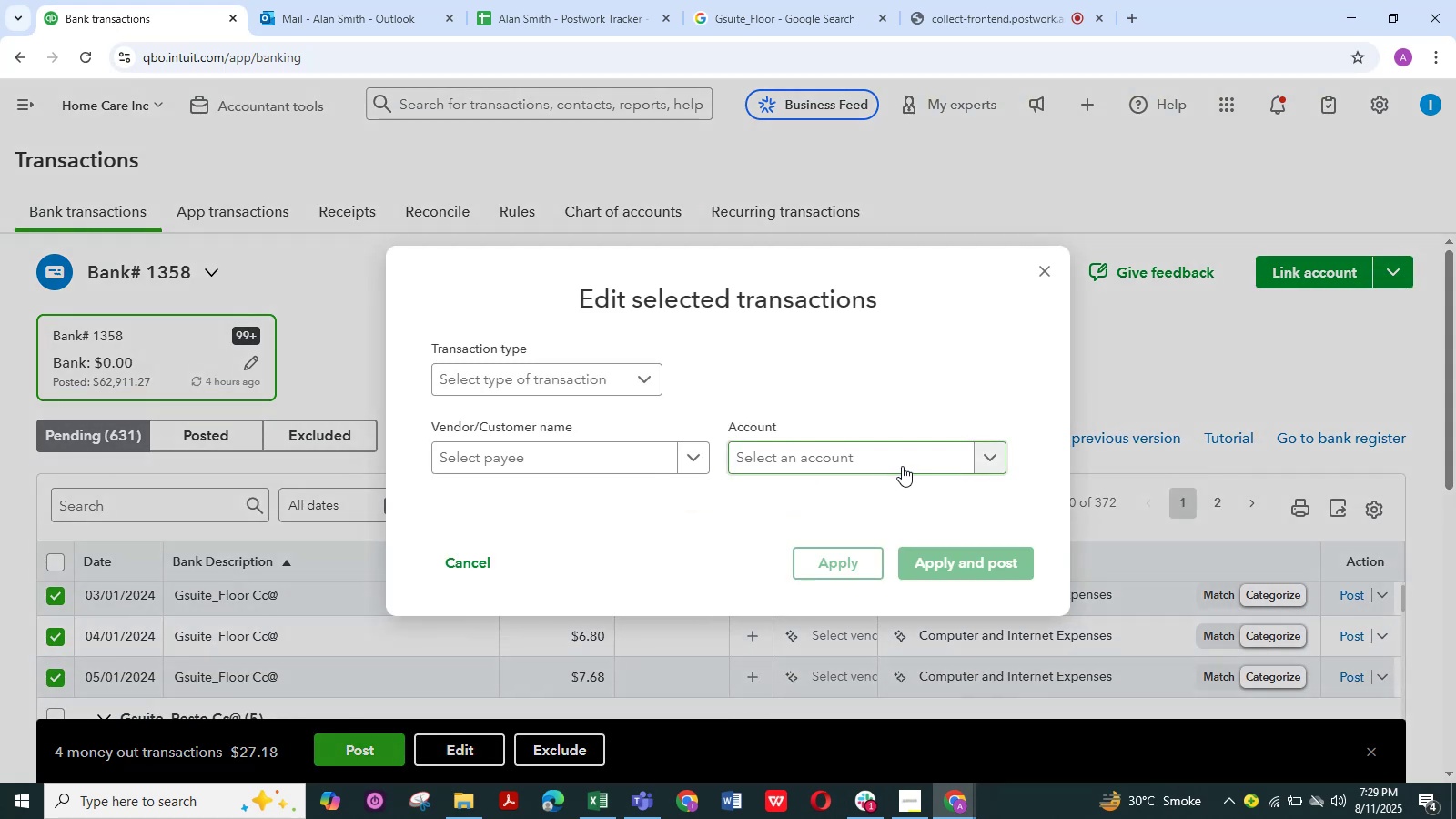 
left_click([894, 454])
 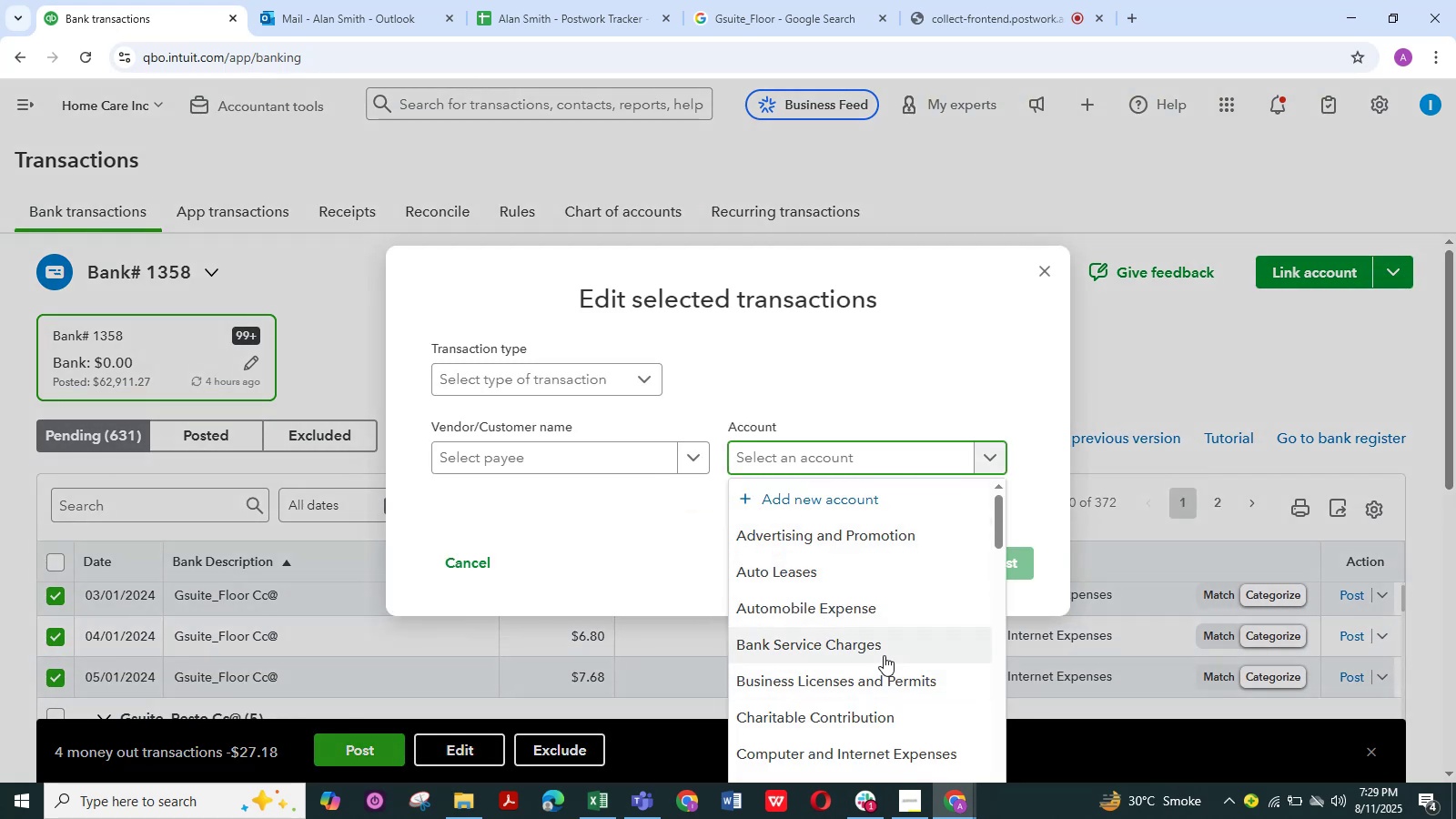 
scroll: coordinate [869, 666], scroll_direction: down, amount: 10.0
 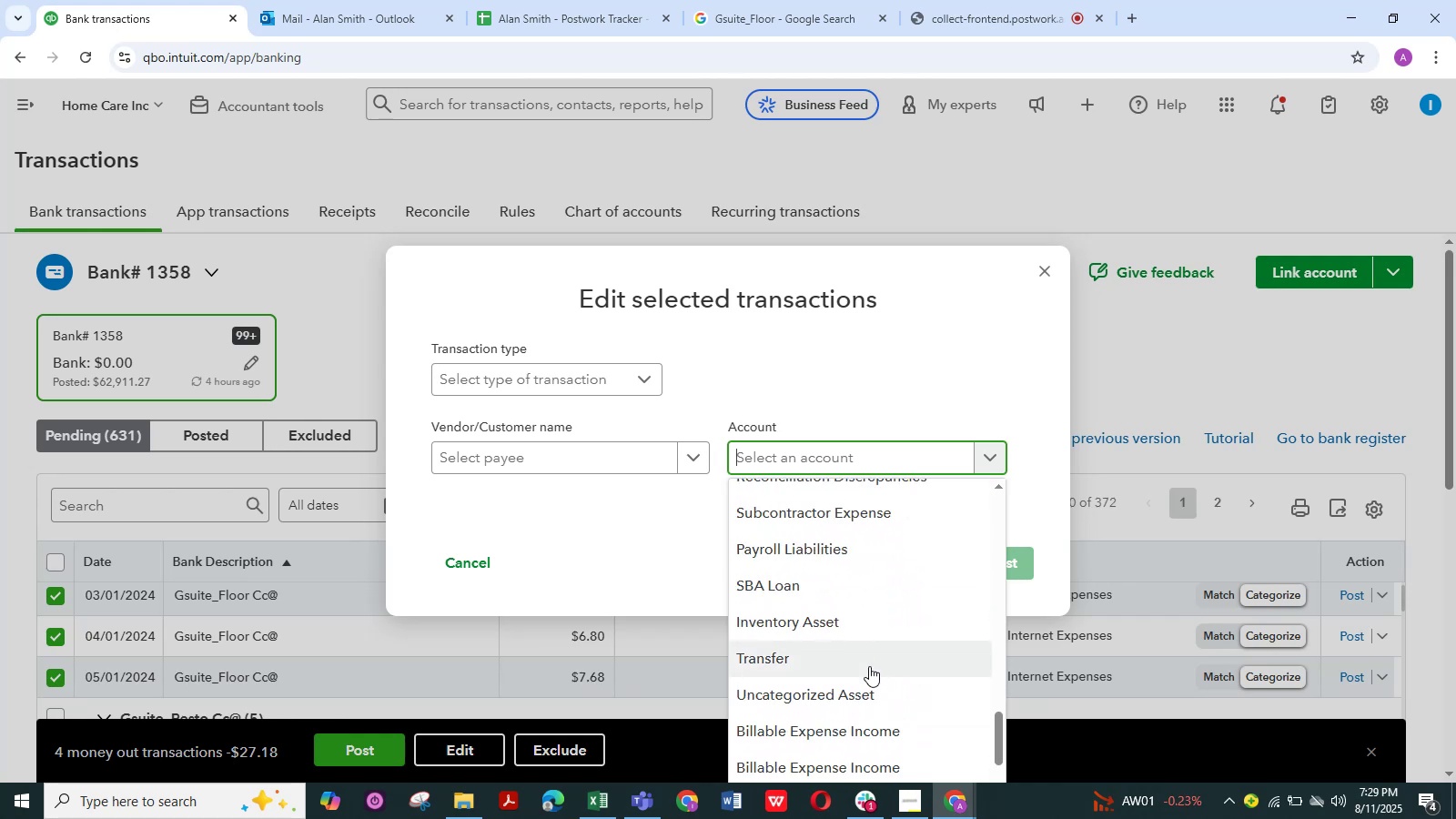 
scroll: coordinate [869, 666], scroll_direction: up, amount: 2.0
 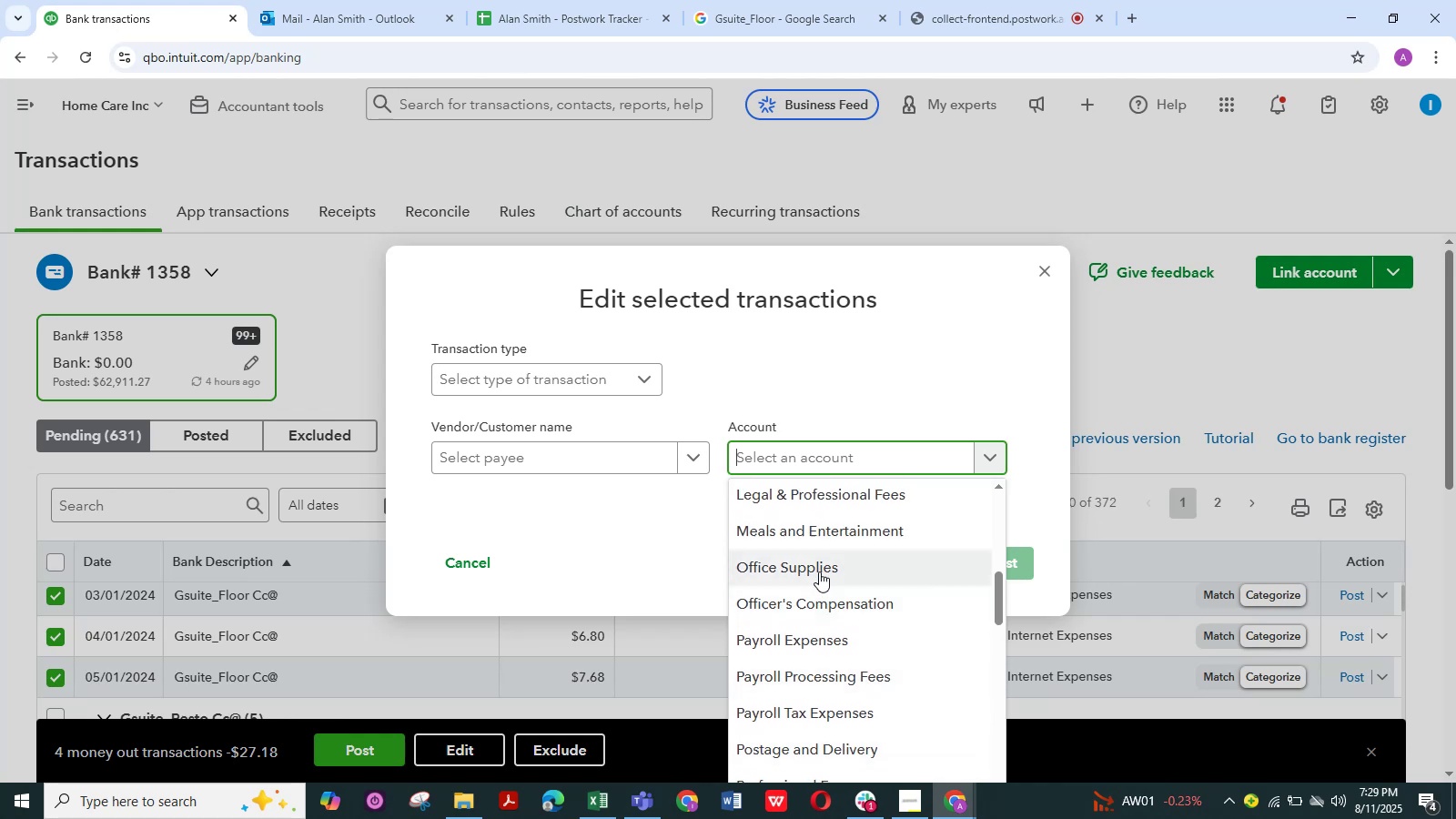 
left_click([819, 571])
 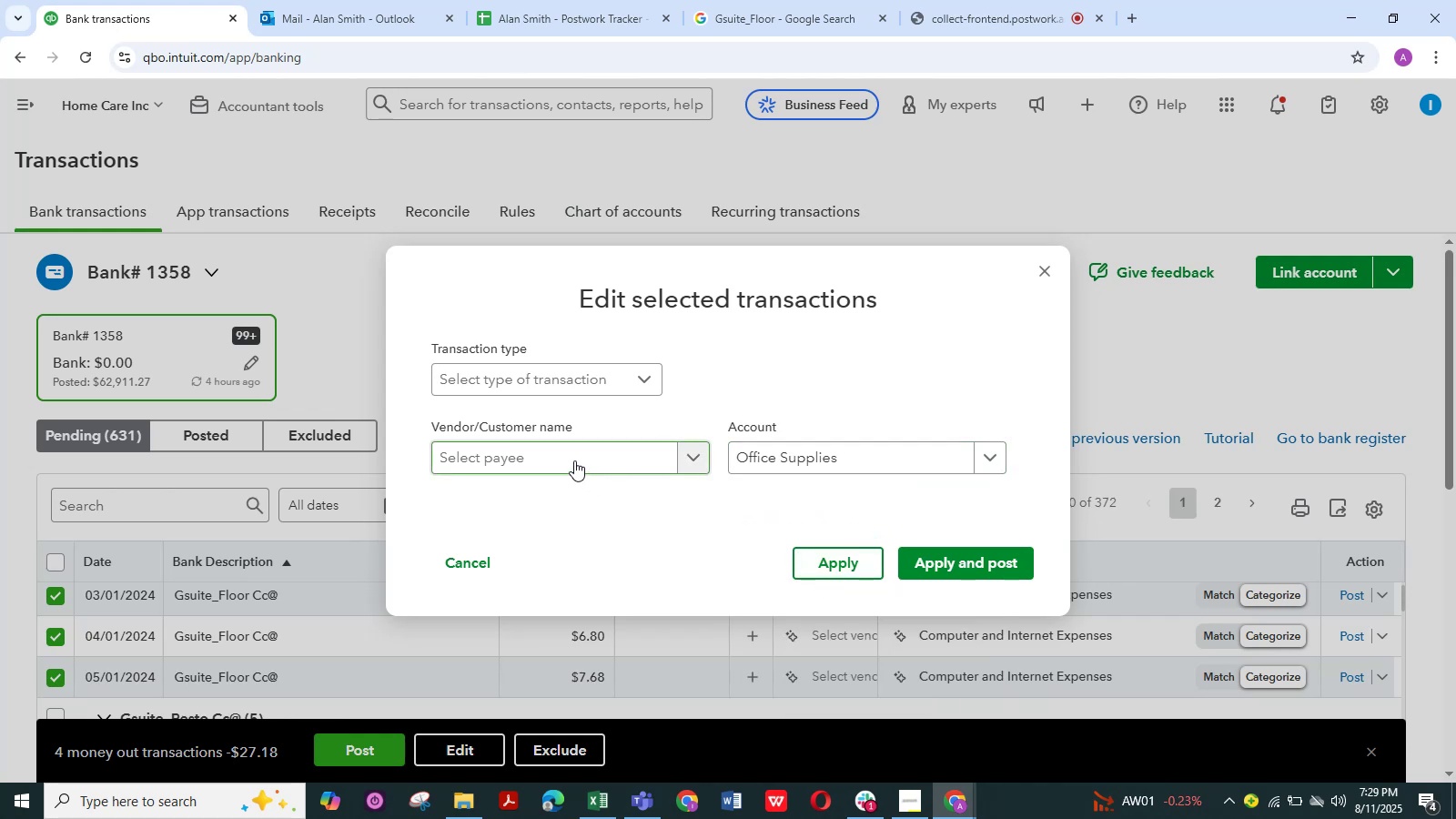 
left_click([574, 460])
 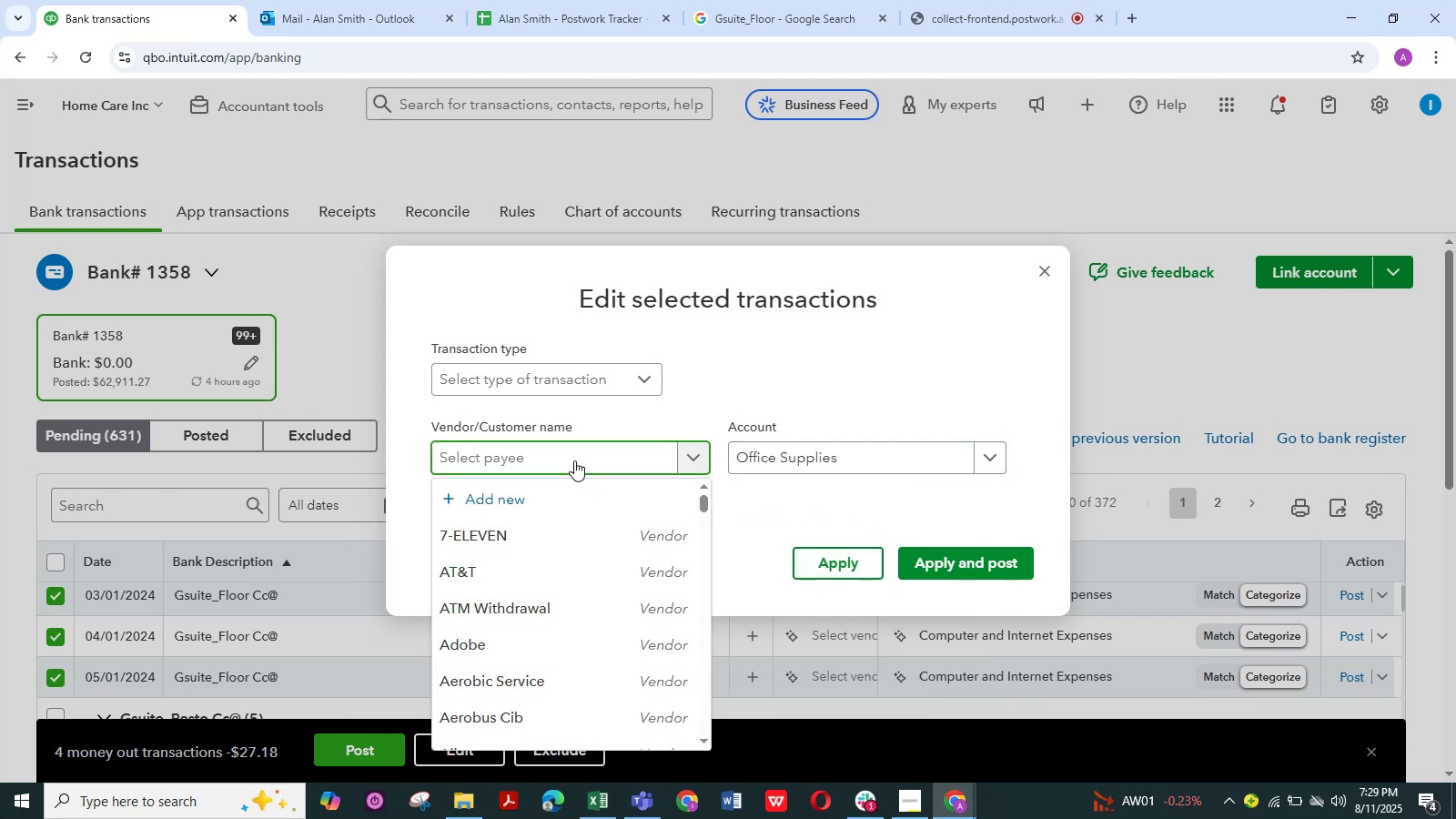 
key(Control+V)
 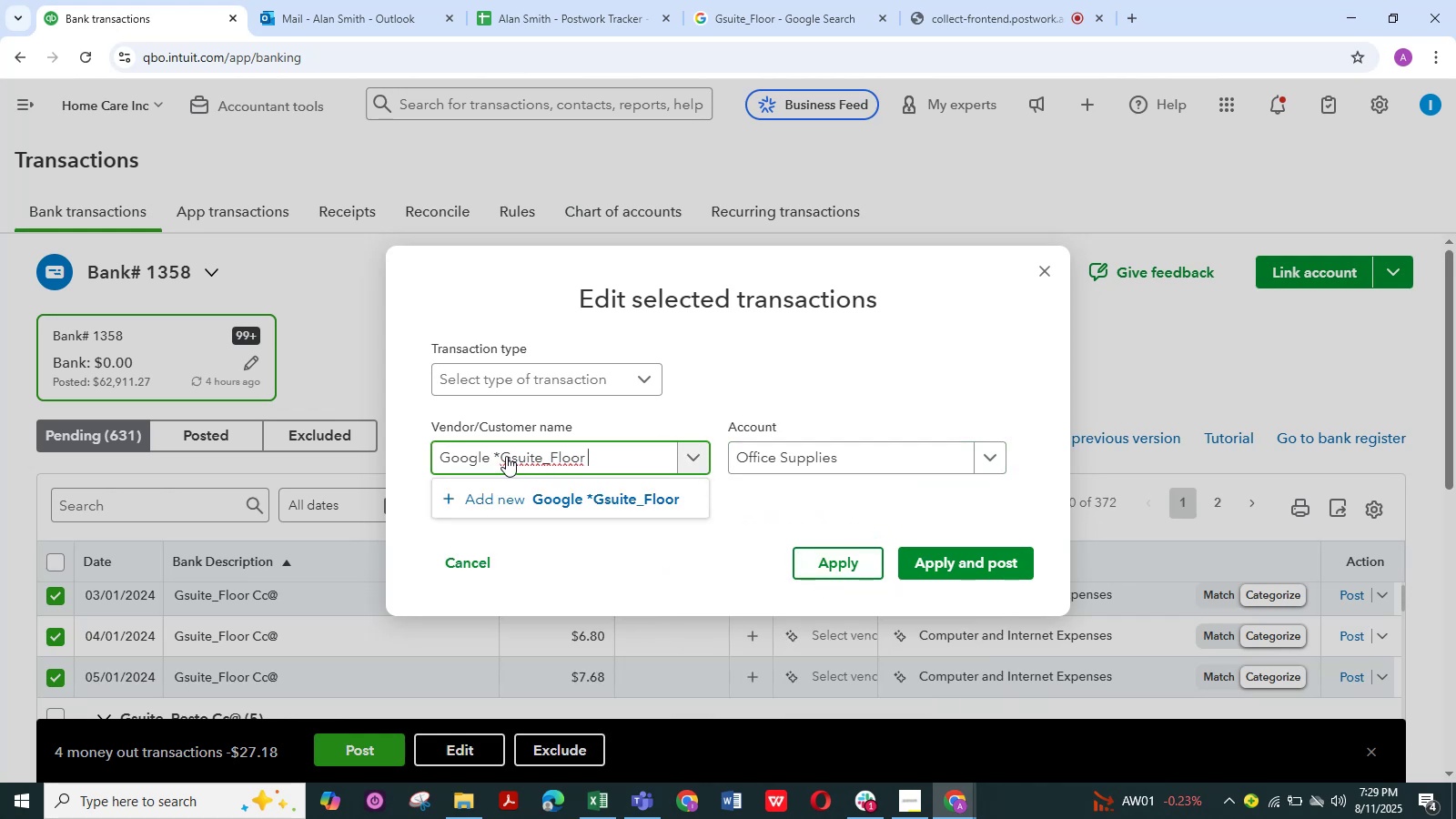 
left_click([503, 455])
 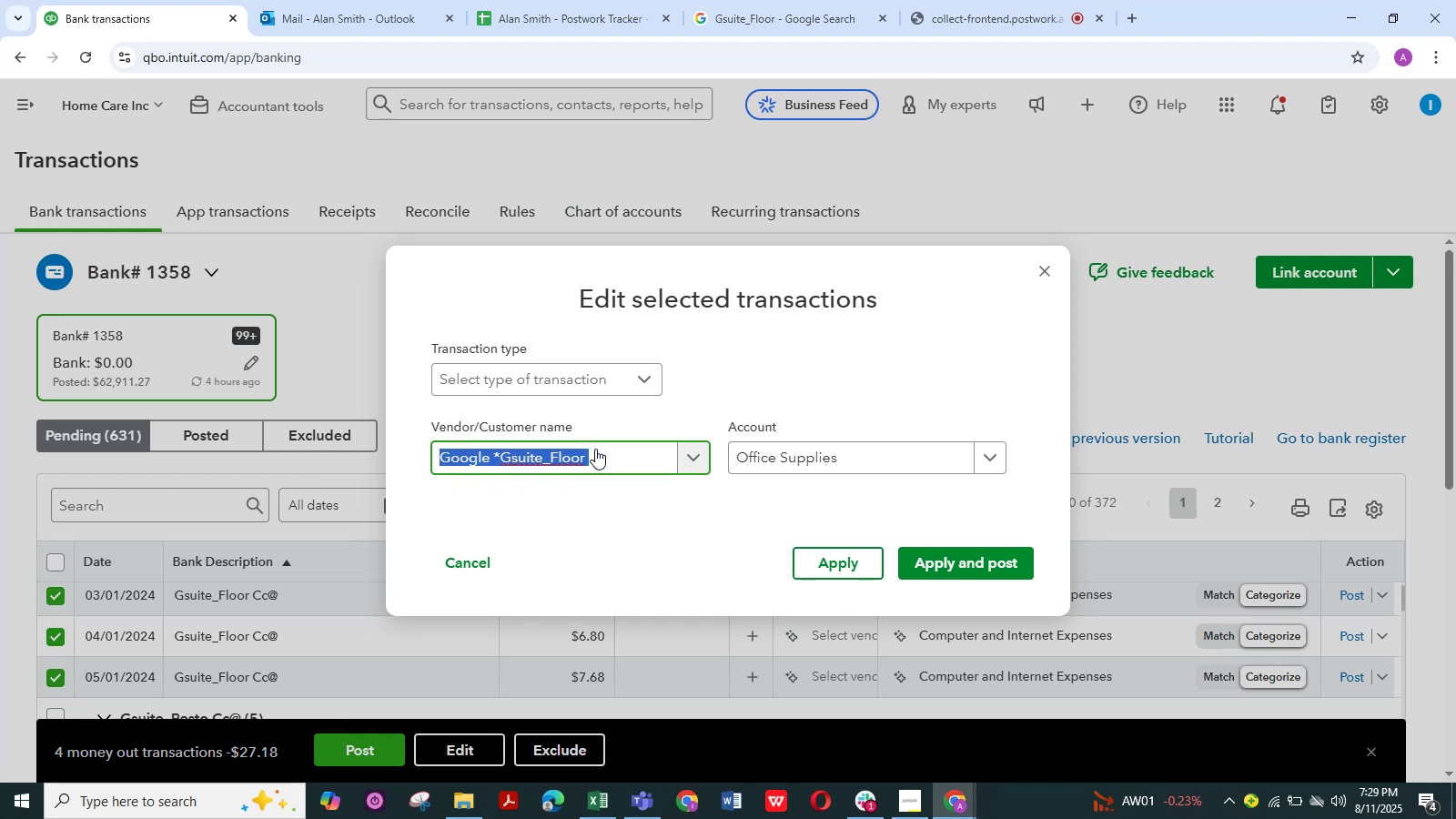 
left_click([596, 449])
 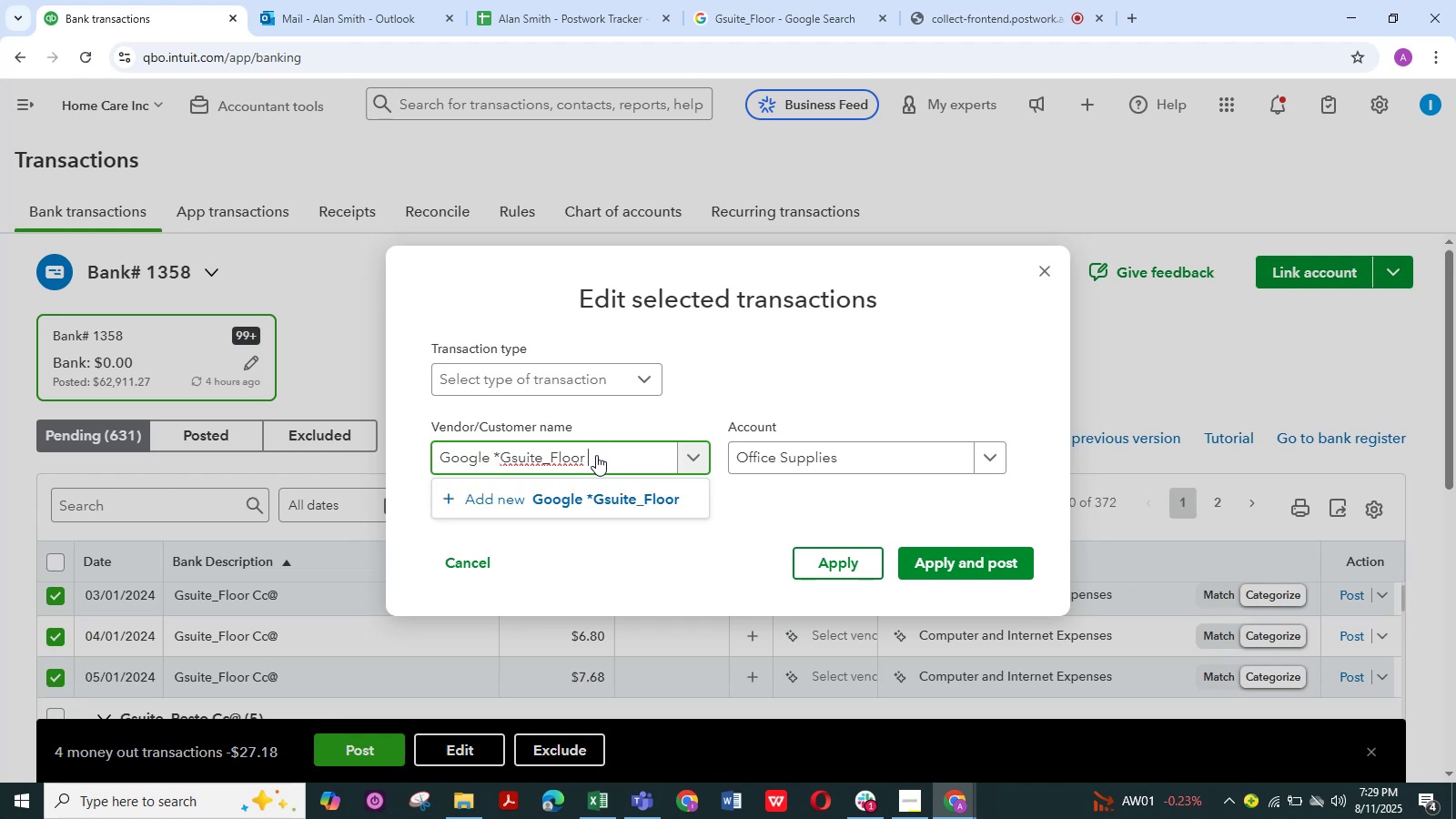 
key(ArrowLeft)
 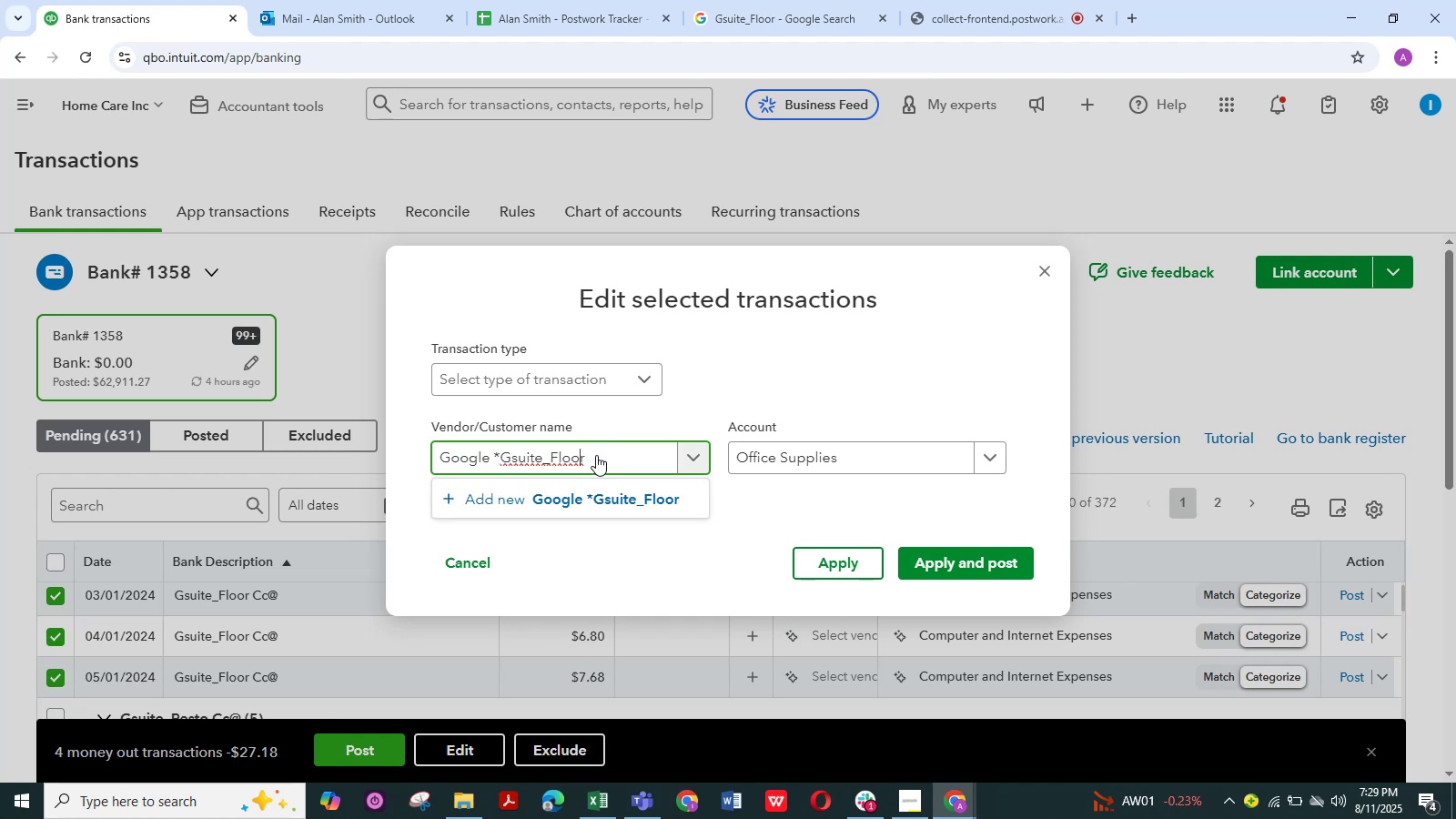 
hold_key(key=ArrowLeft, duration=0.83)
 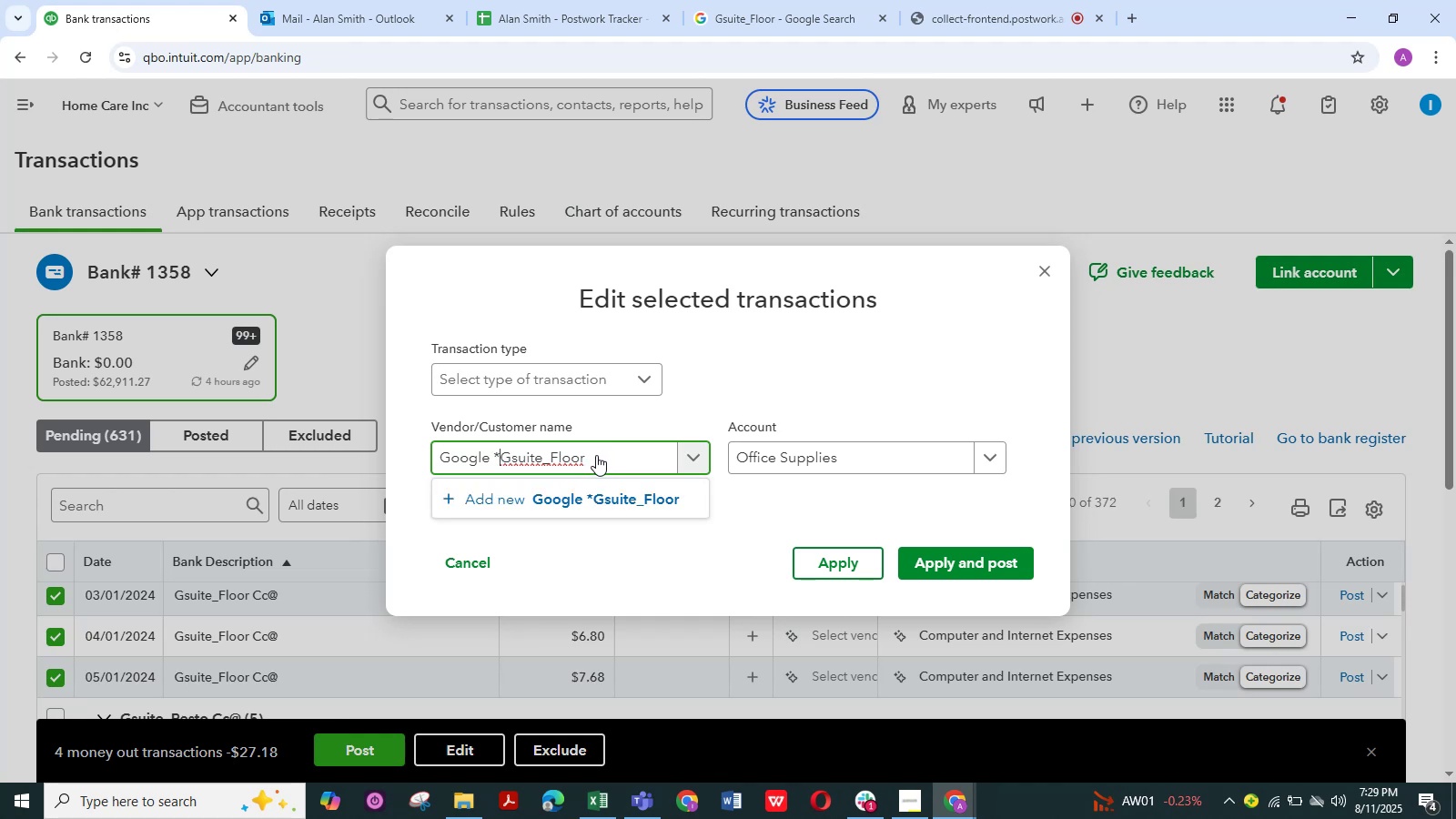 
key(ArrowLeft)
 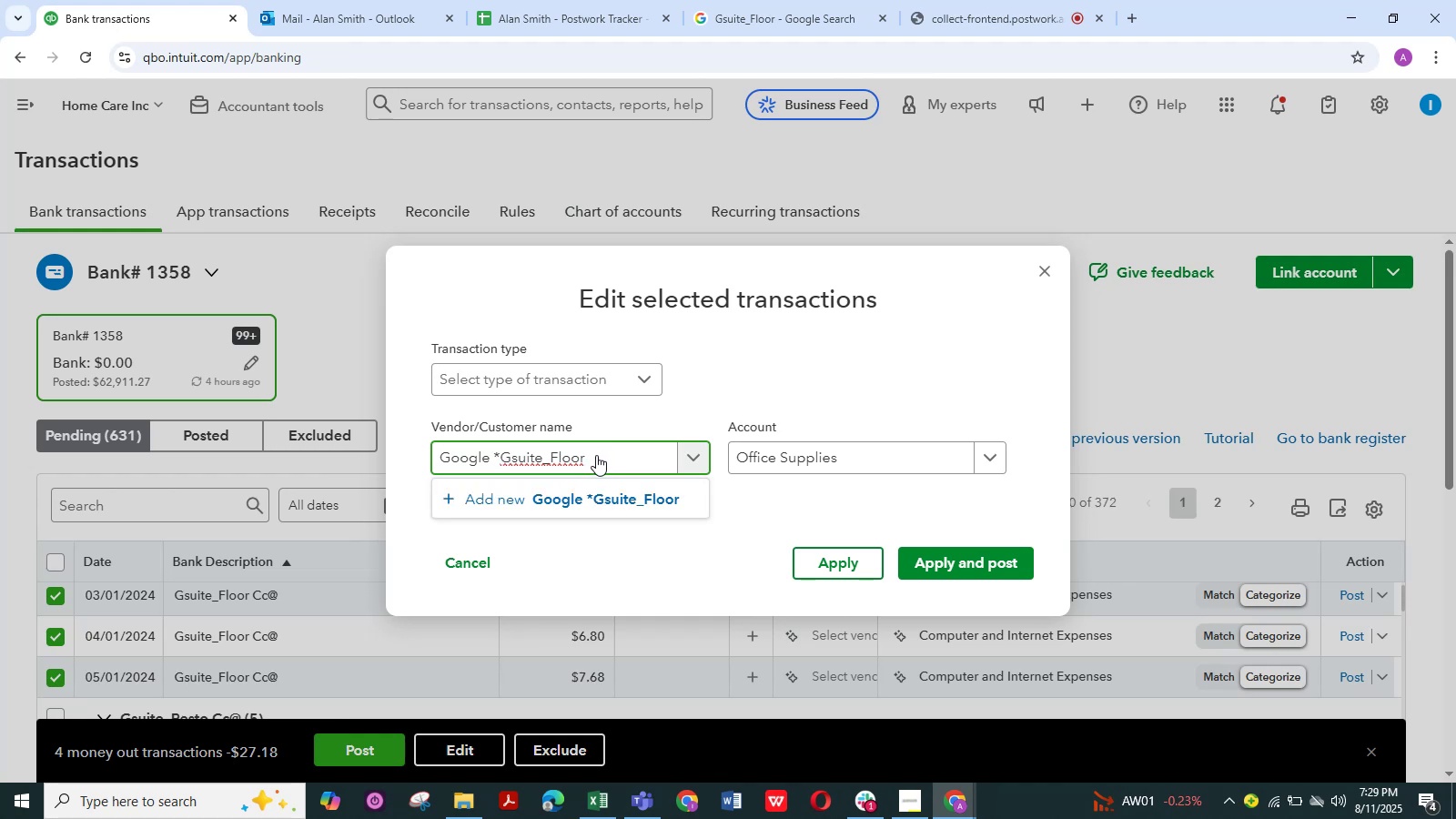 
hold_key(key=Backspace, duration=1.03)
 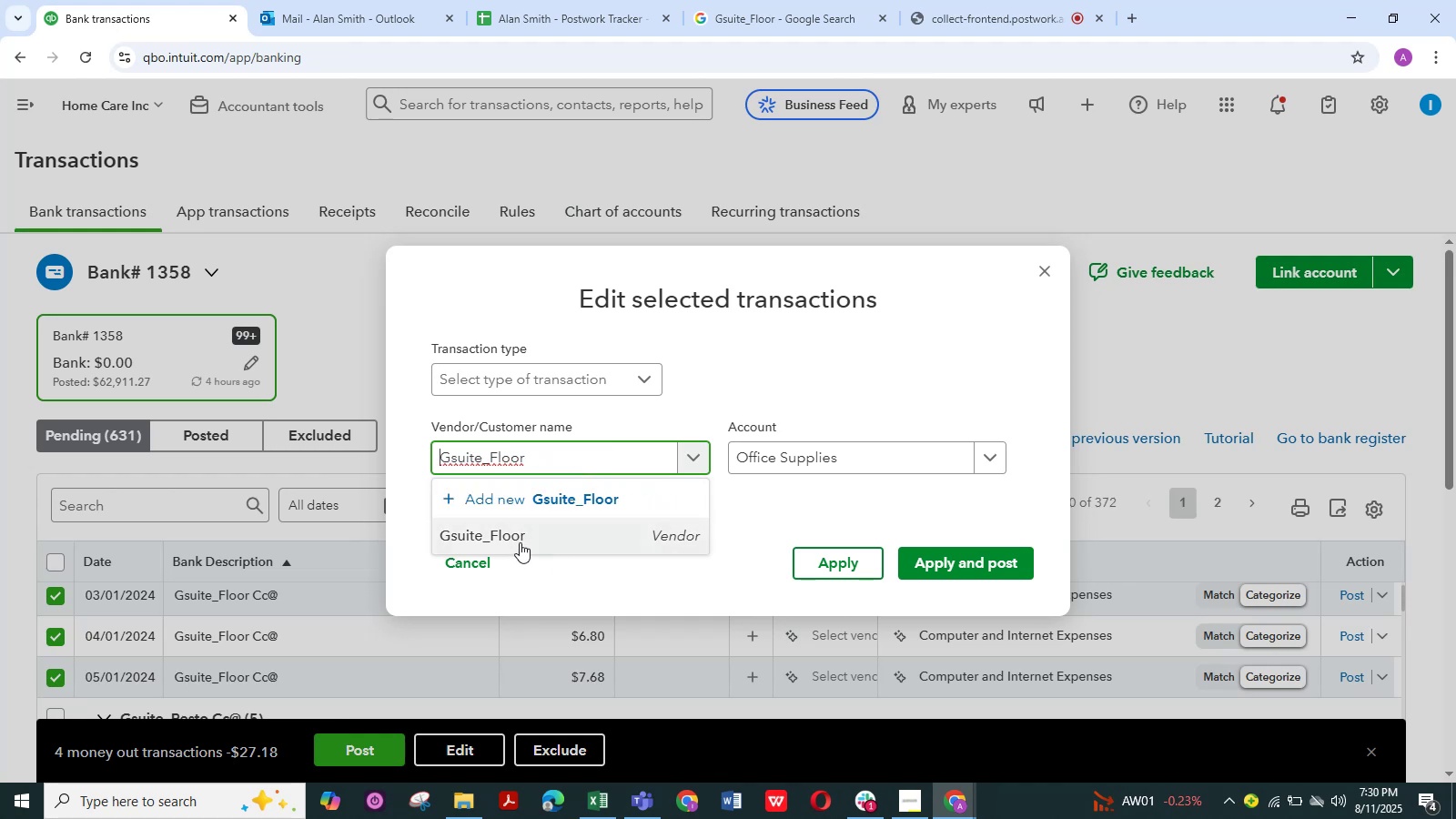 
left_click([519, 541])
 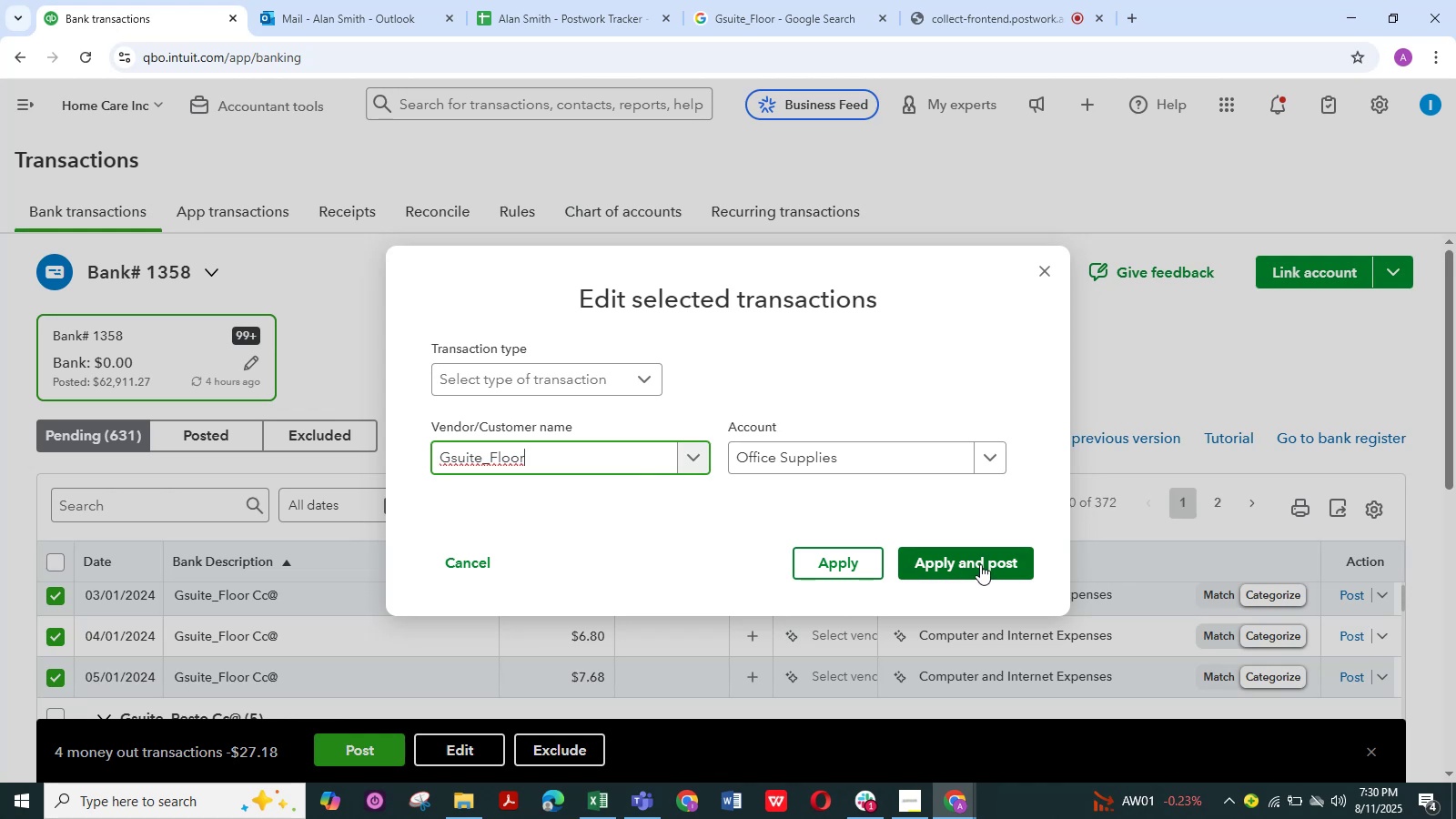 
left_click([980, 564])
 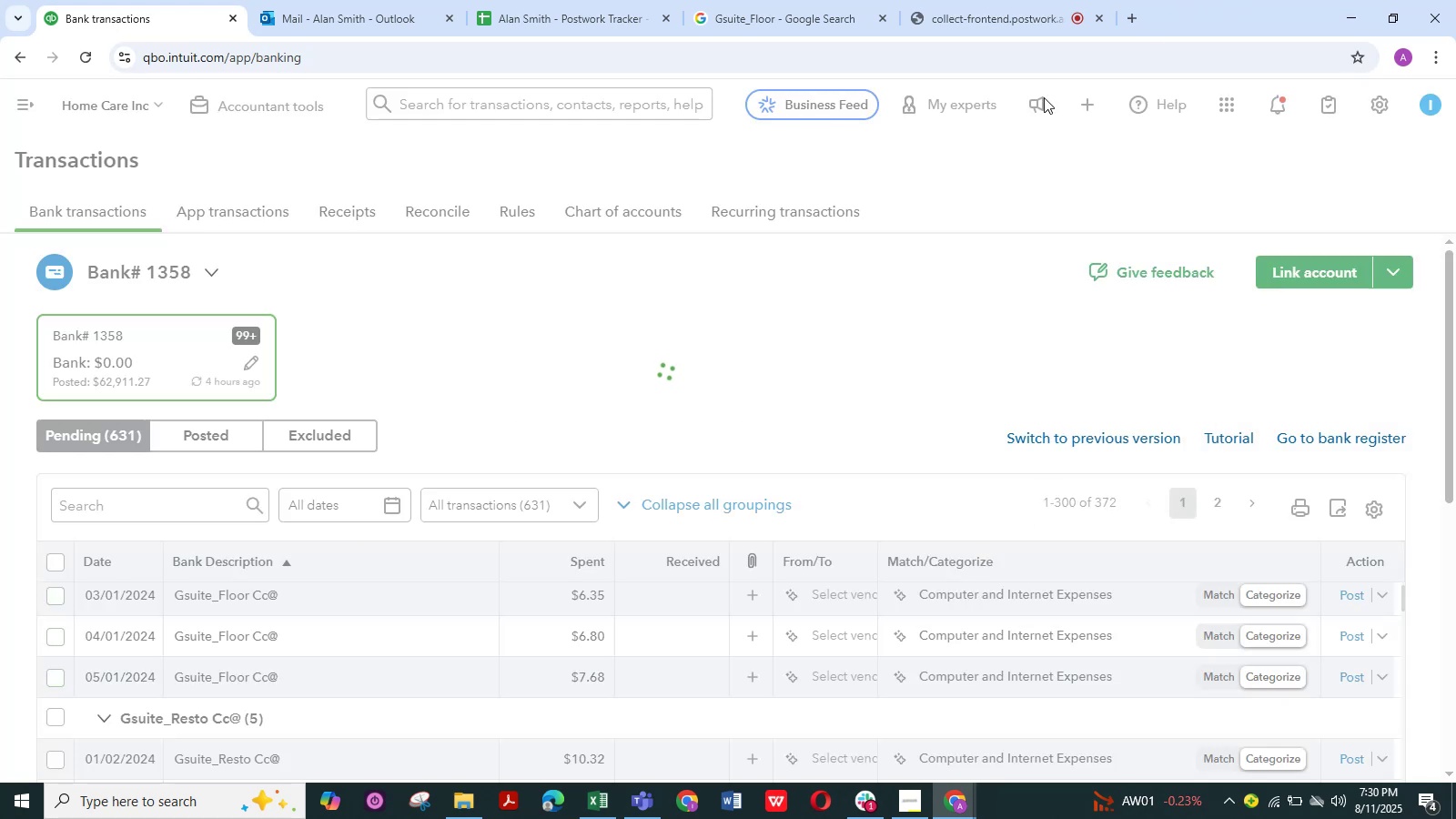 
left_click([1016, 16])
 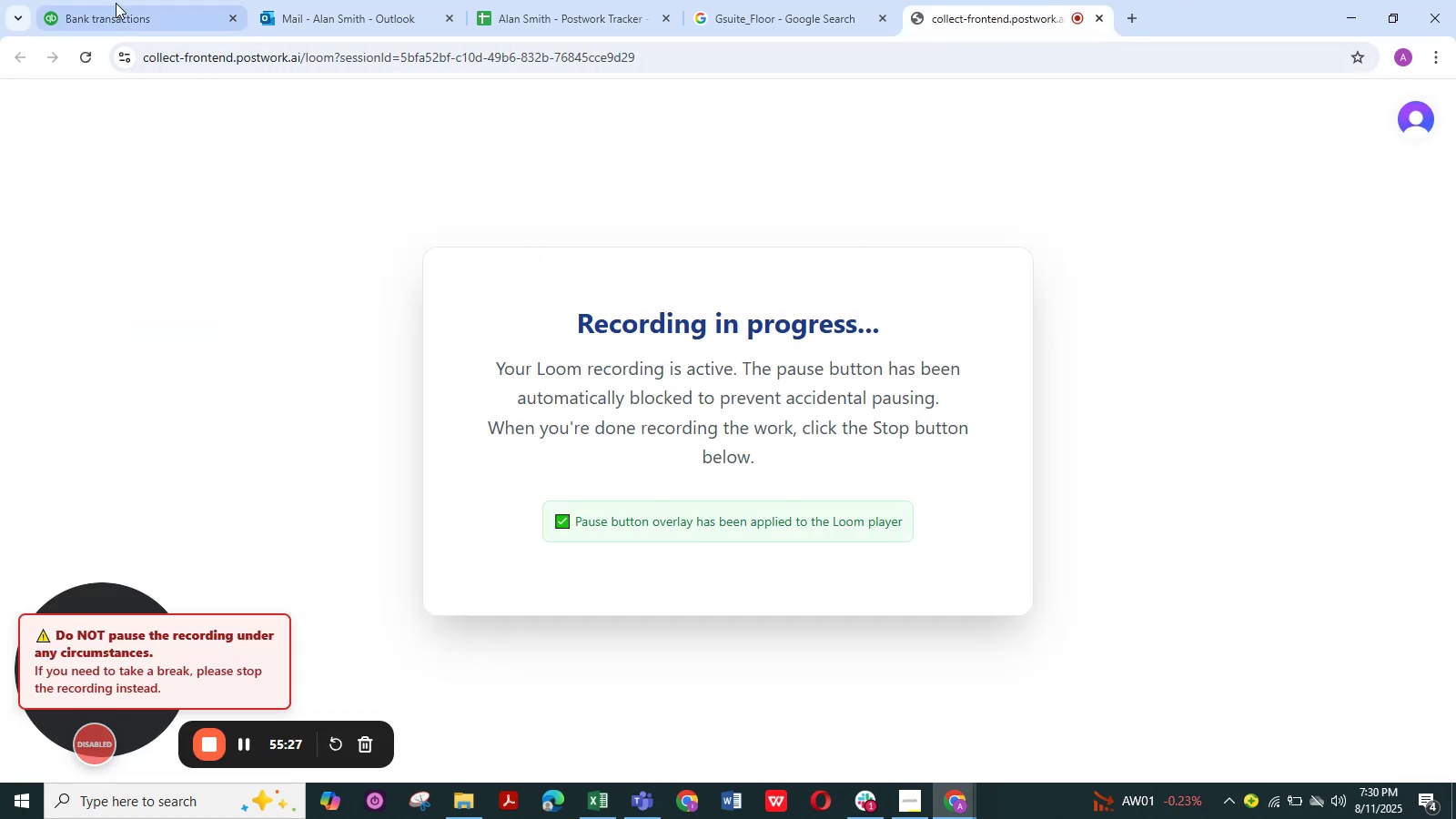 
left_click([152, 19])
 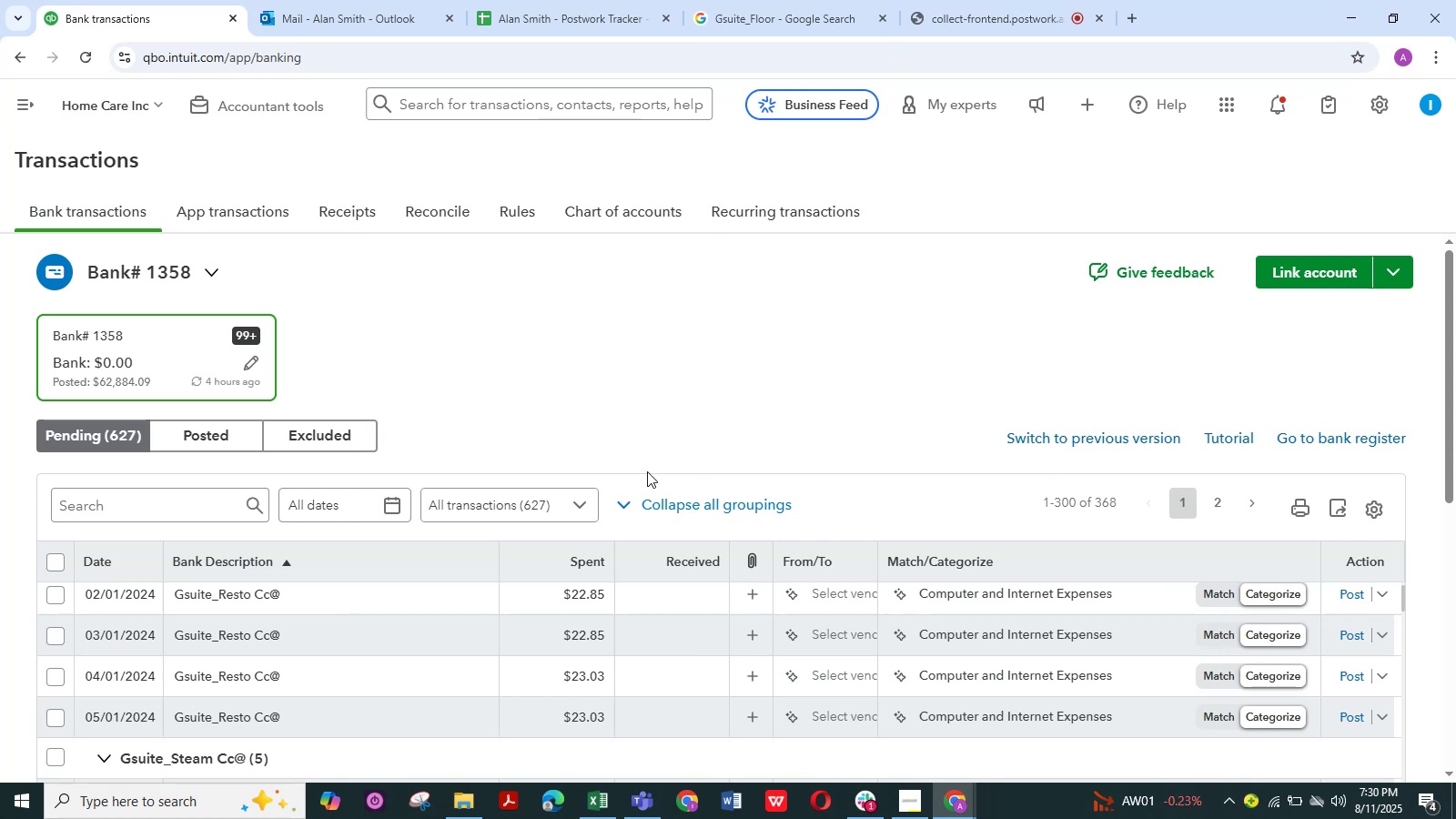 
wait(7.72)
 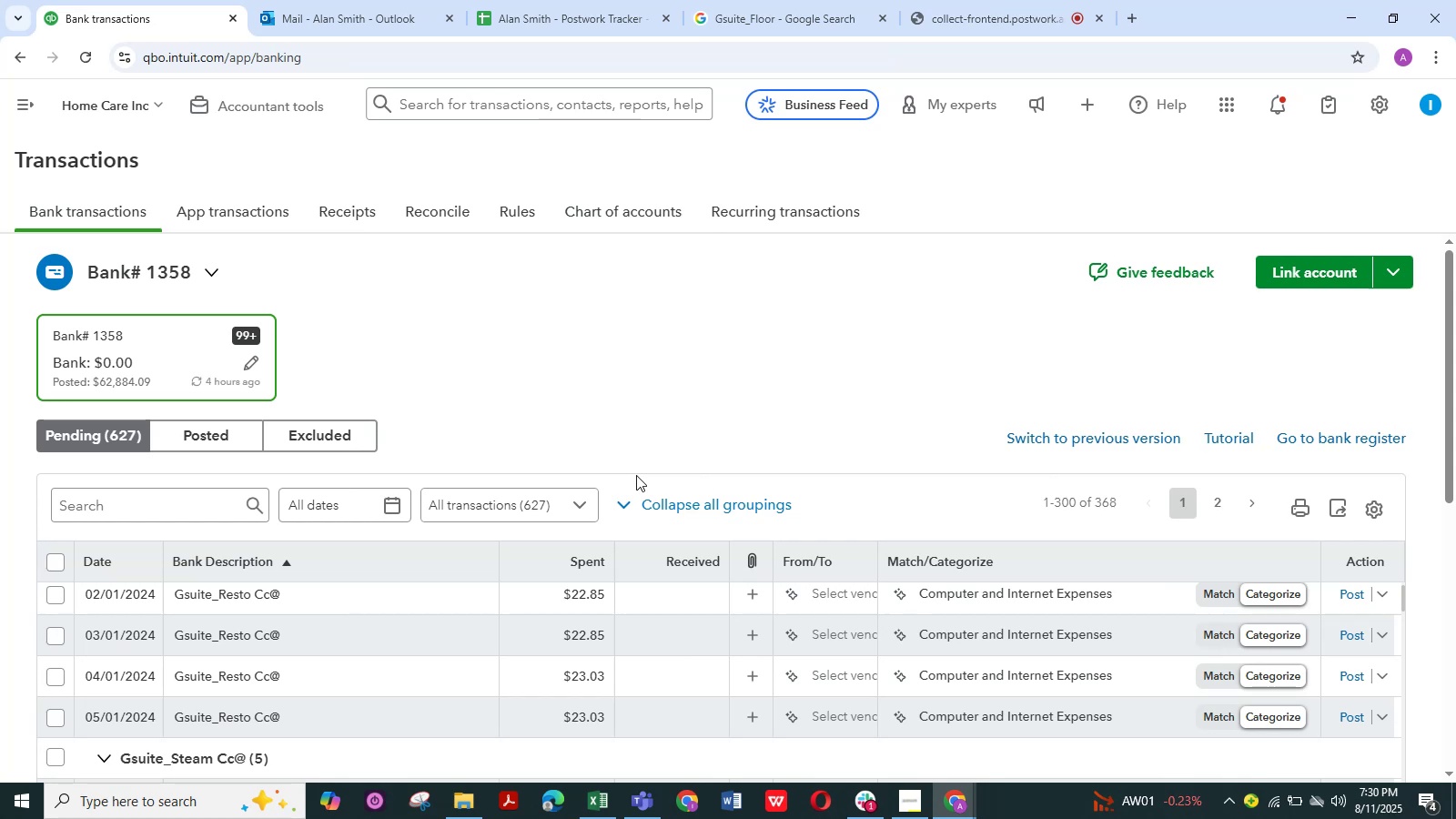 
left_click([990, 4])
 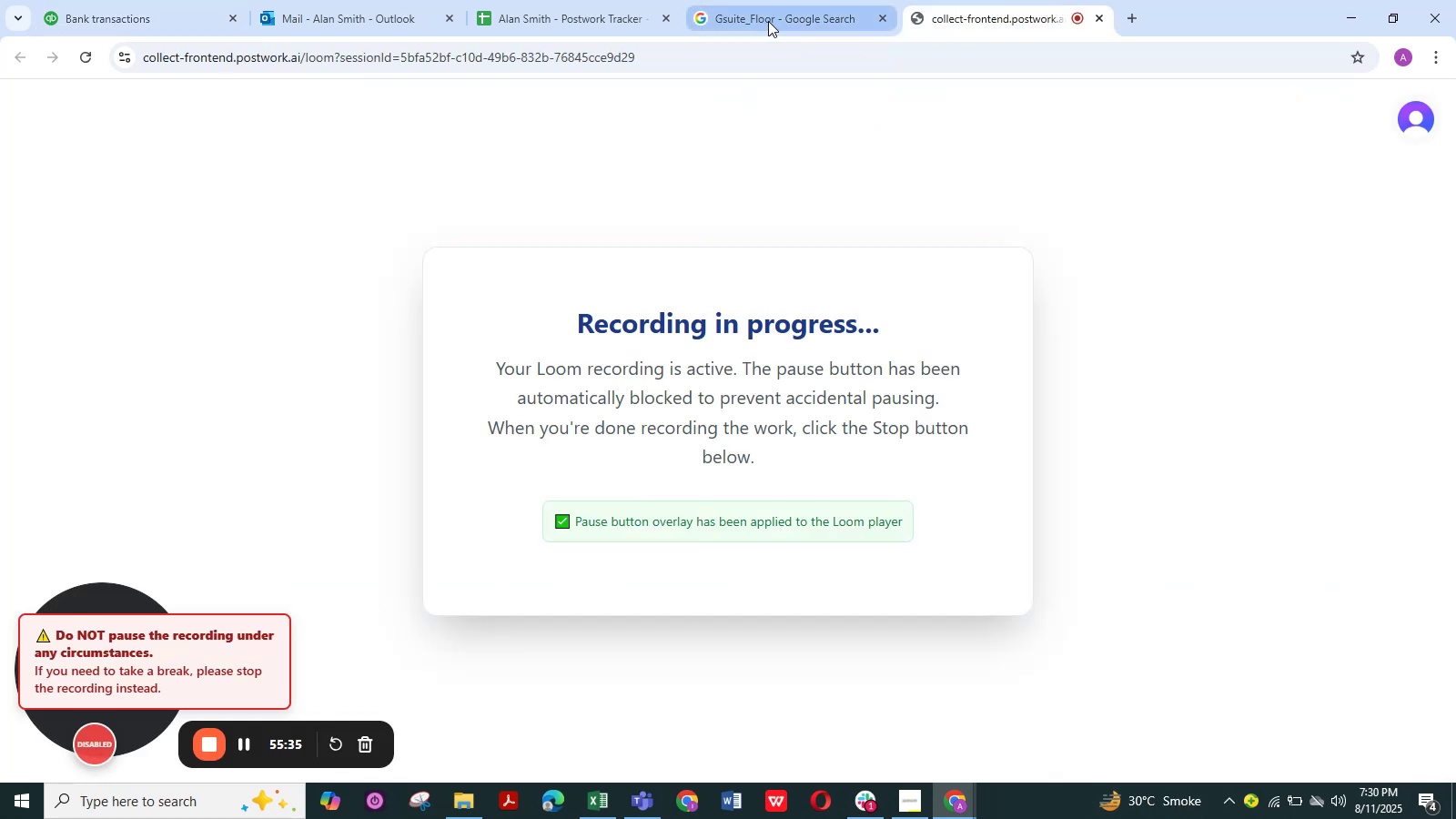 
left_click([768, 21])
 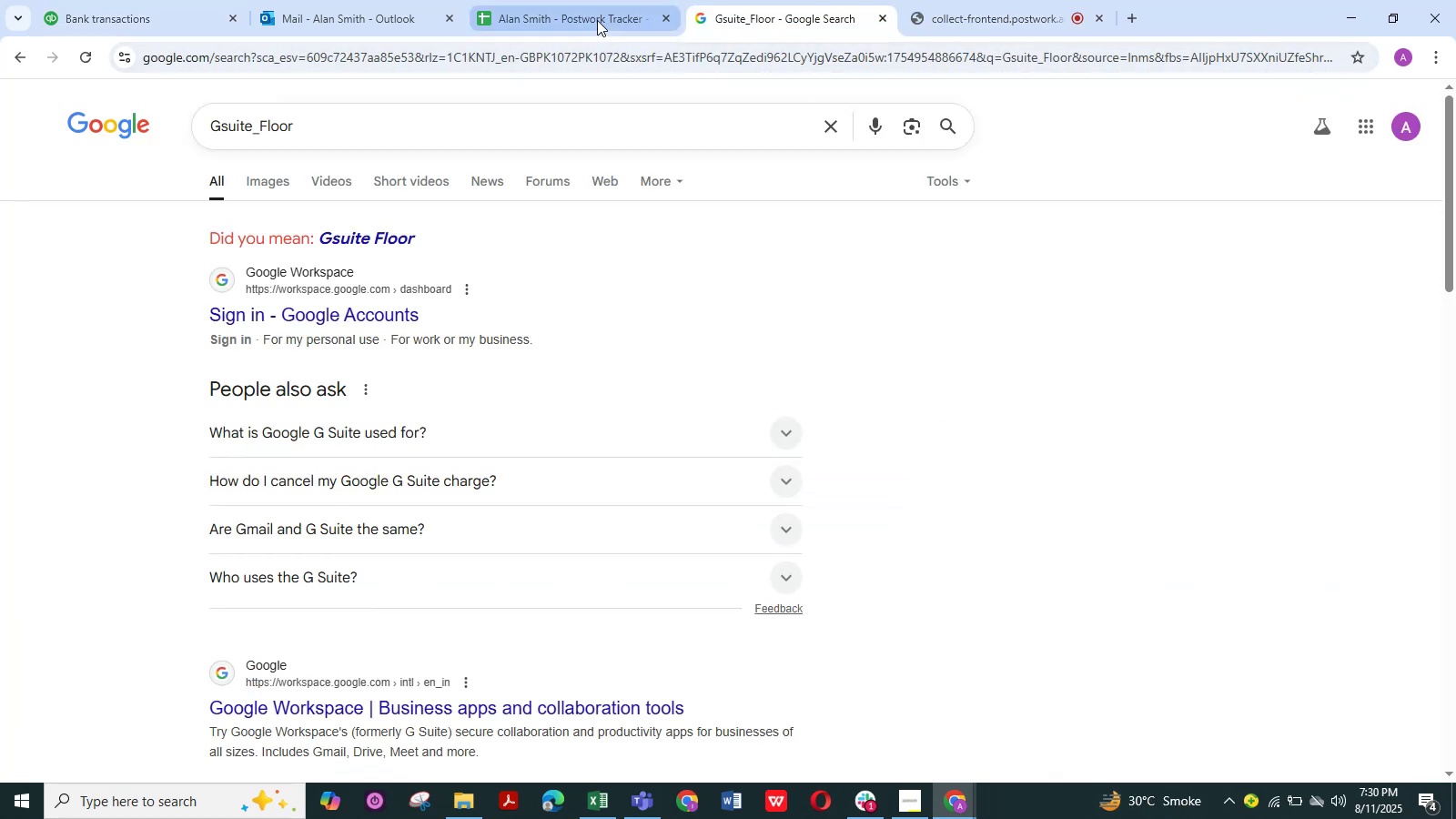 
left_click([597, 19])
 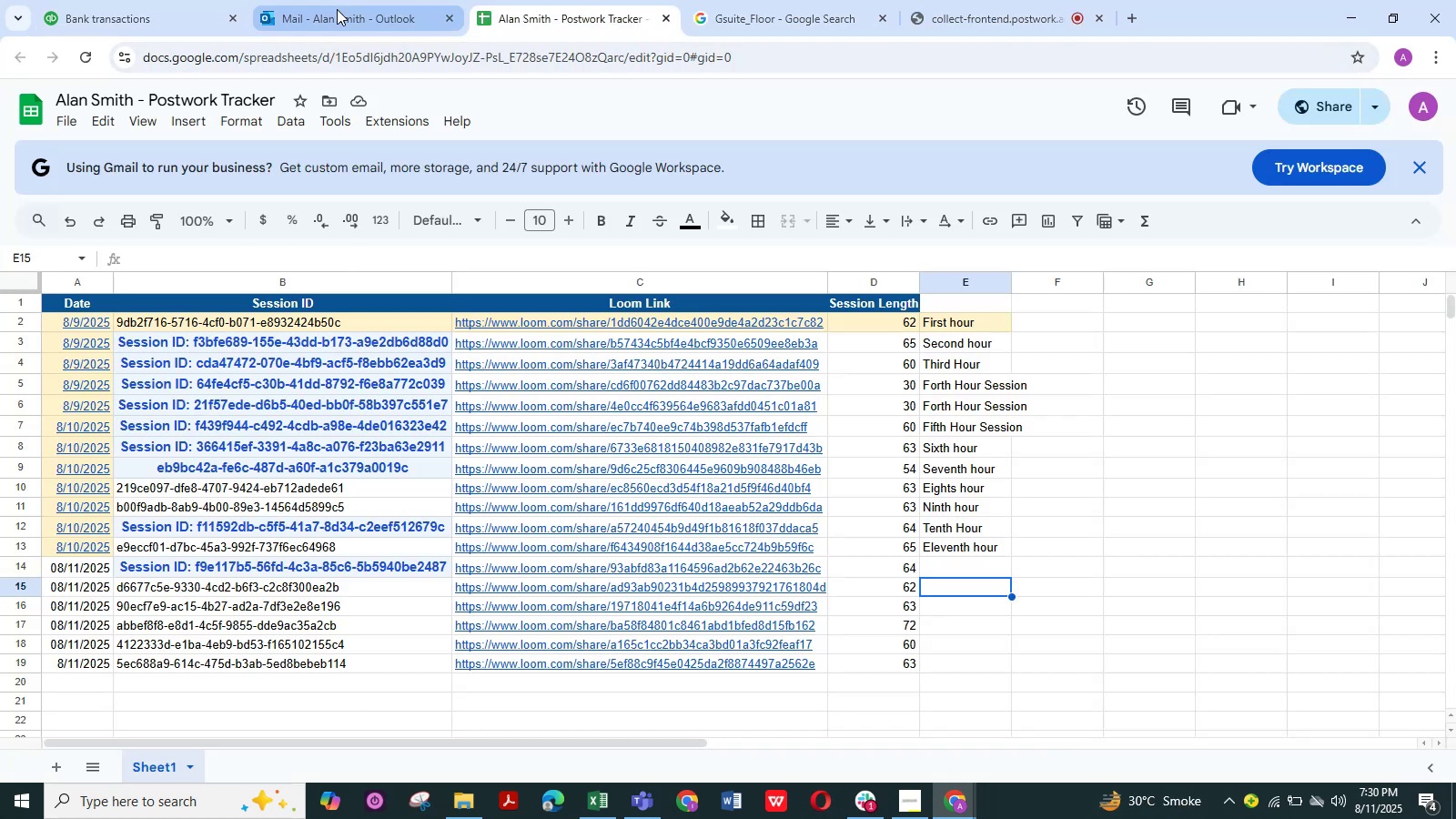 
left_click([337, 9])
 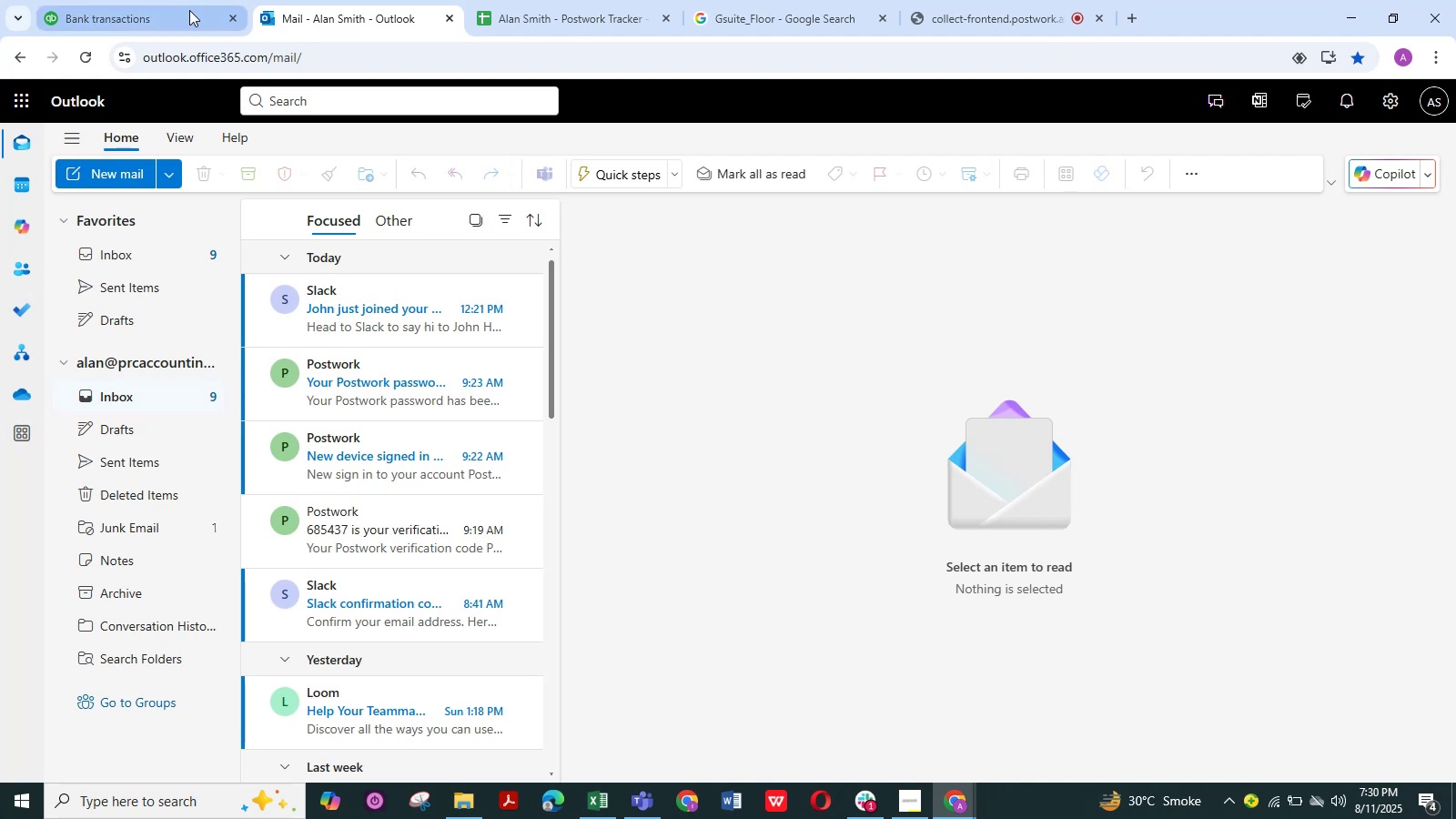 
left_click([189, 10])
 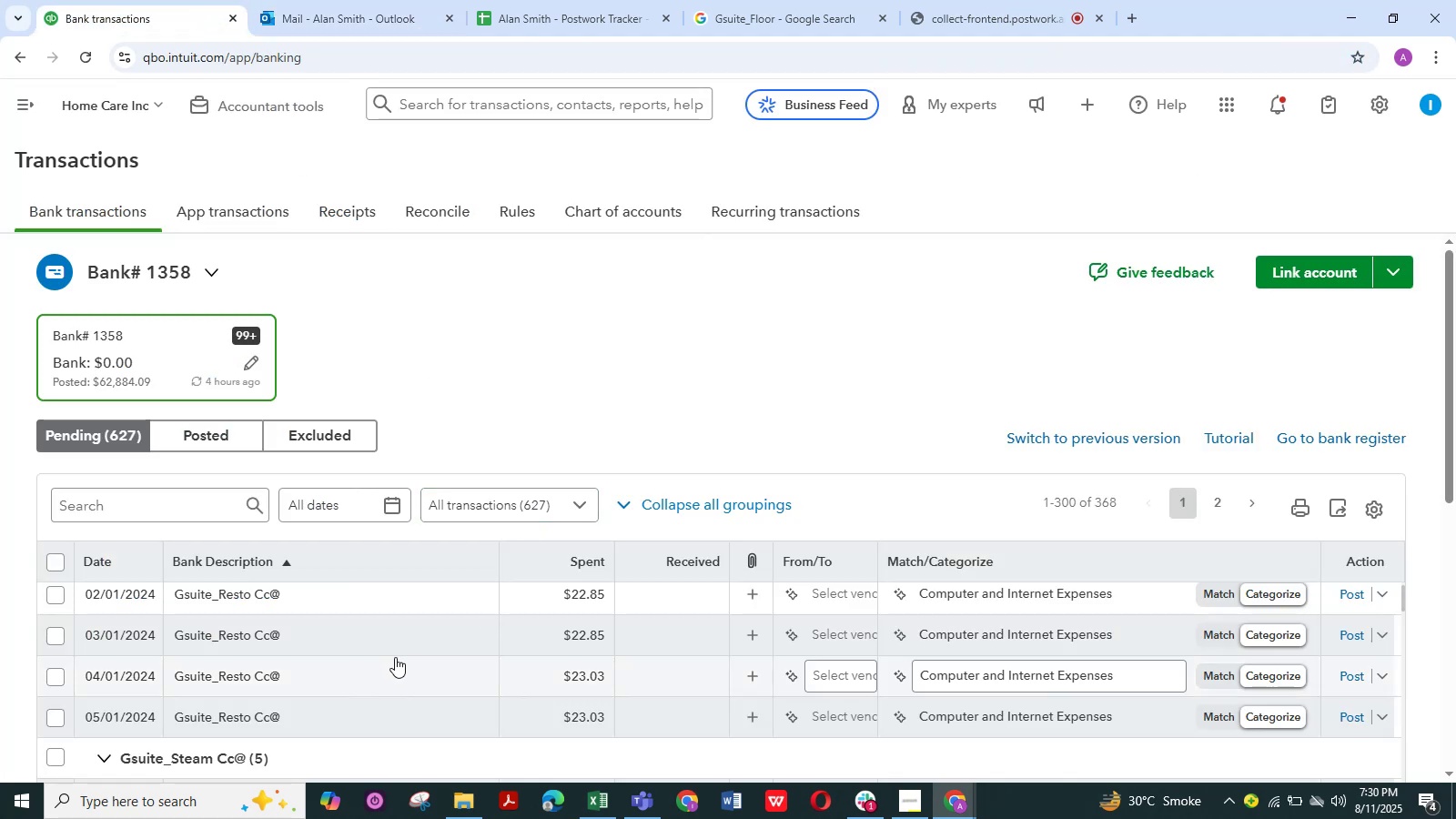 
scroll: coordinate [396, 658], scroll_direction: down, amount: 2.0
 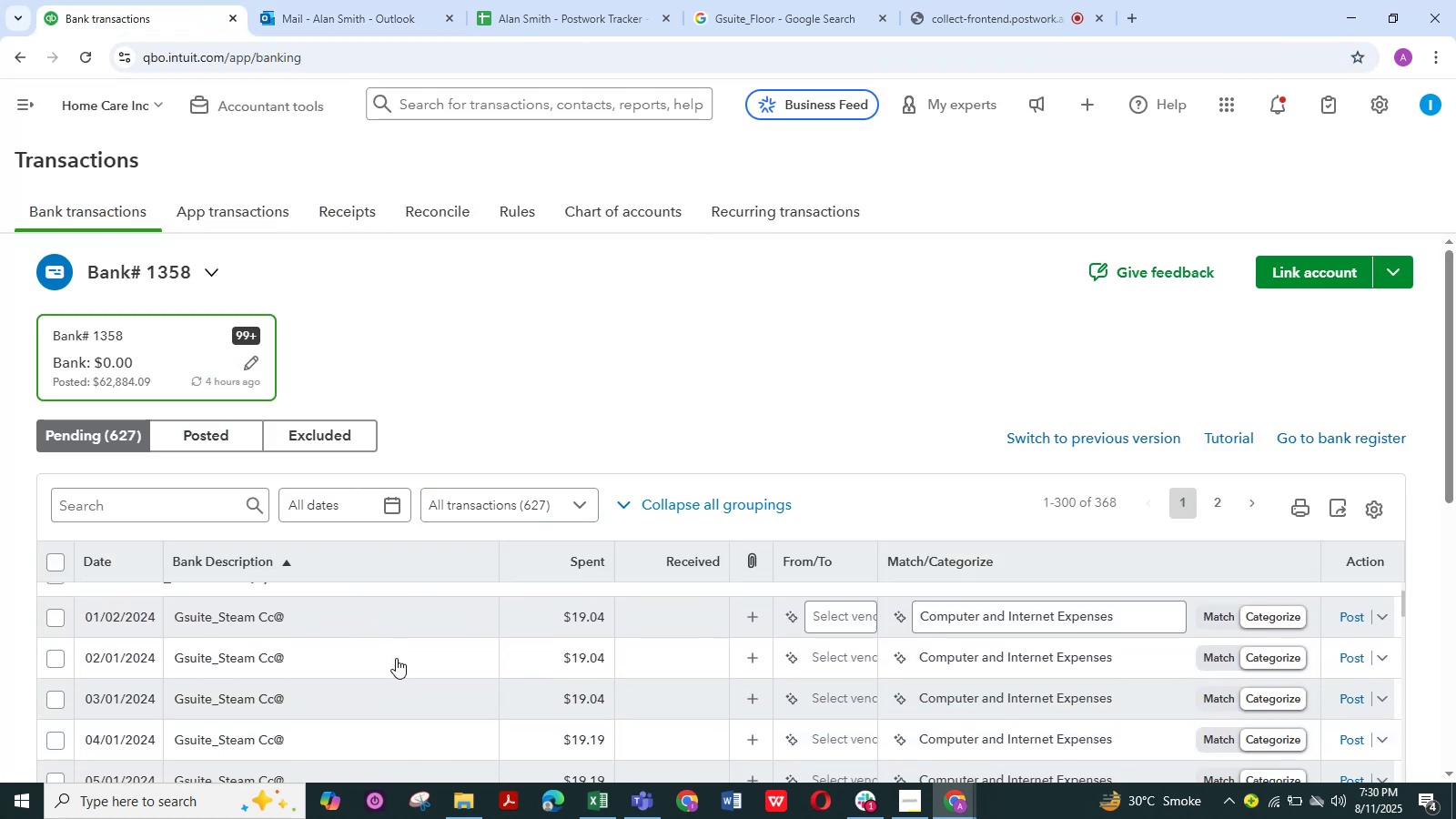 
scroll: coordinate [399, 656], scroll_direction: up, amount: 4.0
 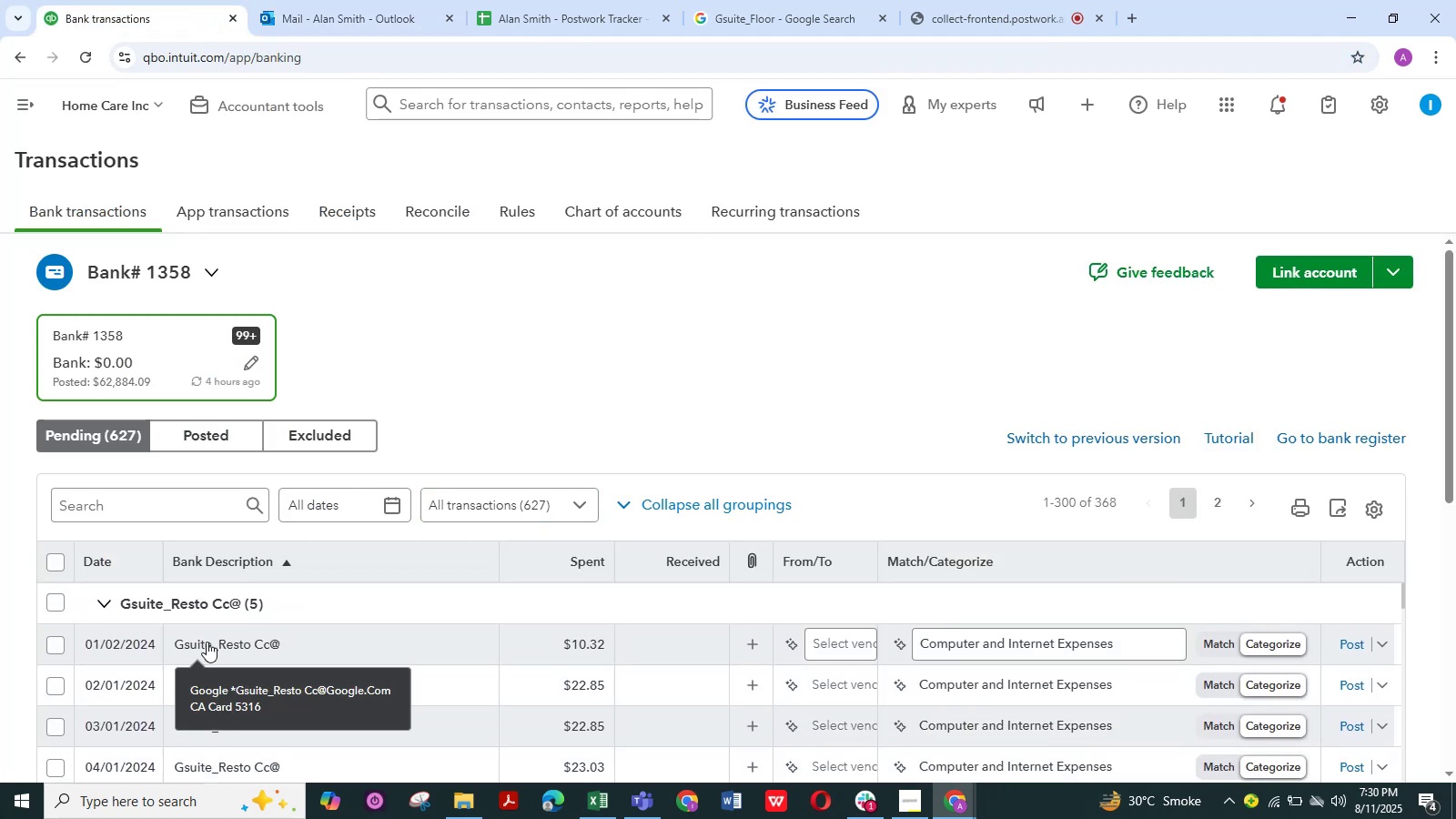 
left_click([207, 642])
 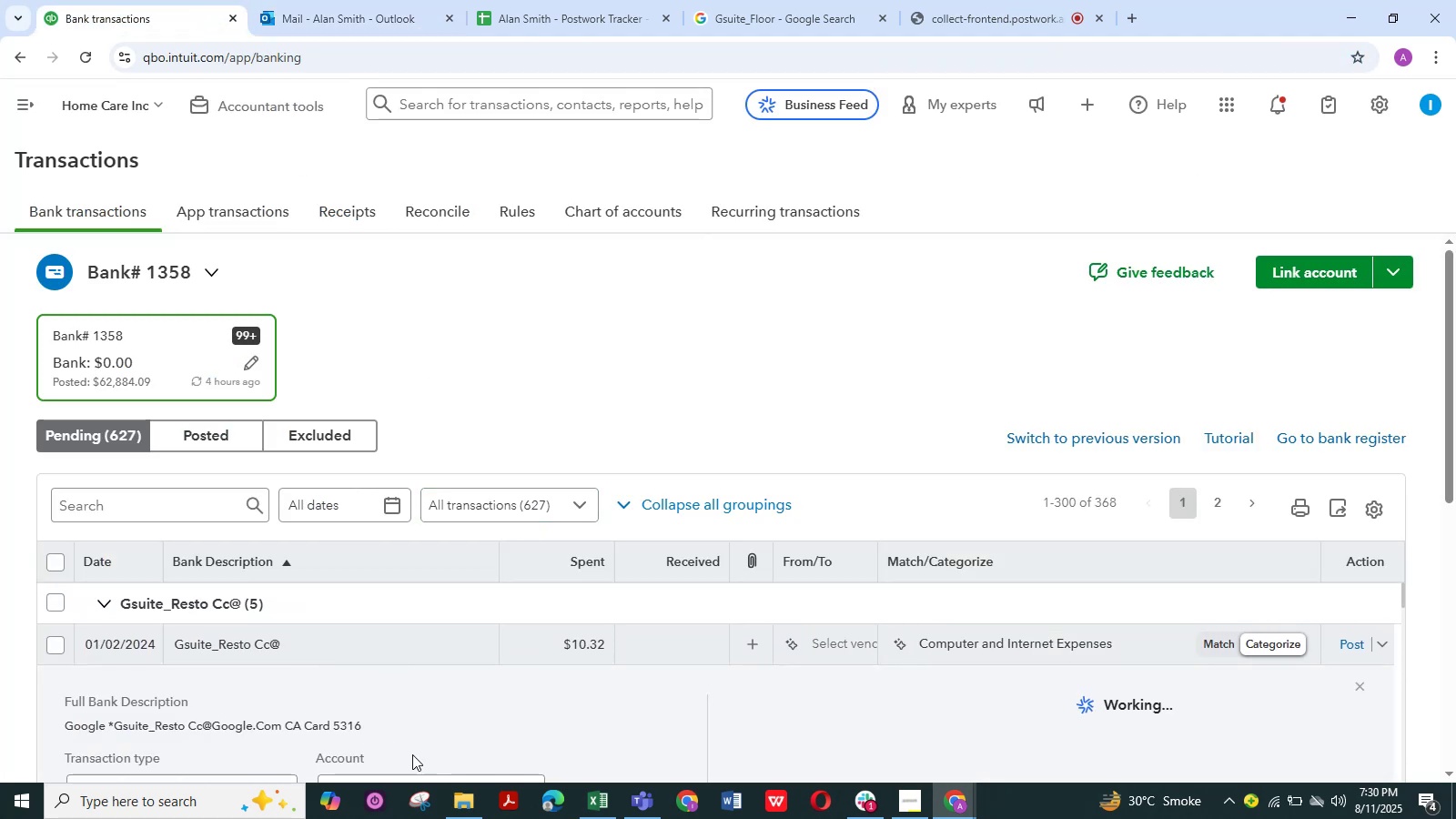 
scroll: coordinate [434, 734], scroll_direction: down, amount: 2.0
 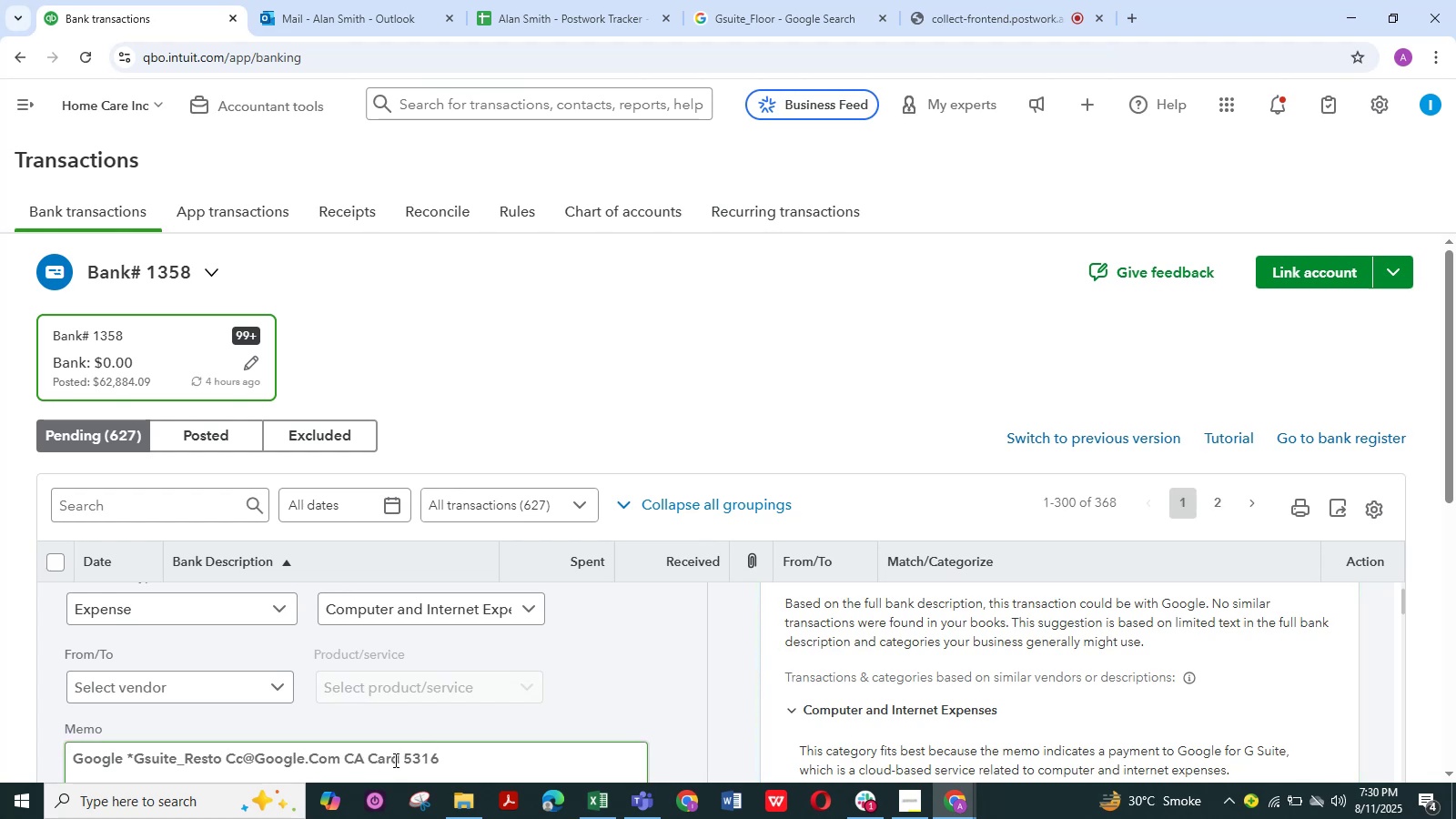 
left_click_drag(start_coordinate=[402, 757], to_coordinate=[133, 763])
 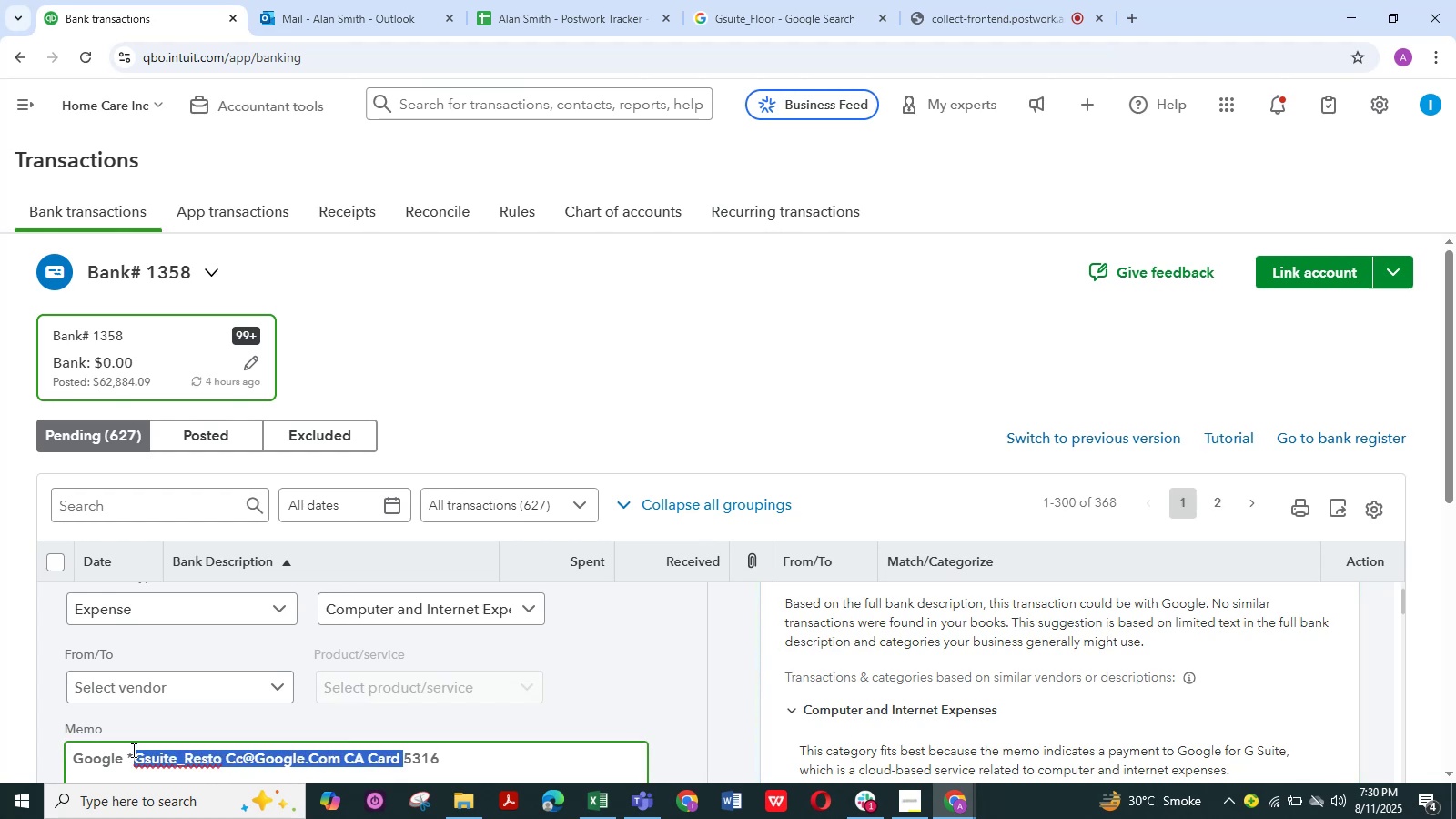 
key(Control+C)
 